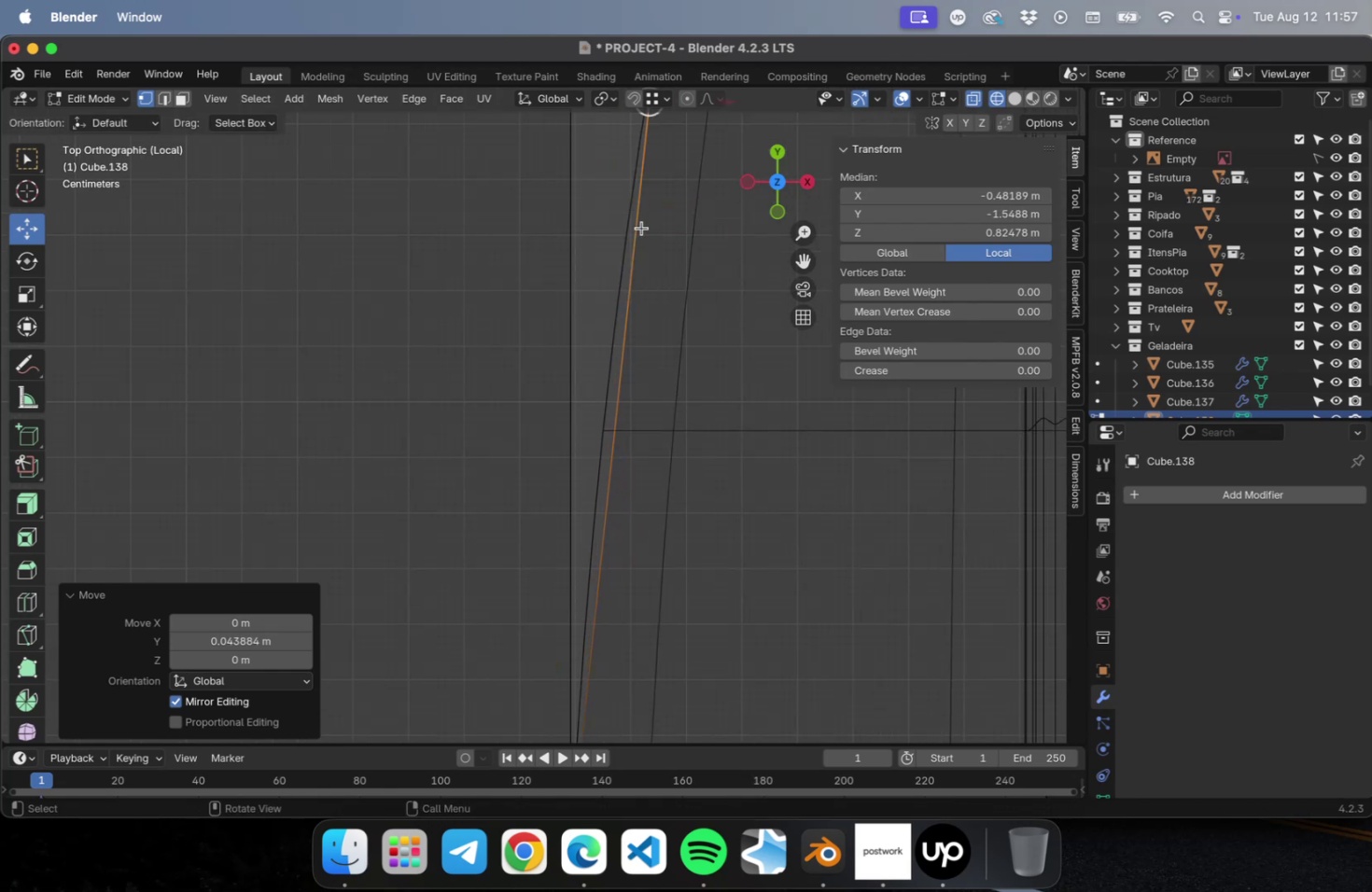 
hold_key(key=ShiftLeft, duration=0.5)
 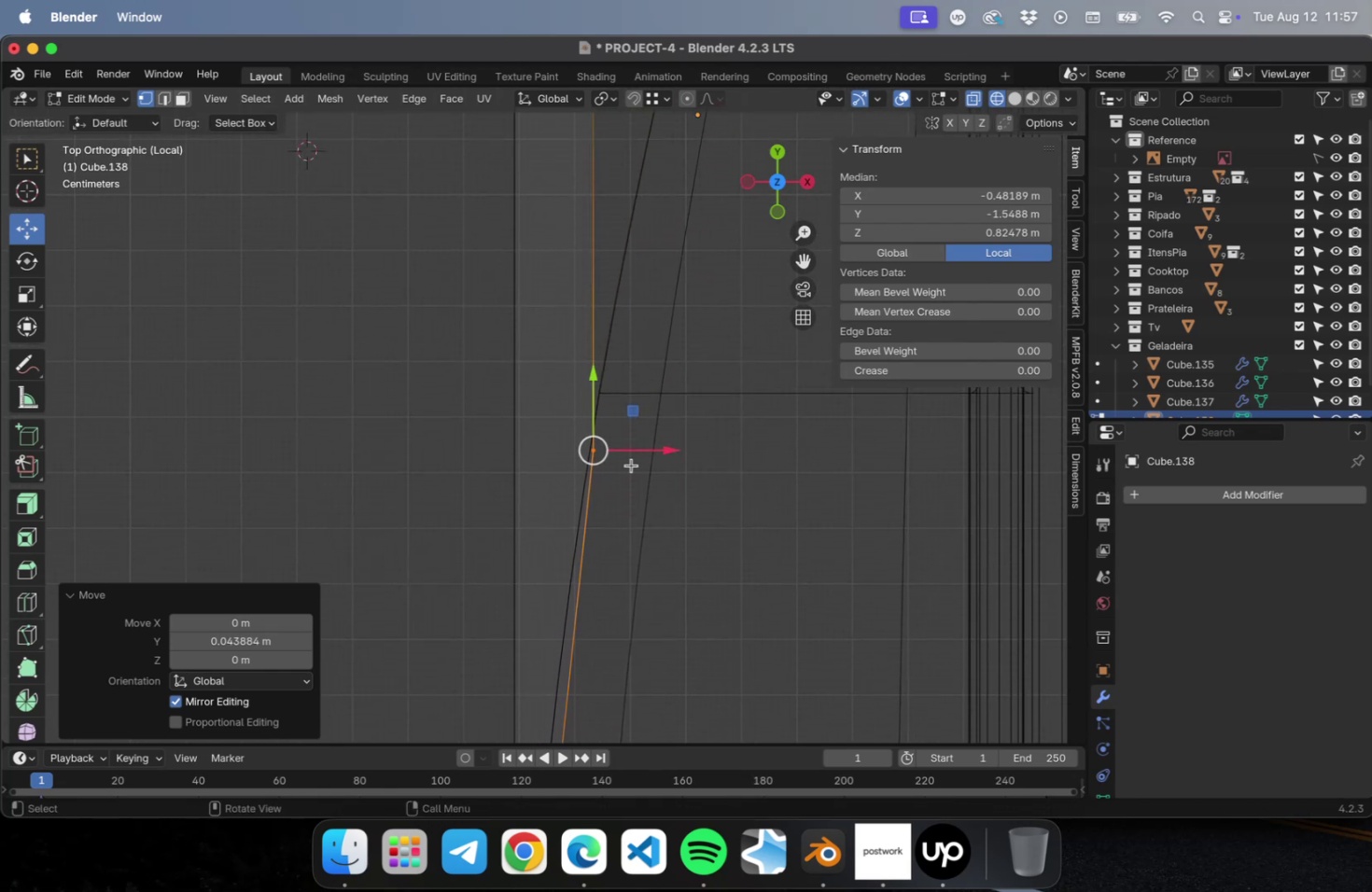 
scroll: coordinate [632, 462], scroll_direction: up, amount: 9.0
 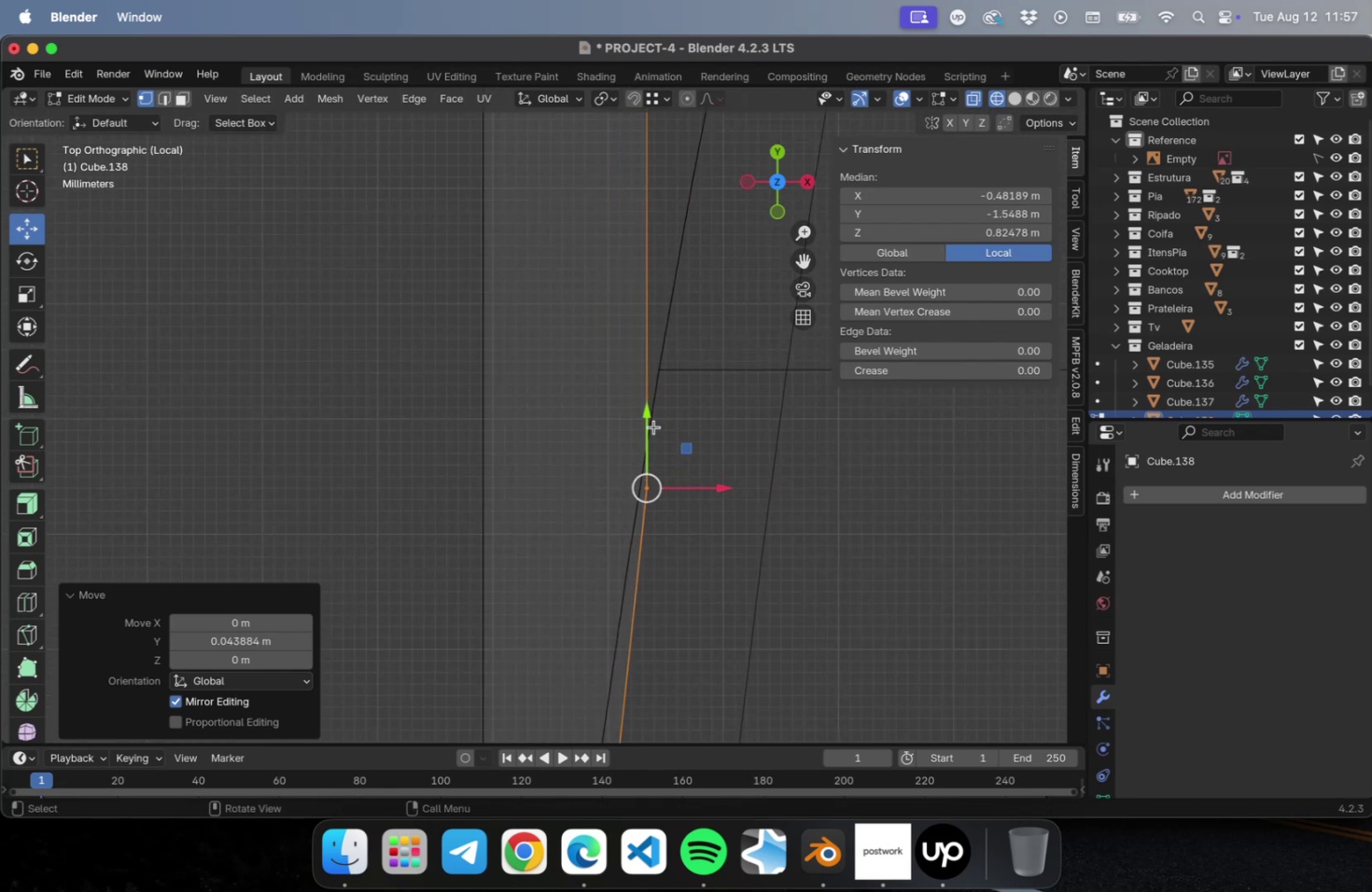 
left_click_drag(start_coordinate=[648, 421], to_coordinate=[685, 300])
 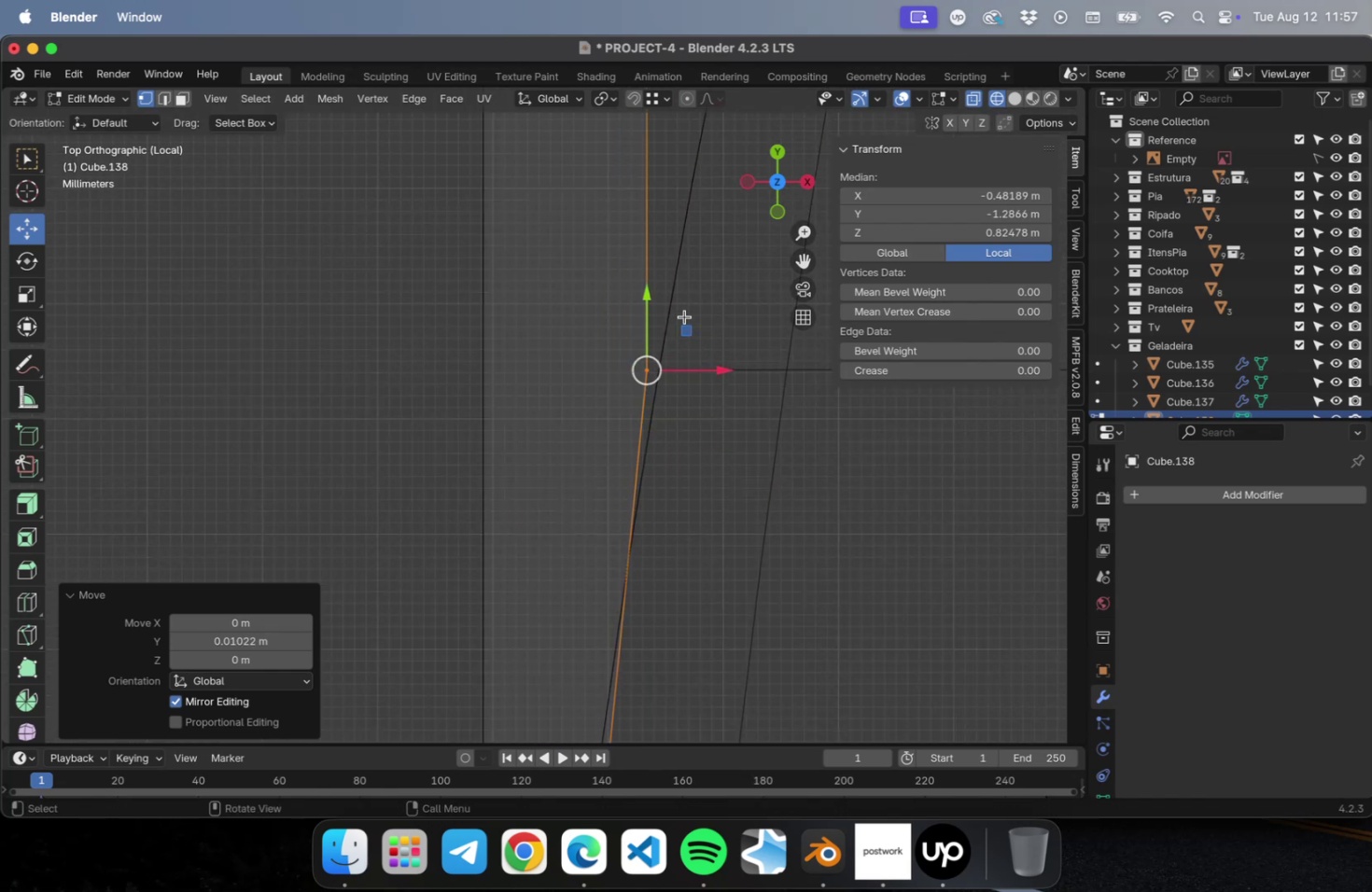 
scroll: coordinate [690, 363], scroll_direction: down, amount: 38.0
 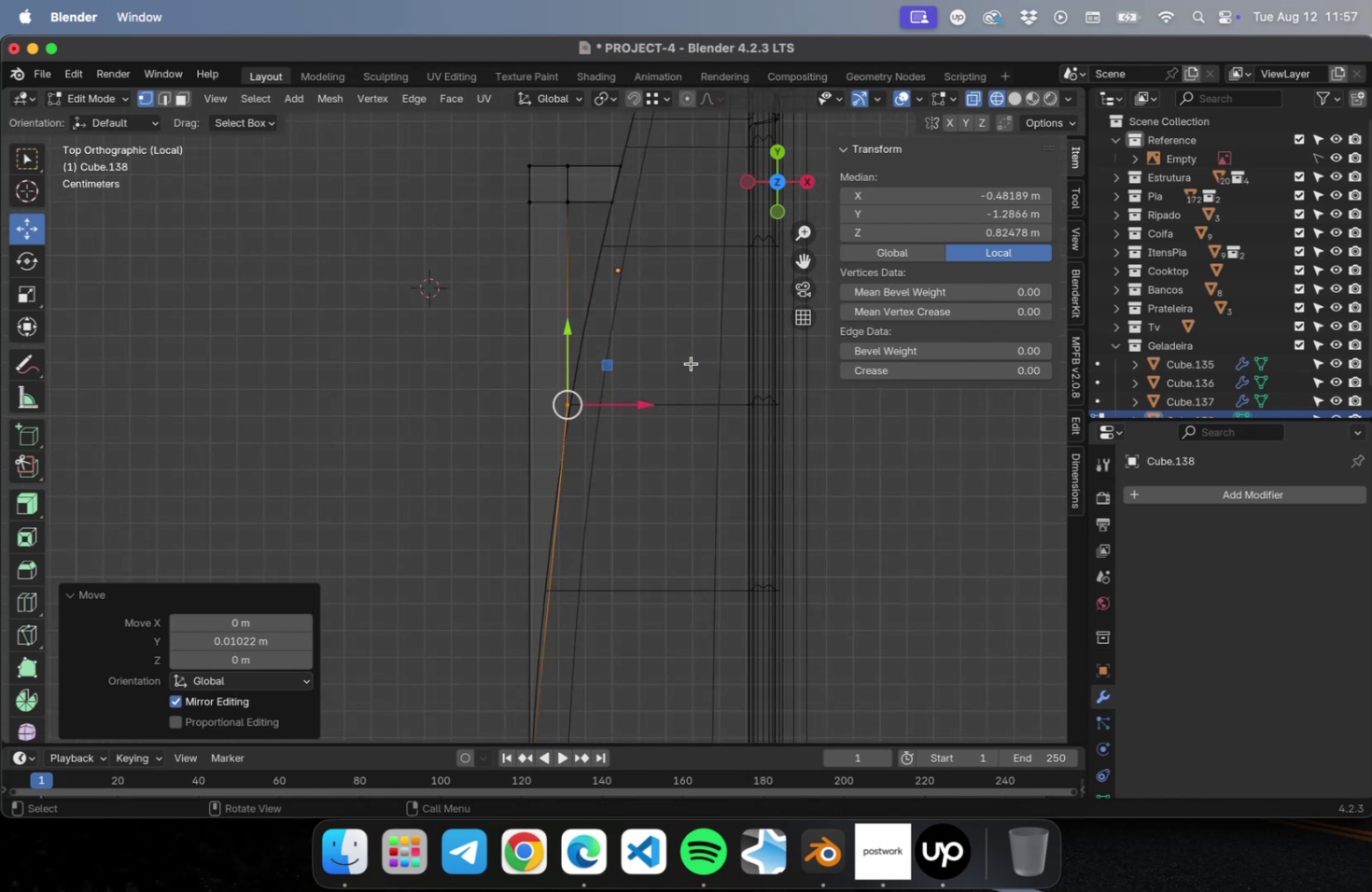 
hold_key(key=ShiftLeft, duration=0.36)
 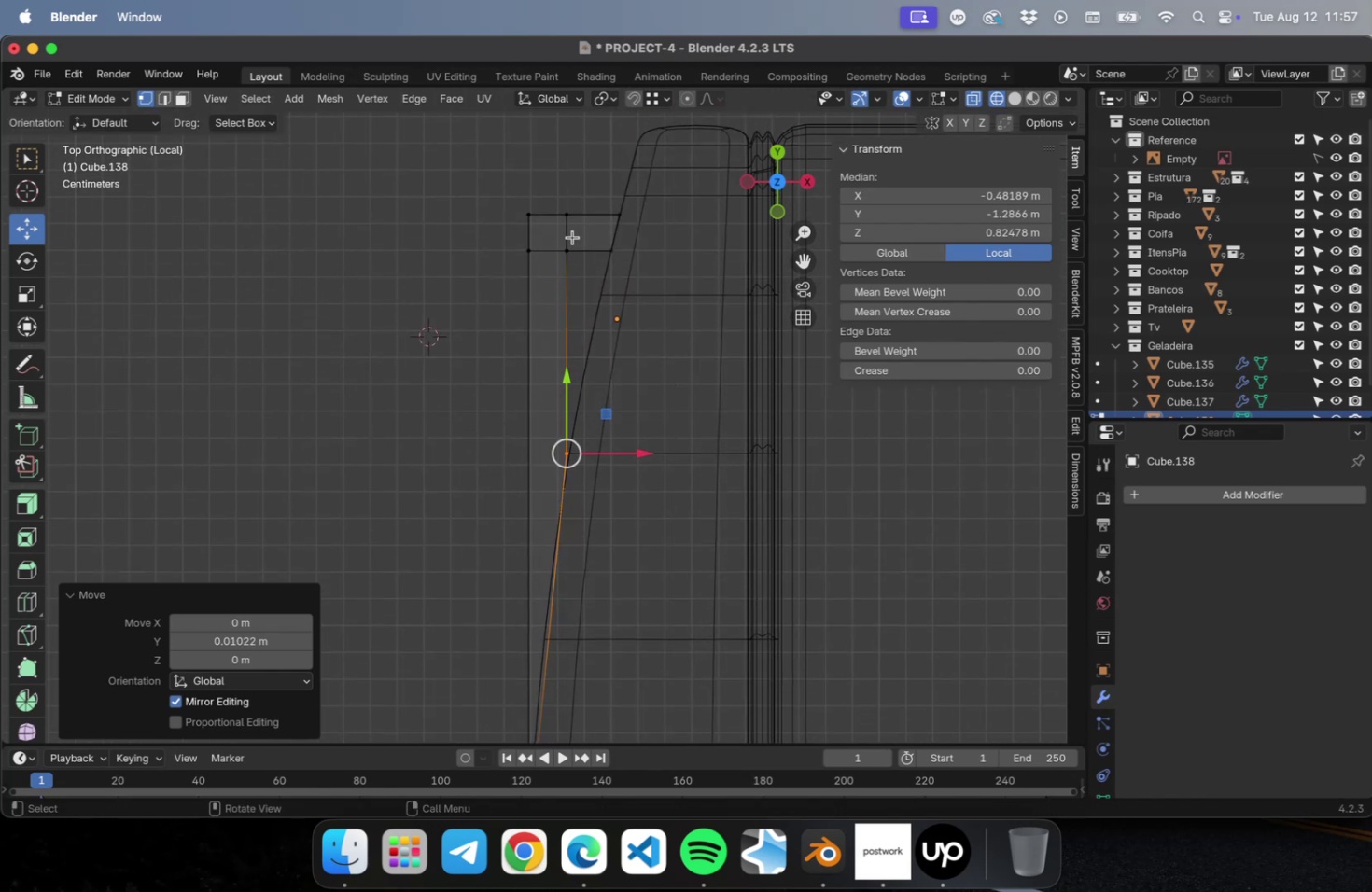 
hold_key(key=ShiftLeft, duration=1.3)
left_click_drag(start_coordinate=[553, 209], to_coordinate=[584, 558])
 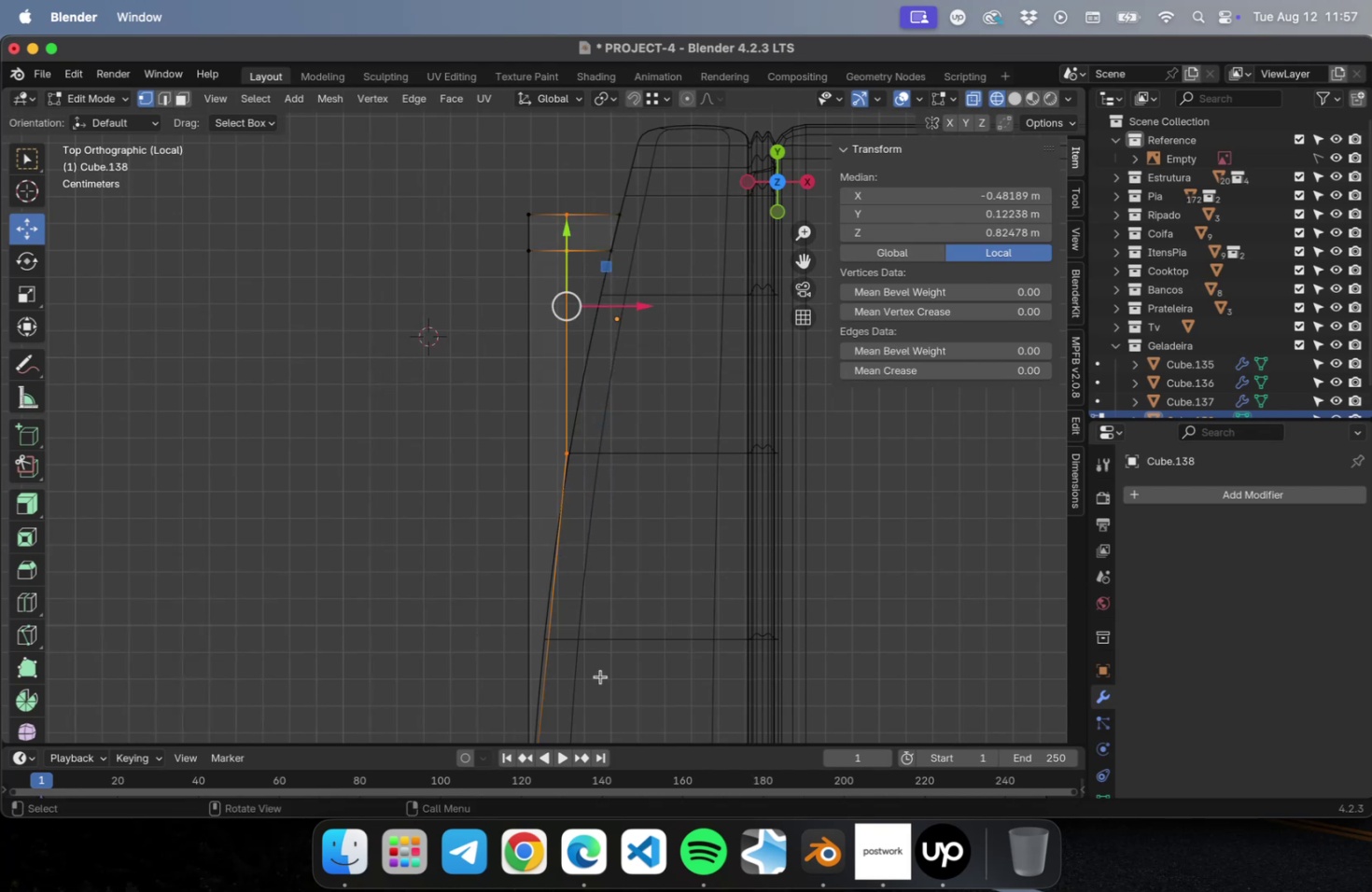 
hold_key(key=ShiftLeft, duration=2.01)
 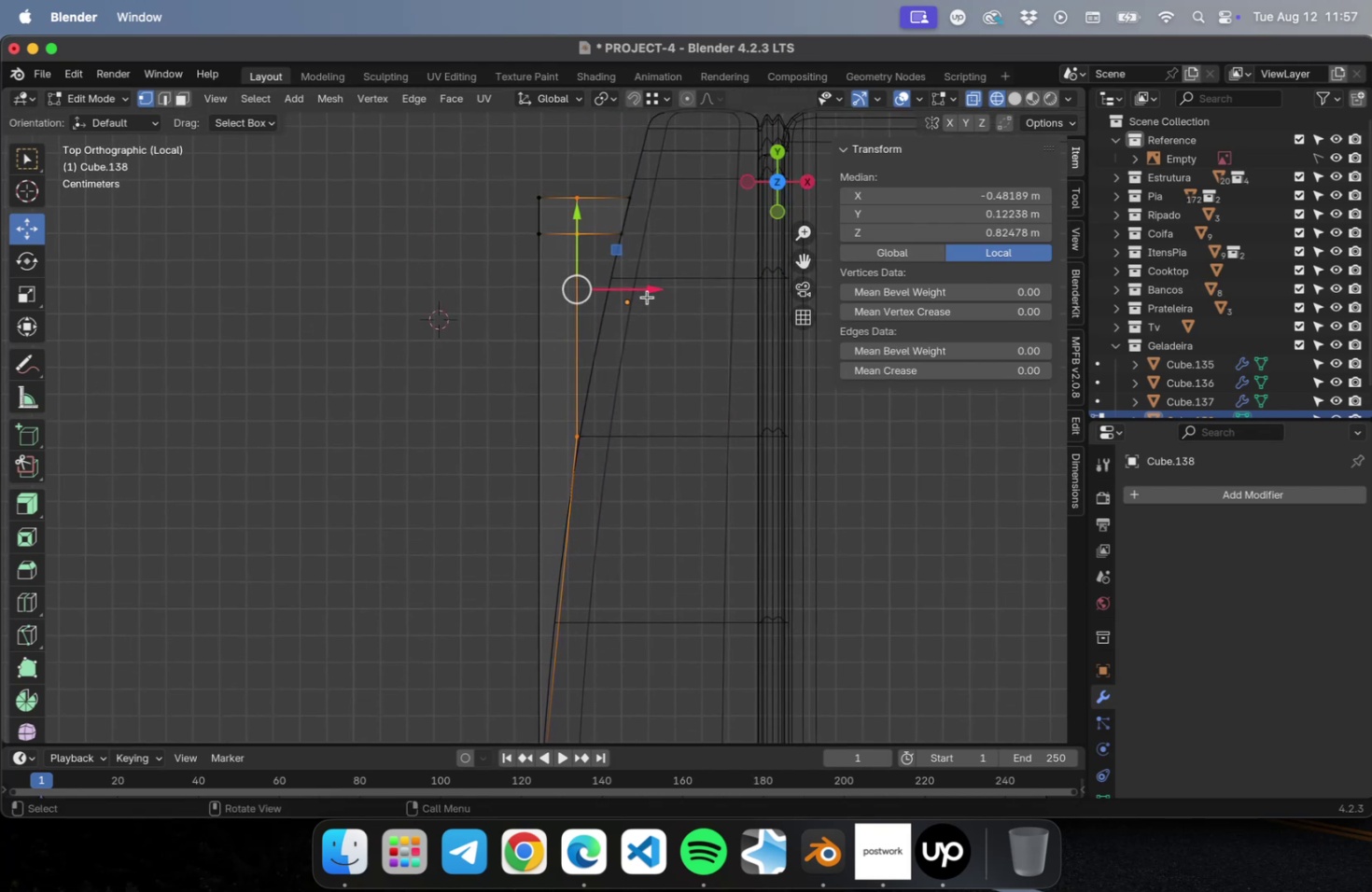 
left_click_drag(start_coordinate=[647, 291], to_coordinate=[627, 298])
 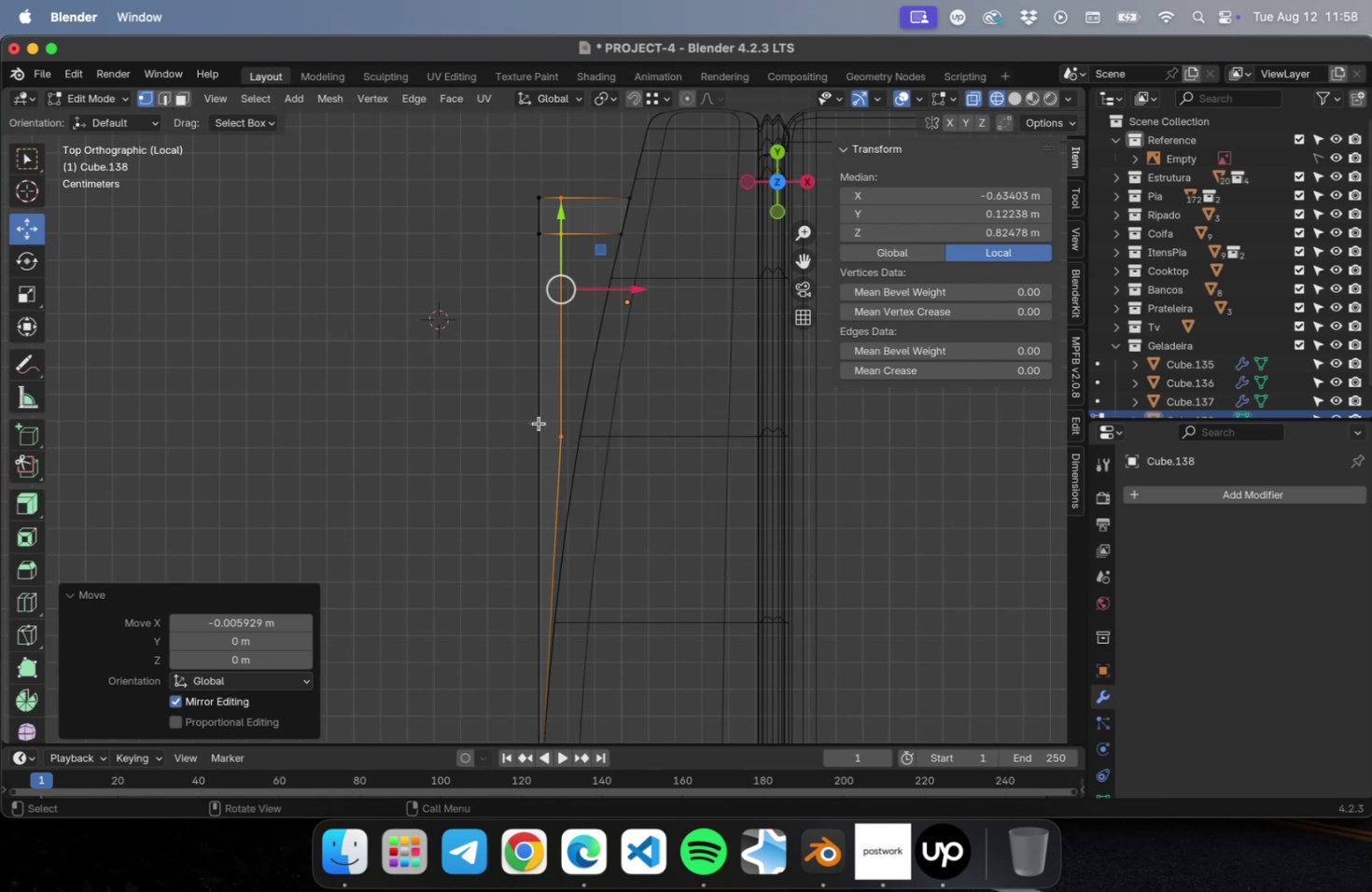 
left_click_drag(start_coordinate=[550, 417], to_coordinate=[577, 493])
 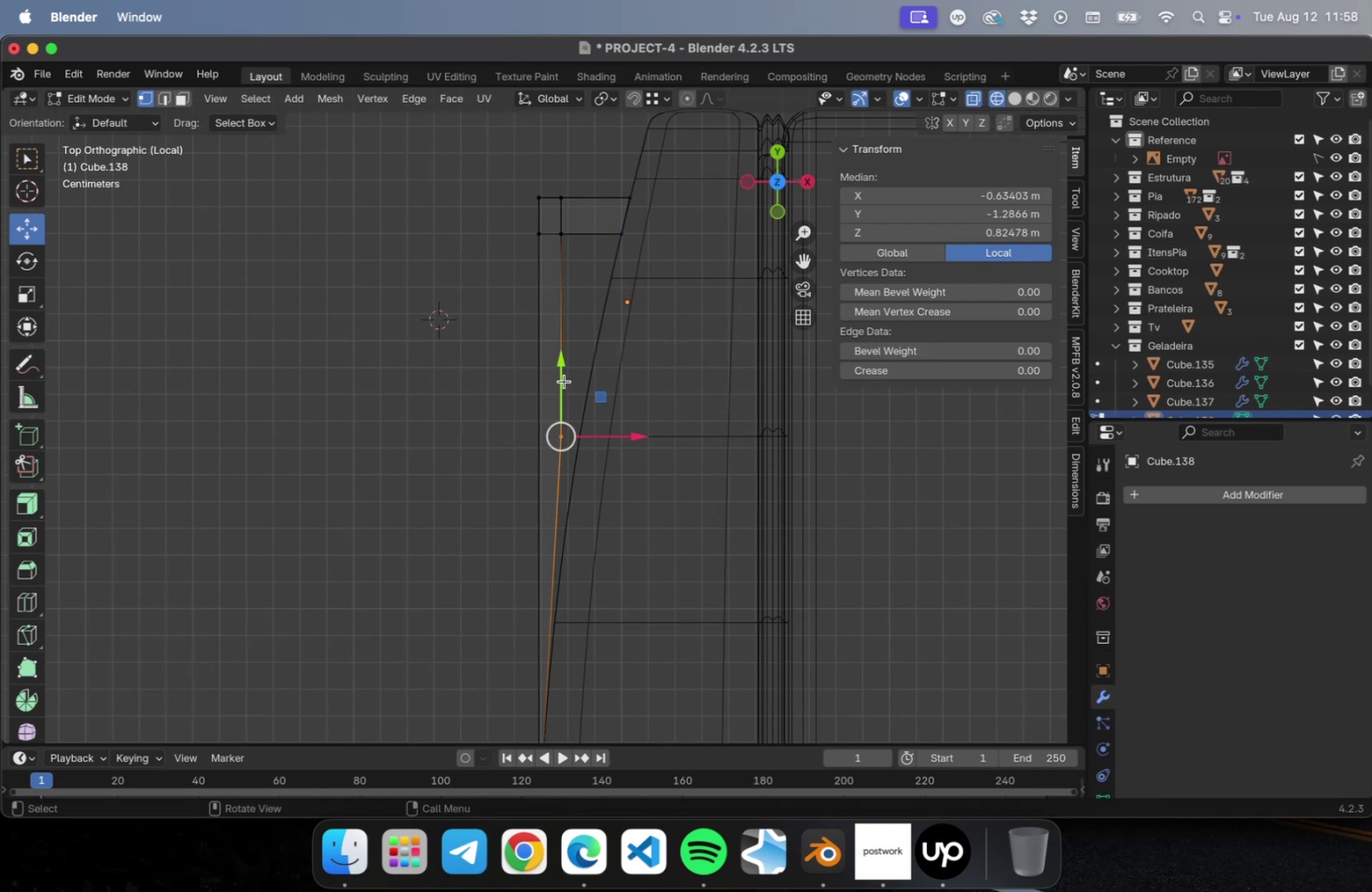 
left_click_drag(start_coordinate=[563, 378], to_coordinate=[535, 575])
 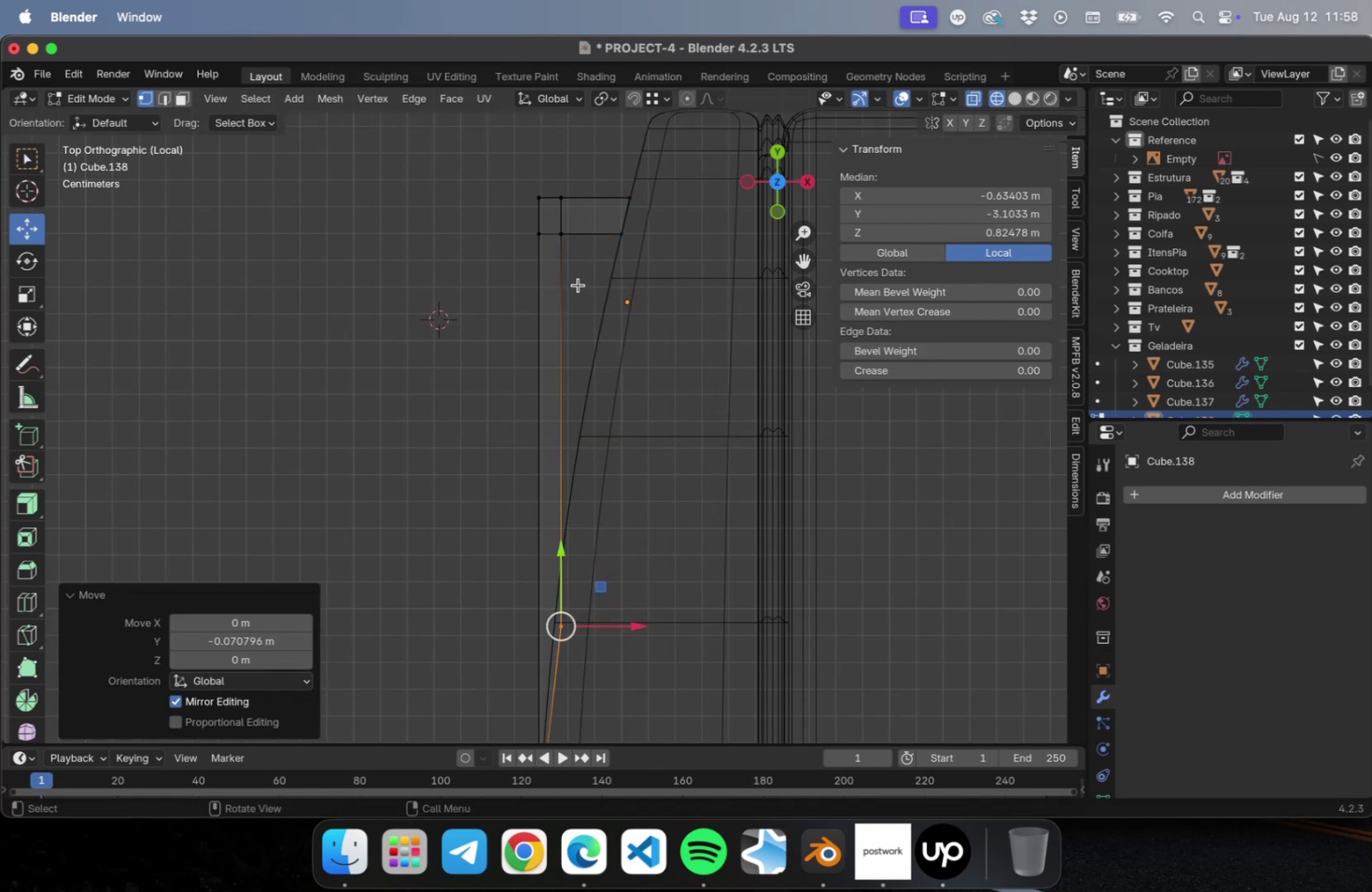 
hold_key(key=ShiftLeft, duration=0.45)
 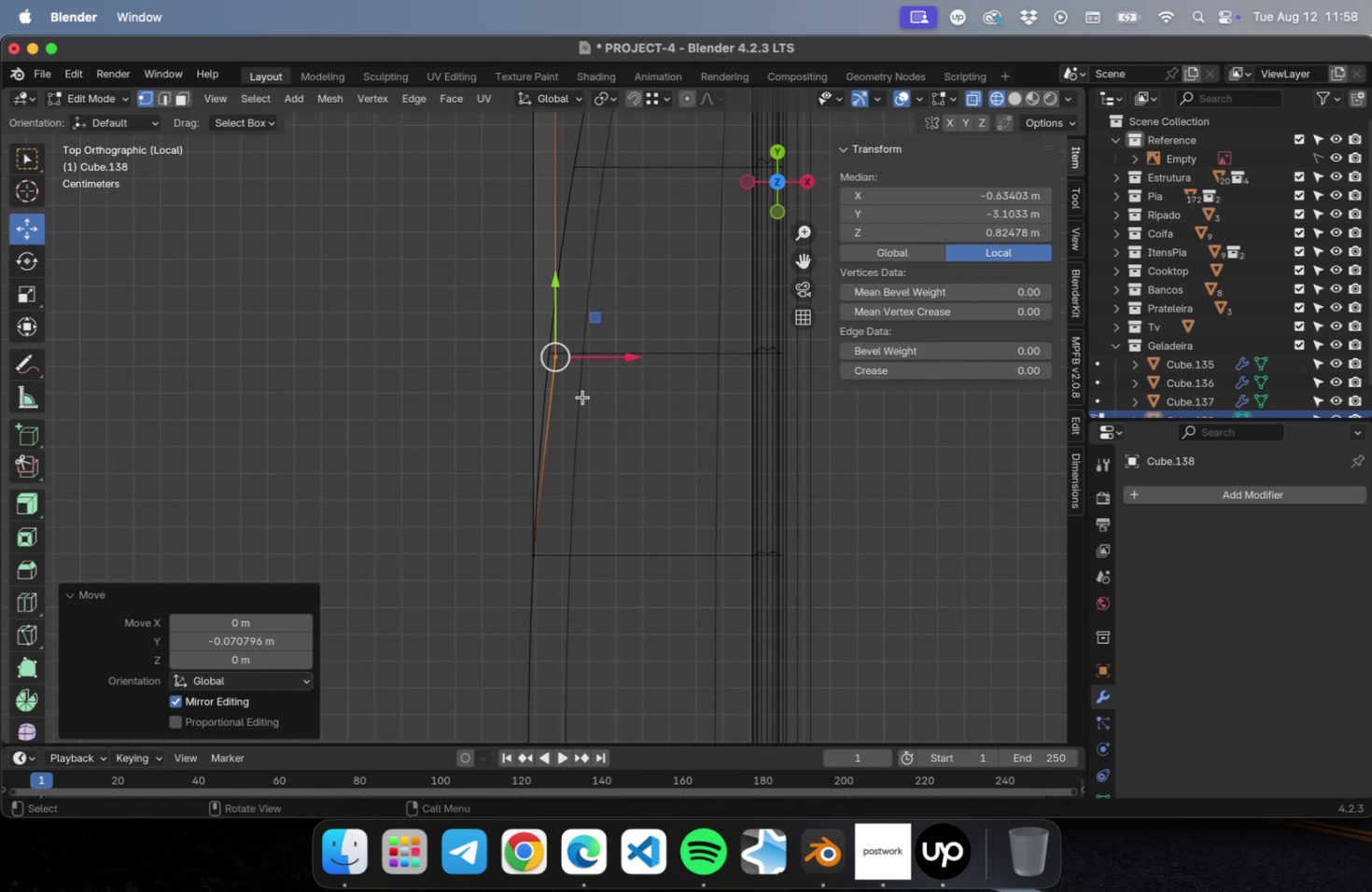 
scroll: coordinate [595, 241], scroll_direction: up, amount: 30.0
 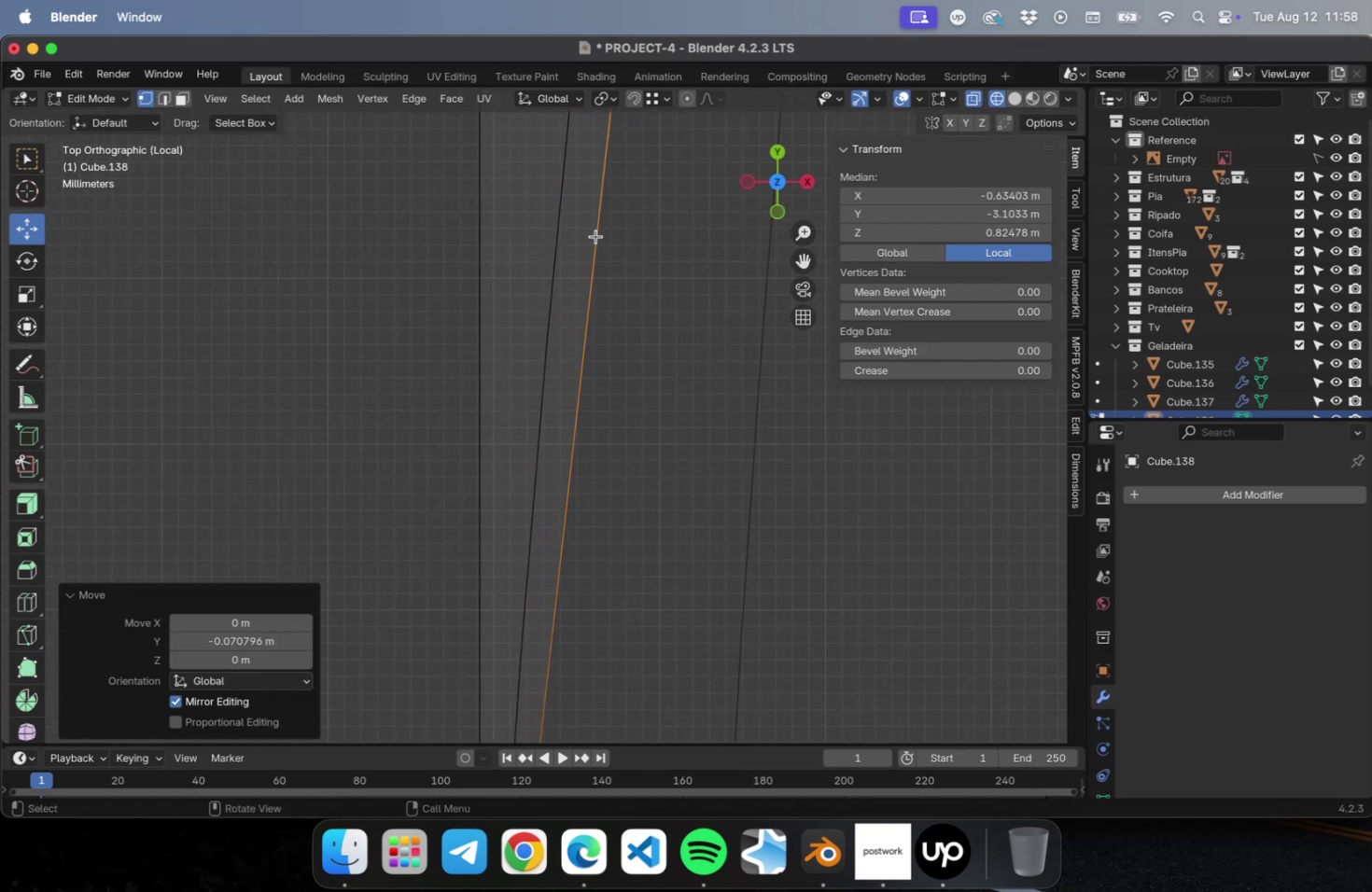 
hold_key(key=ShiftLeft, duration=0.56)
 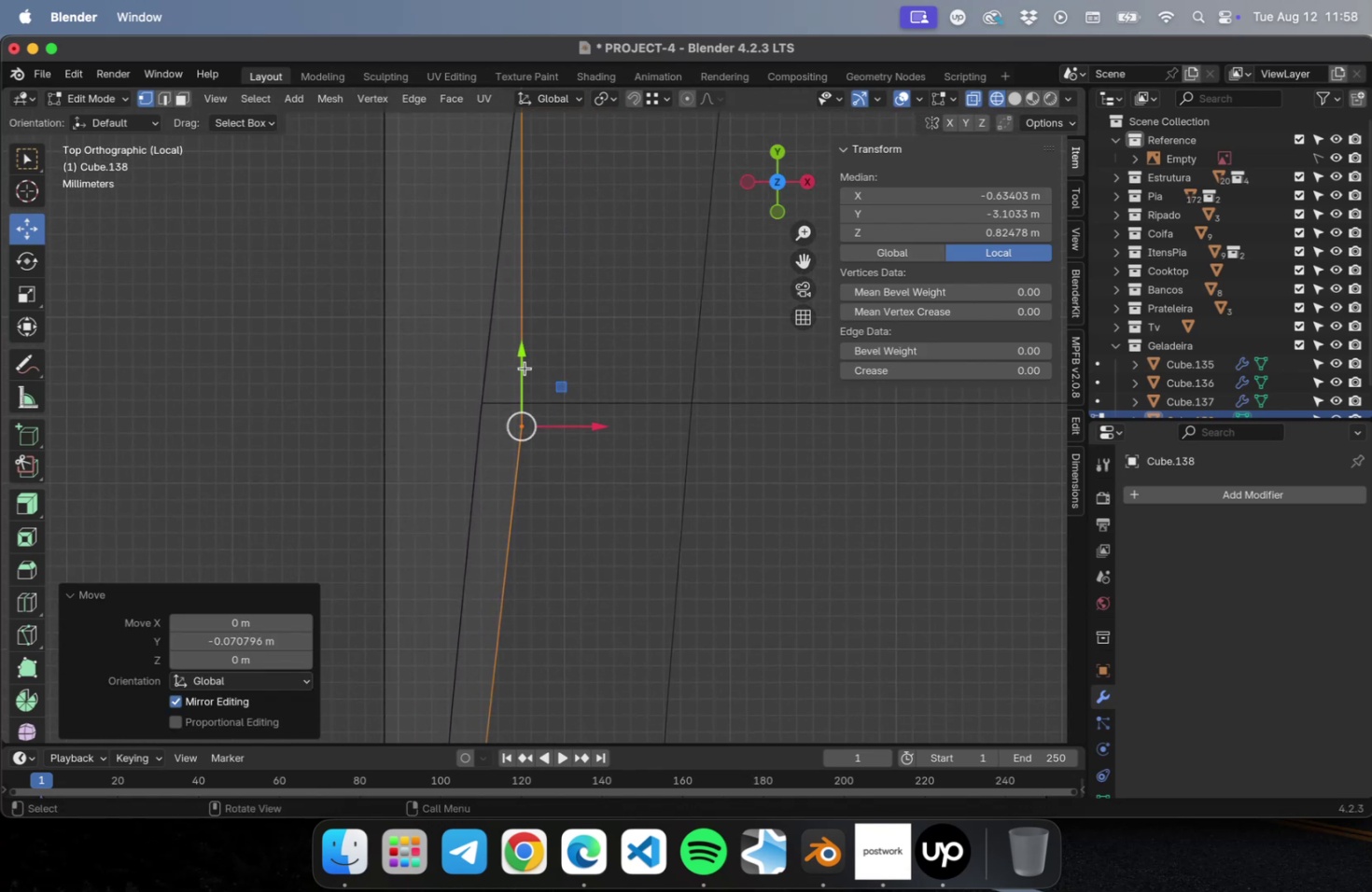 
left_click_drag(start_coordinate=[523, 362], to_coordinate=[519, 336])
 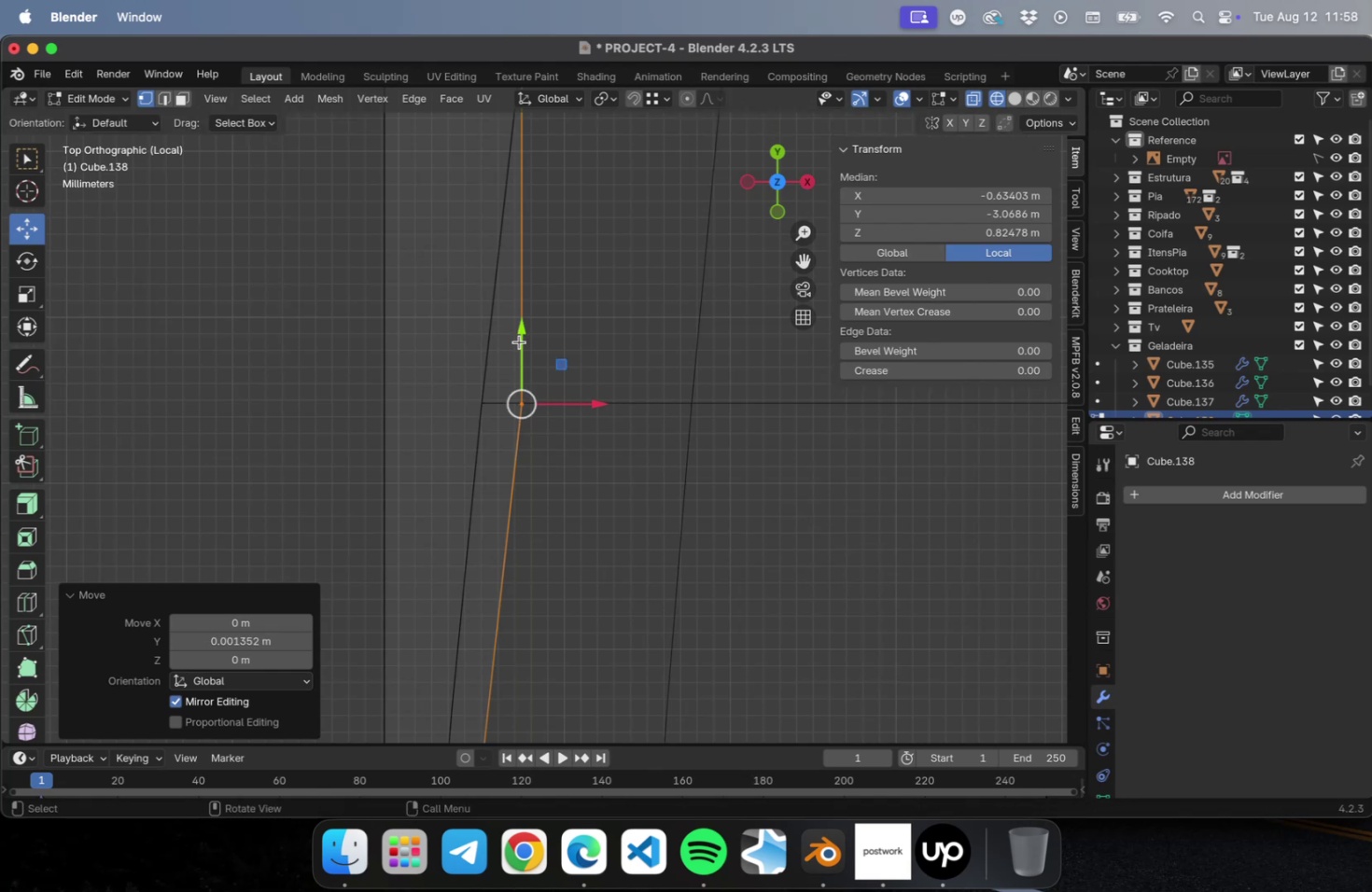 
scroll: coordinate [533, 378], scroll_direction: down, amount: 36.0
 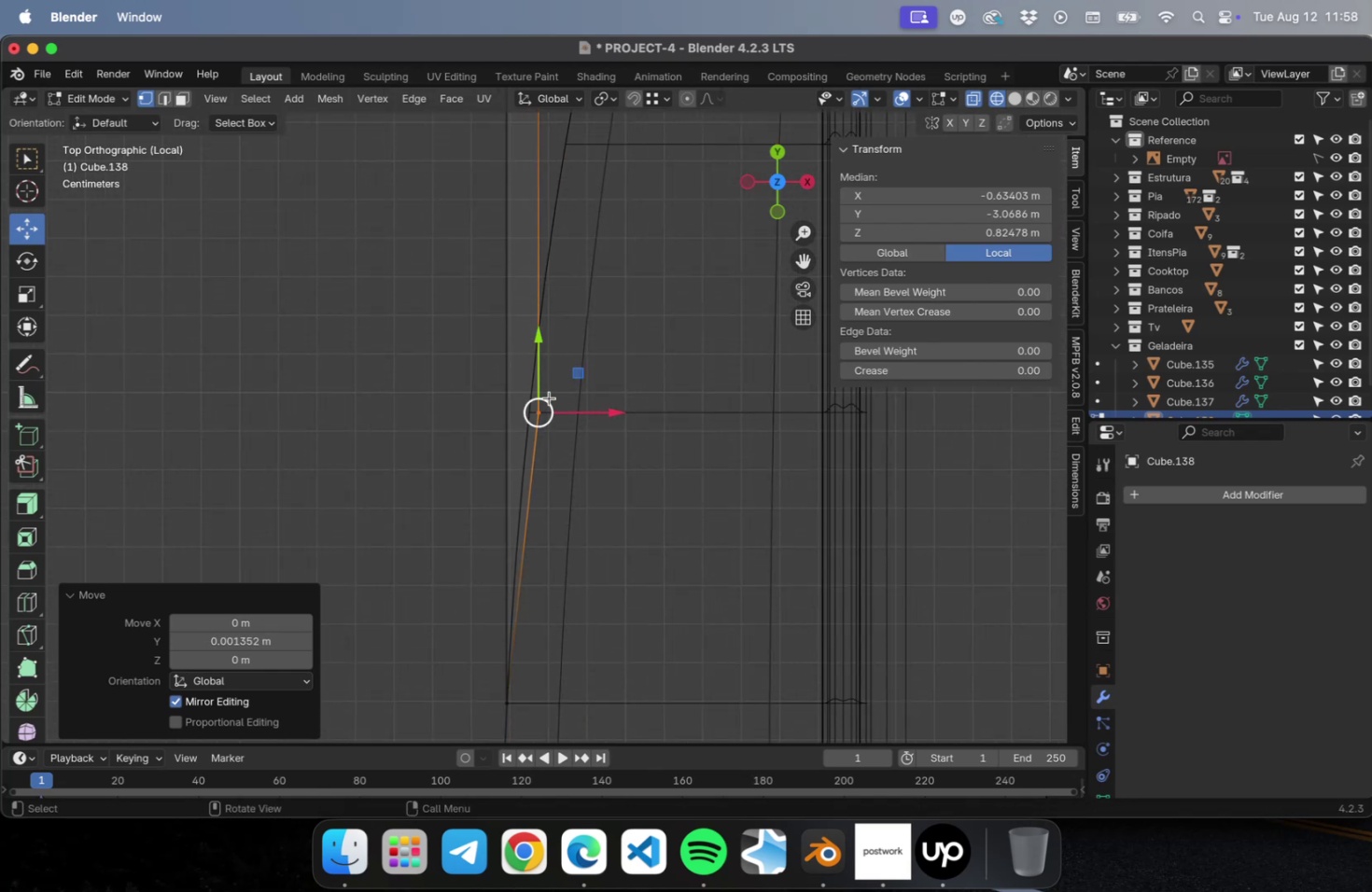 
hold_key(key=ShiftLeft, duration=0.84)
 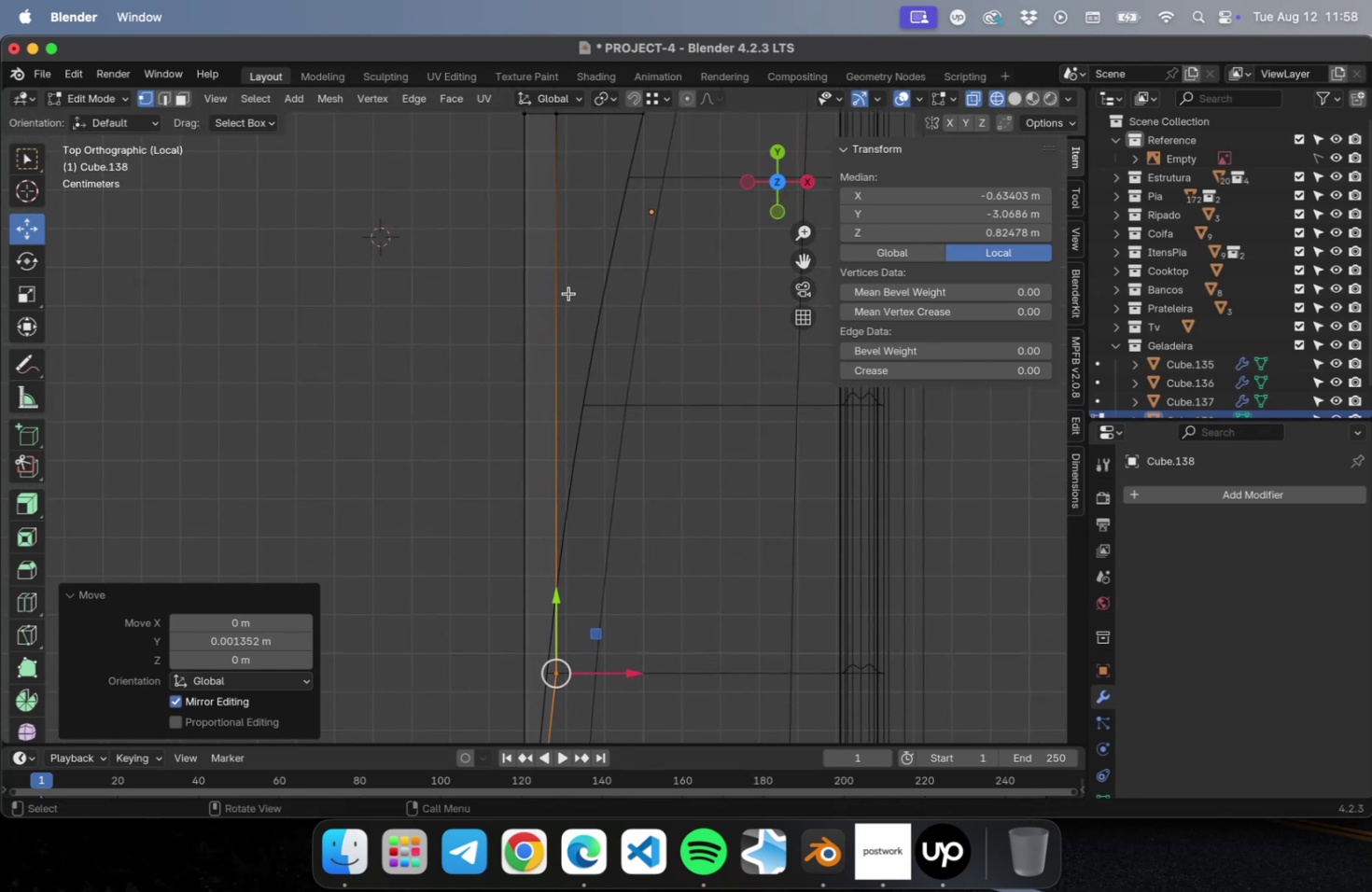 
hold_key(key=ShiftLeft, duration=0.5)
 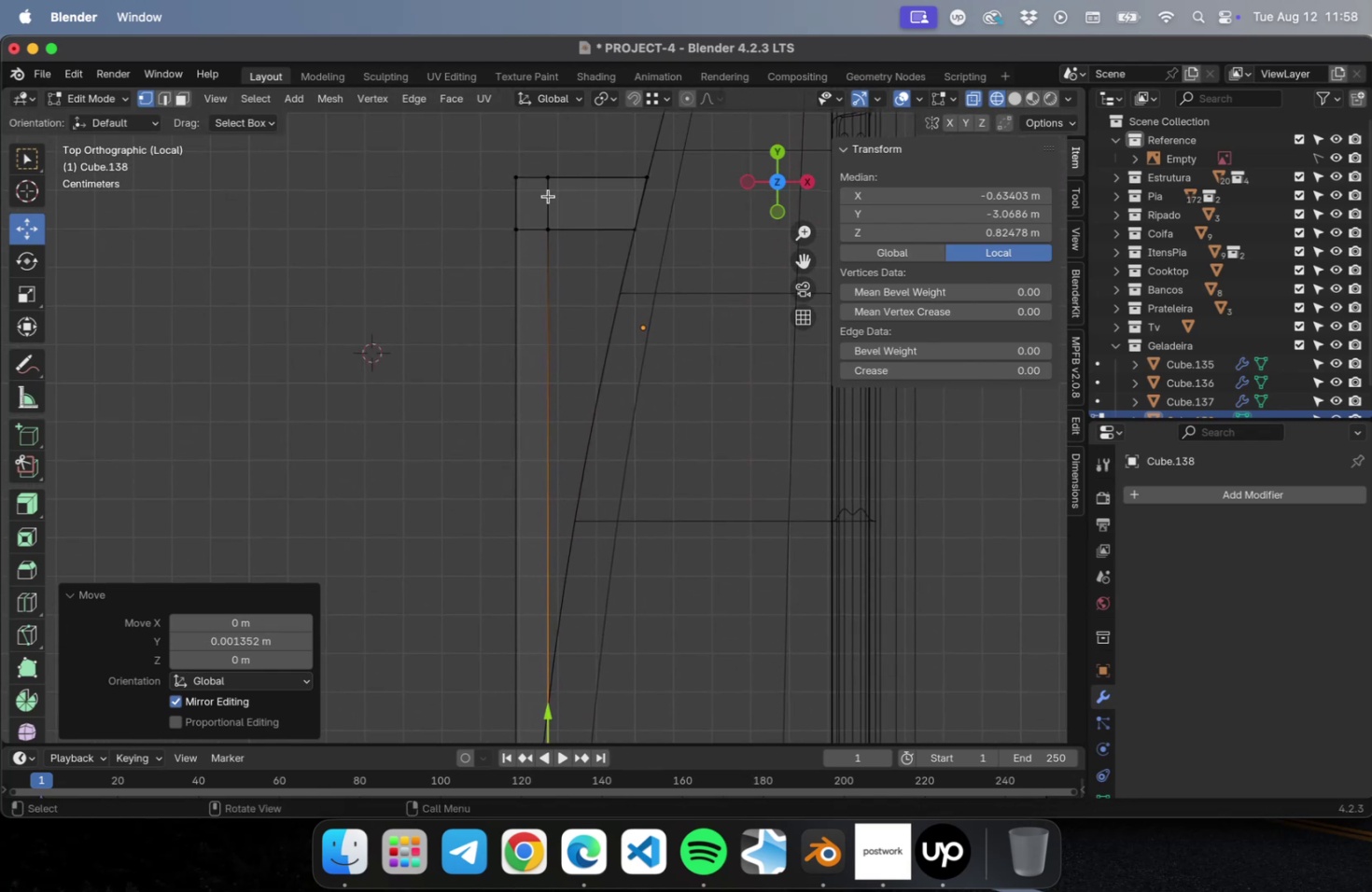 
hold_key(key=ShiftLeft, duration=0.84)
left_click_drag(start_coordinate=[533, 160], to_coordinate=[553, 273])
 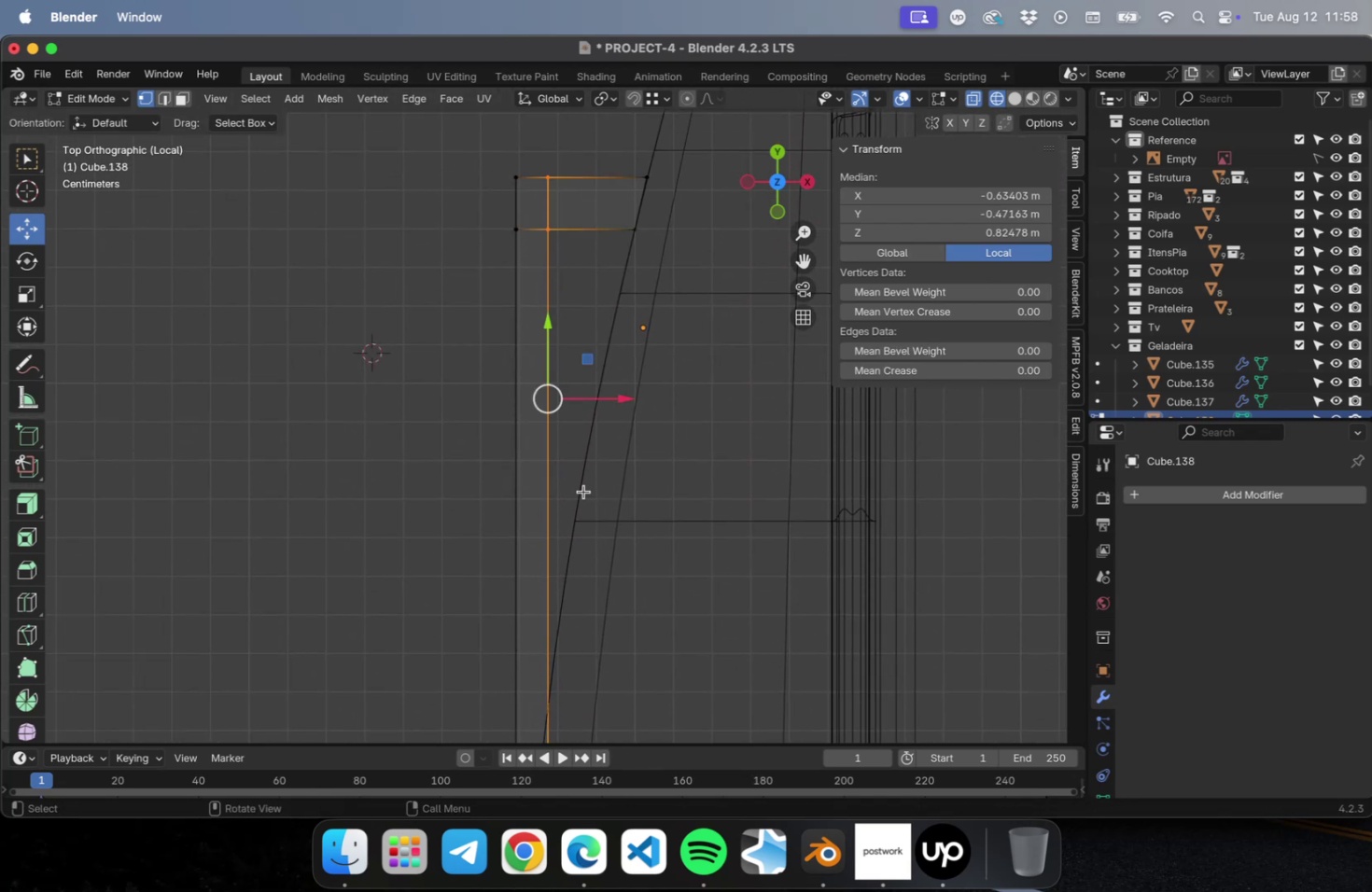 
hold_key(key=ShiftLeft, duration=0.51)
 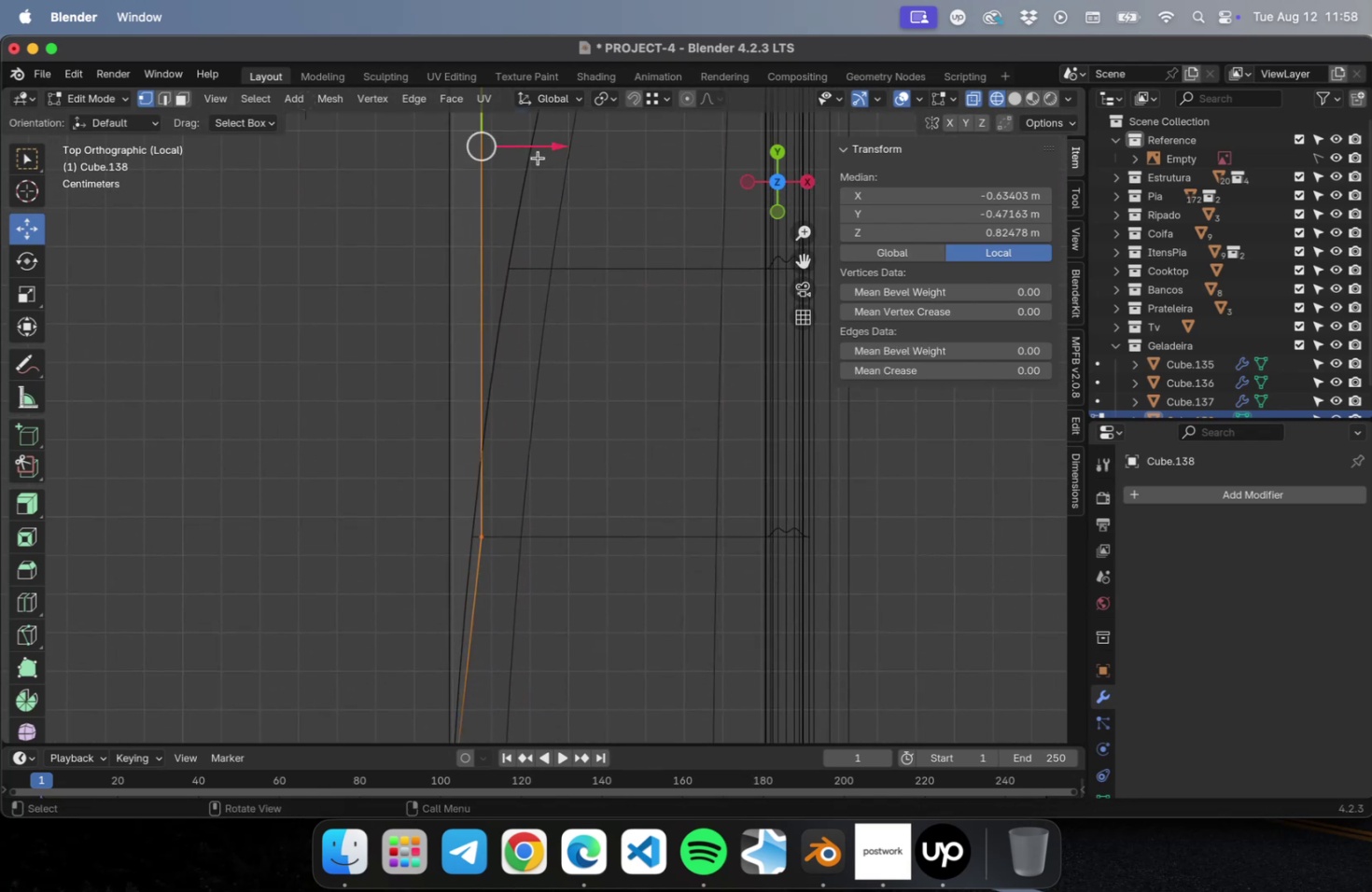 
left_click_drag(start_coordinate=[539, 150], to_coordinate=[527, 152])
 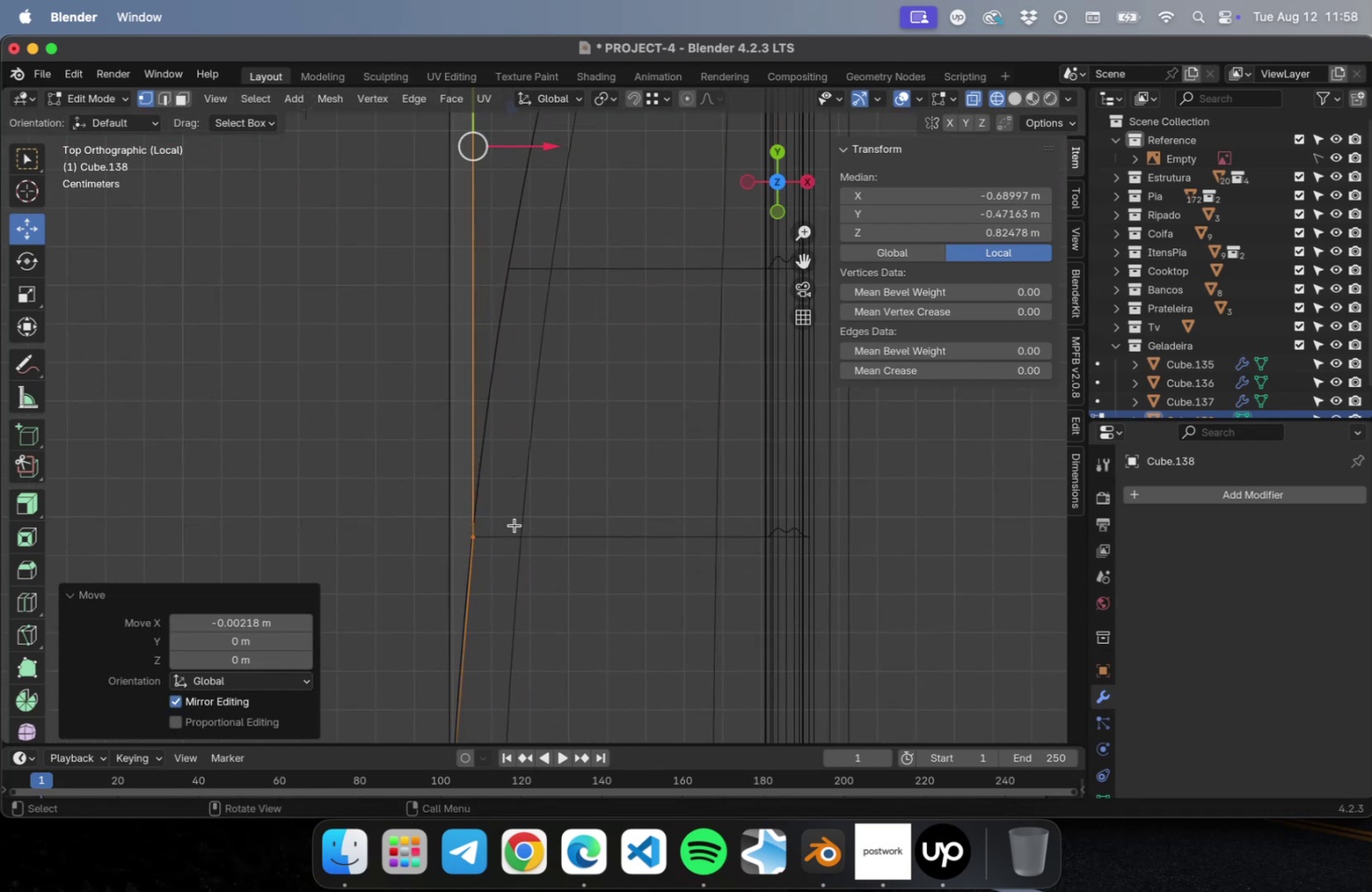 
hold_key(key=ShiftLeft, duration=0.4)
 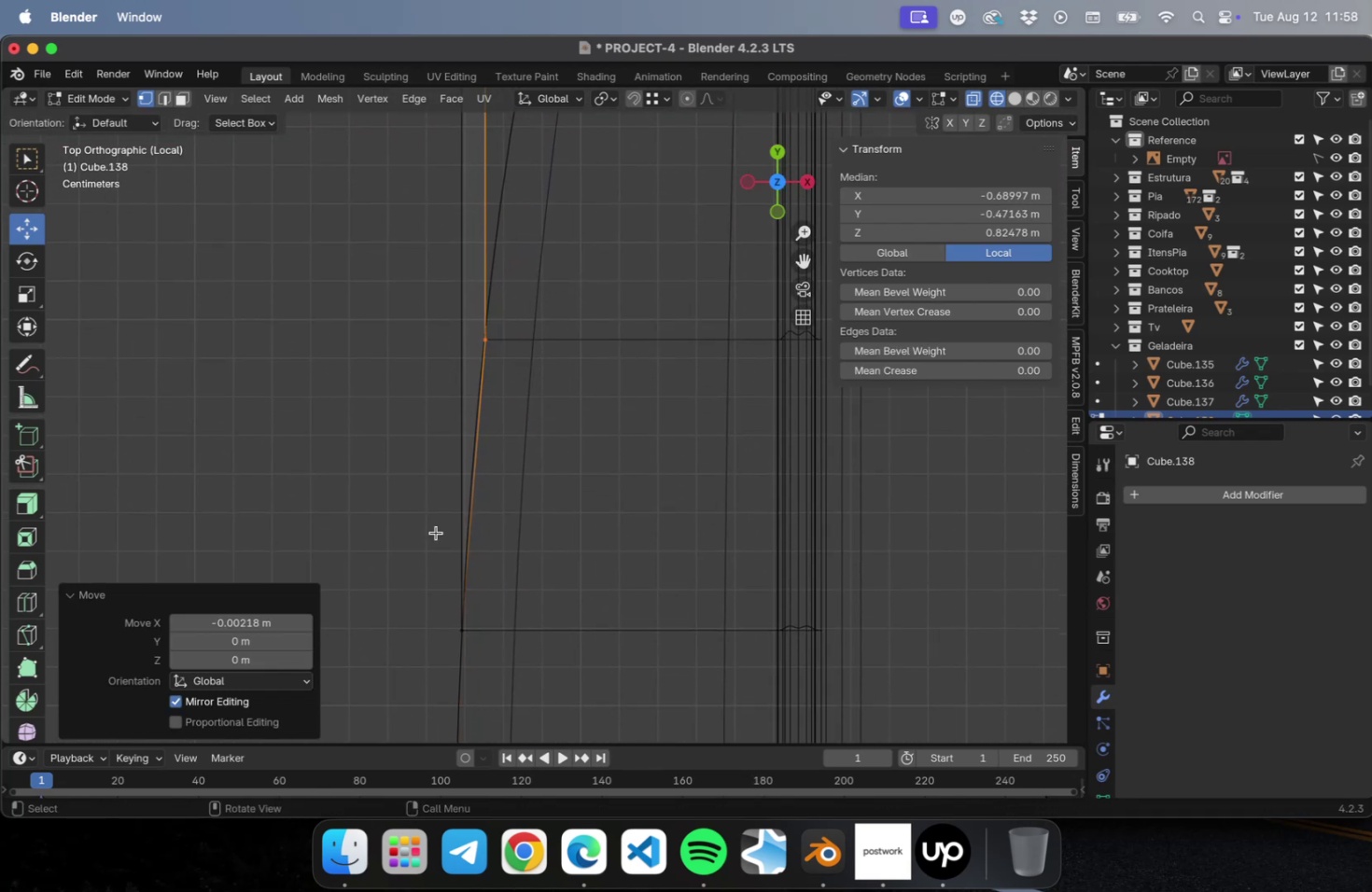 
scroll: coordinate [432, 526], scroll_direction: up, amount: 5.0
 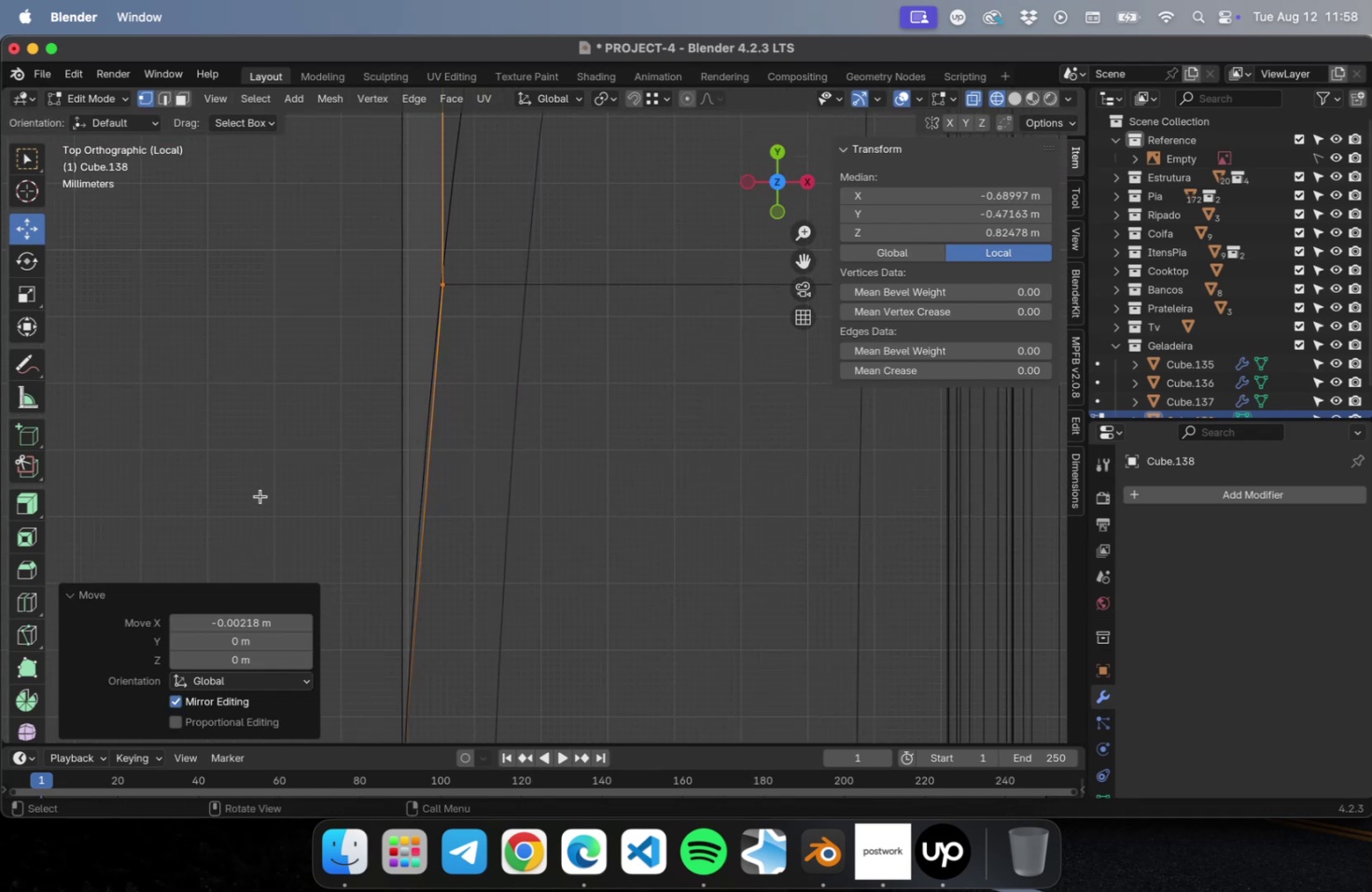 
scroll: coordinate [337, 487], scroll_direction: down, amount: 2.0
 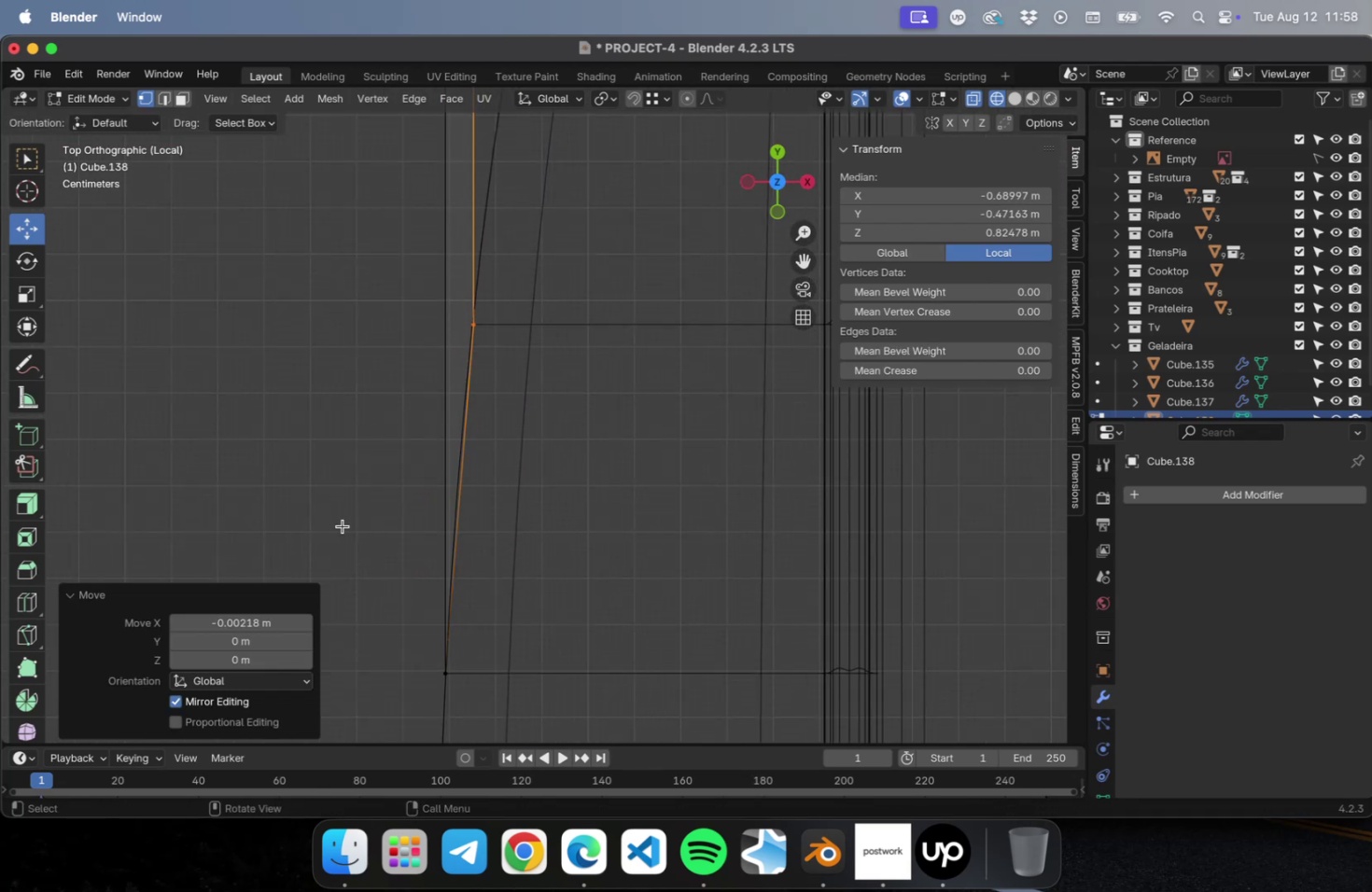 
left_click_drag(start_coordinate=[347, 529], to_coordinate=[522, 715])
 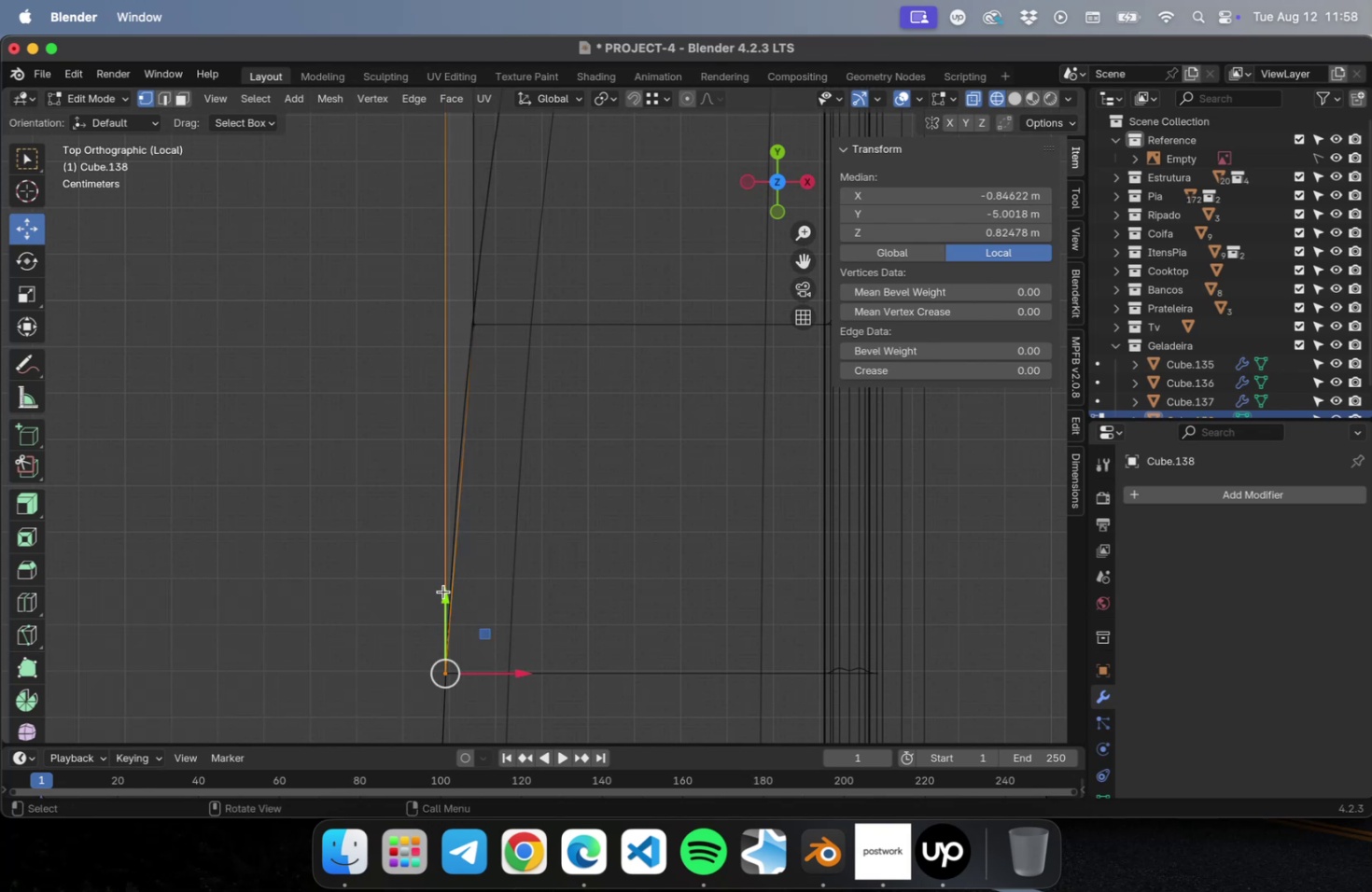 
left_click_drag(start_coordinate=[444, 606], to_coordinate=[460, 369])
 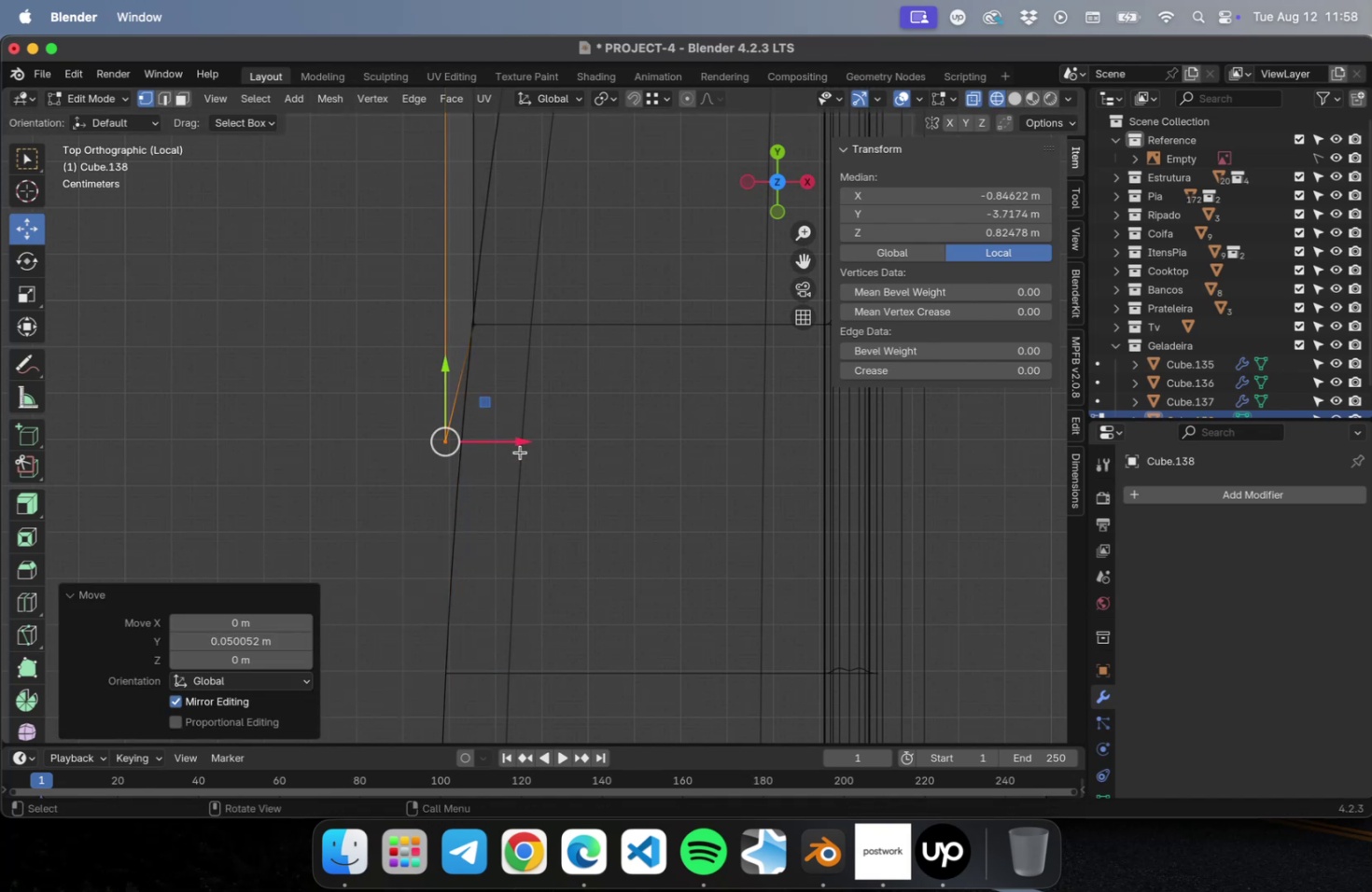 
left_click_drag(start_coordinate=[520, 445], to_coordinate=[539, 439])
 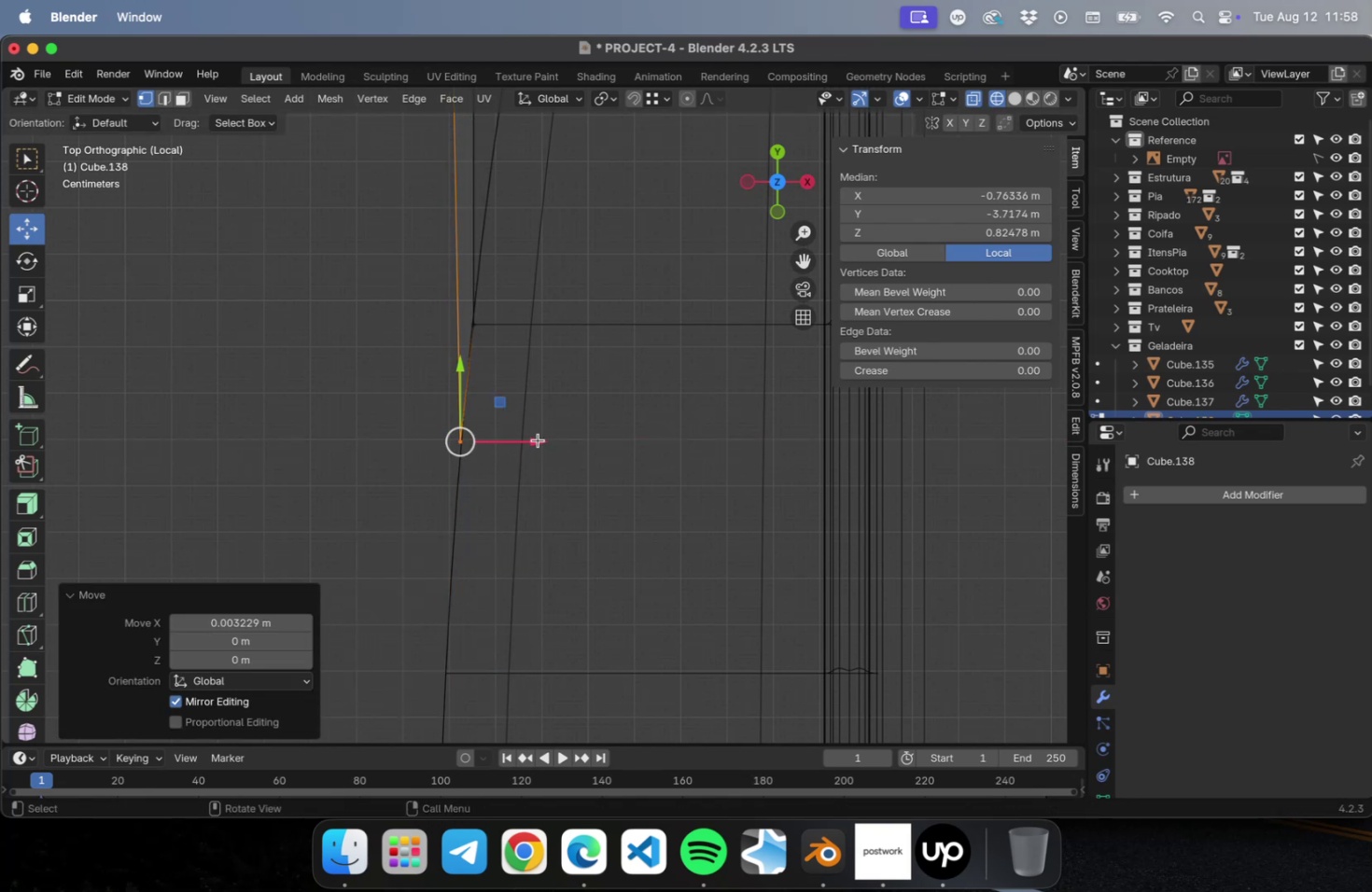 
key(Meta+Z)
 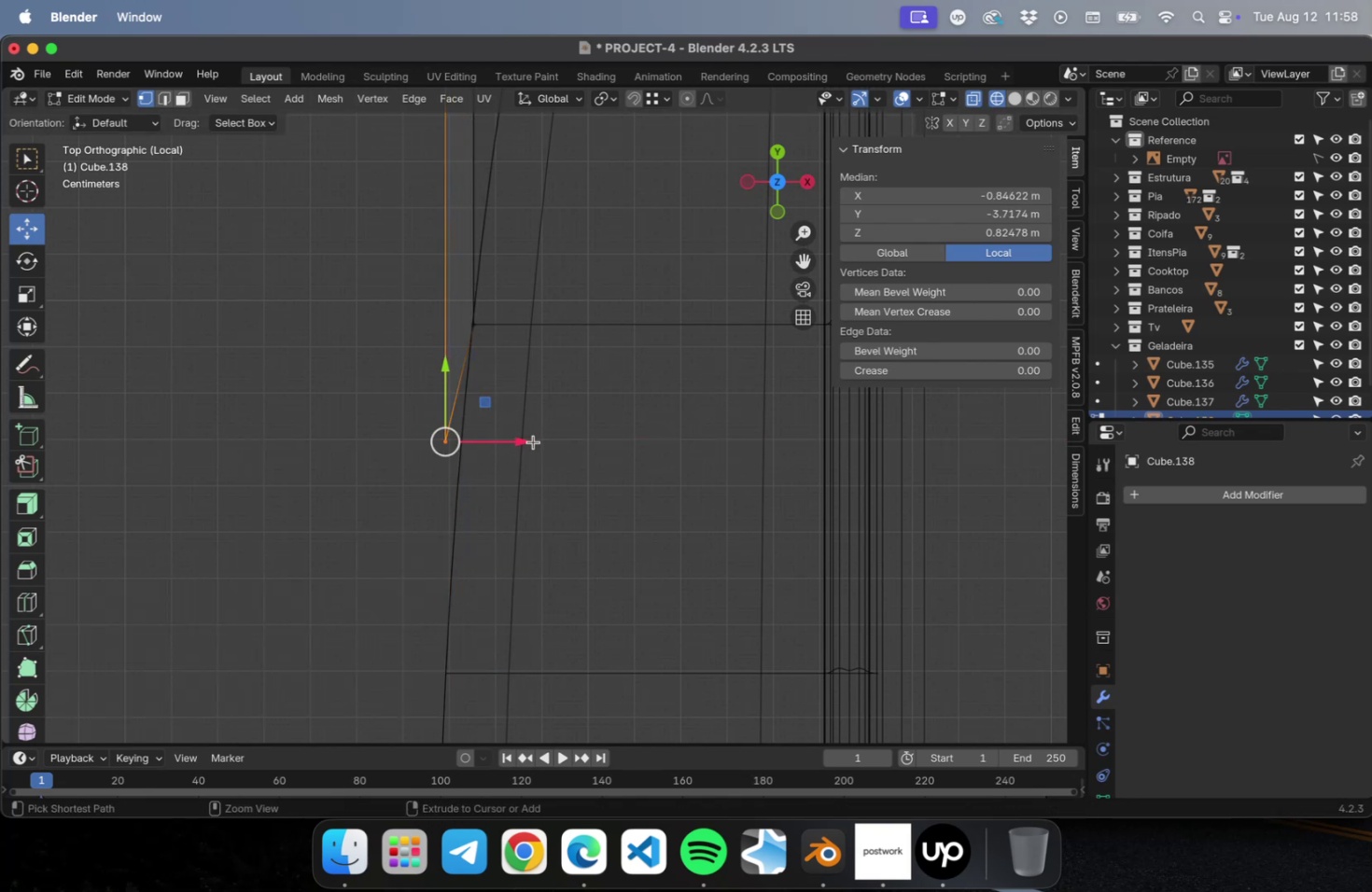 
key(Meta+Z)
 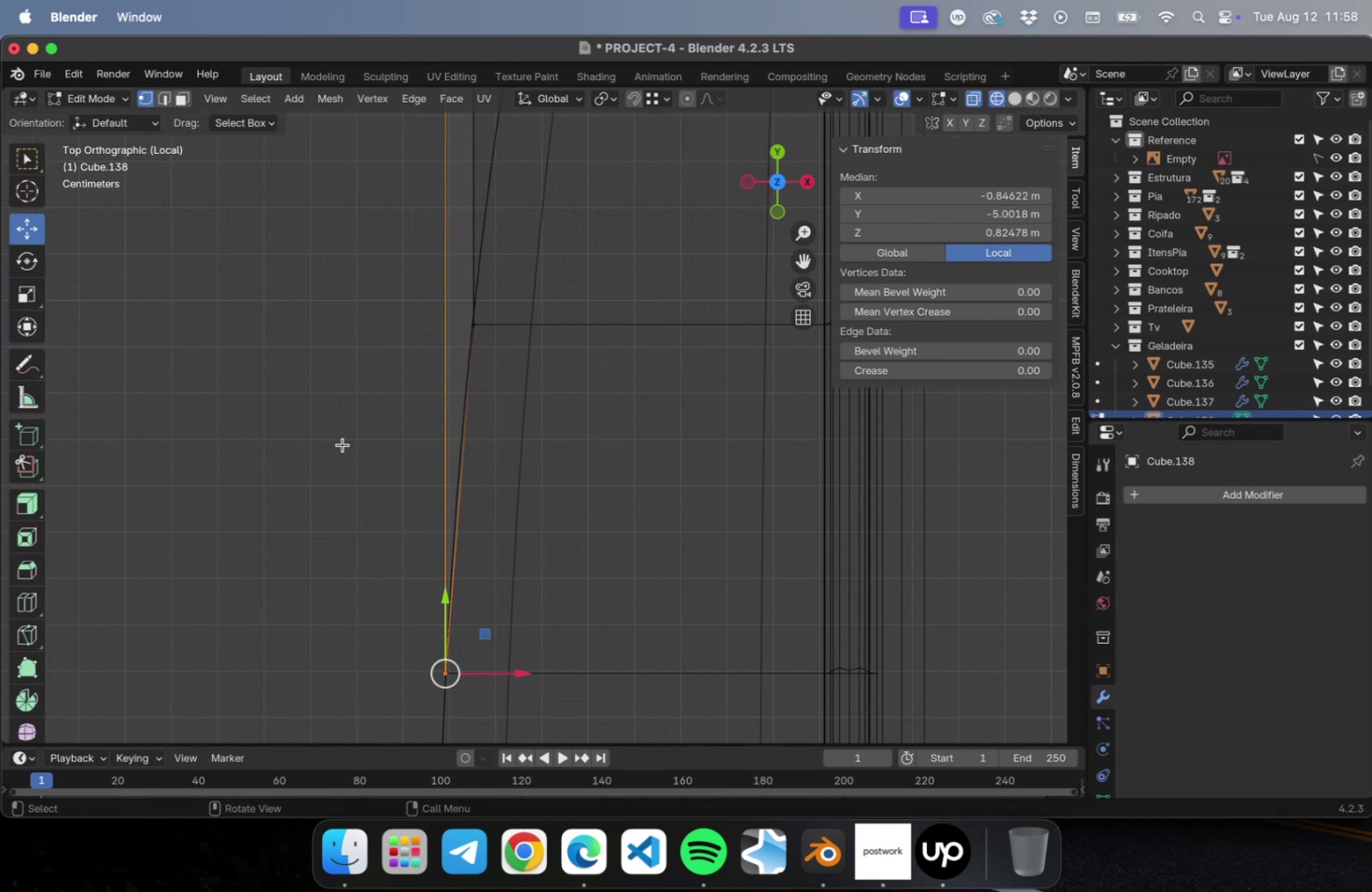 
key(Tab)
 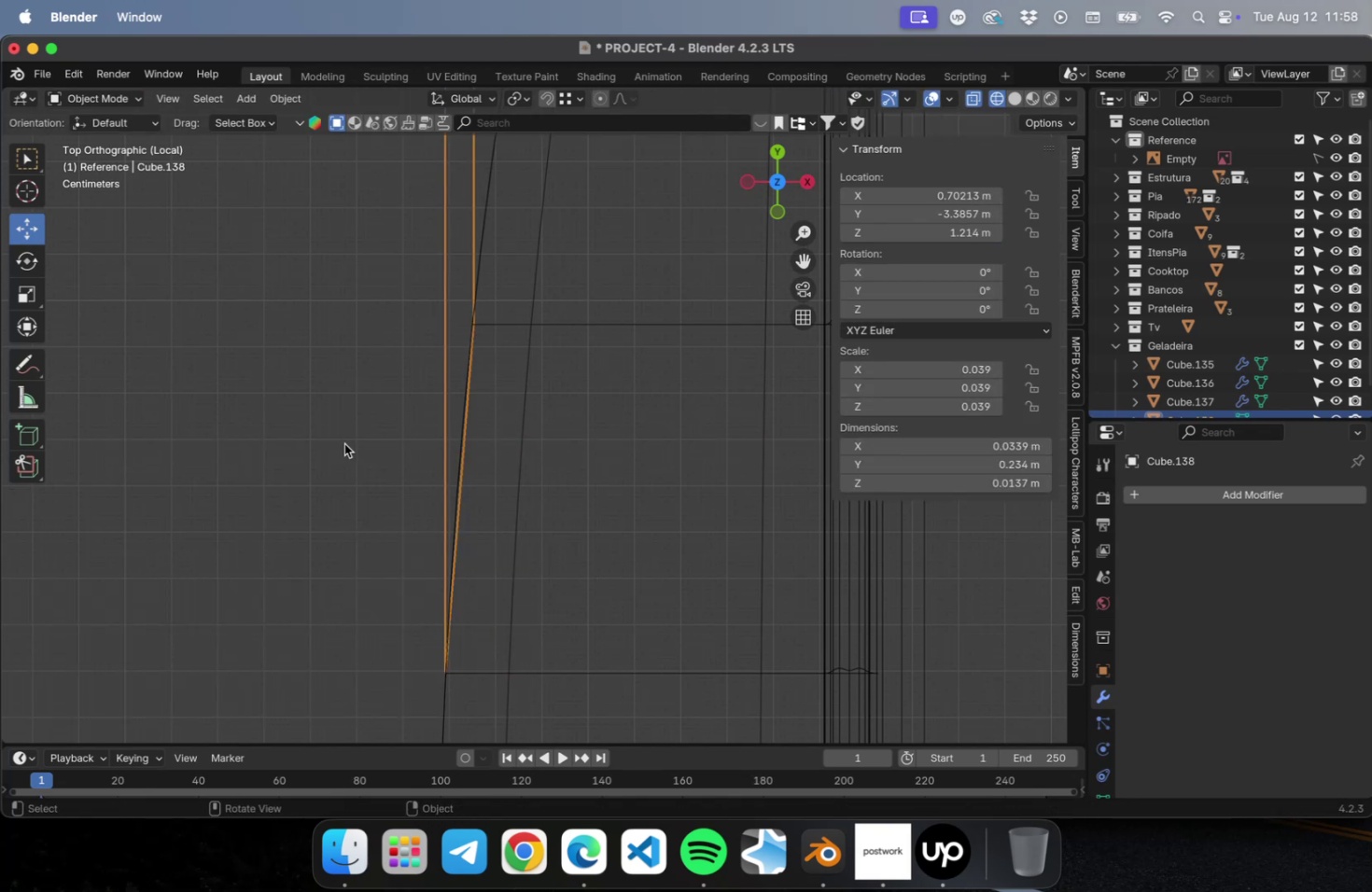 
left_click([343, 443])
 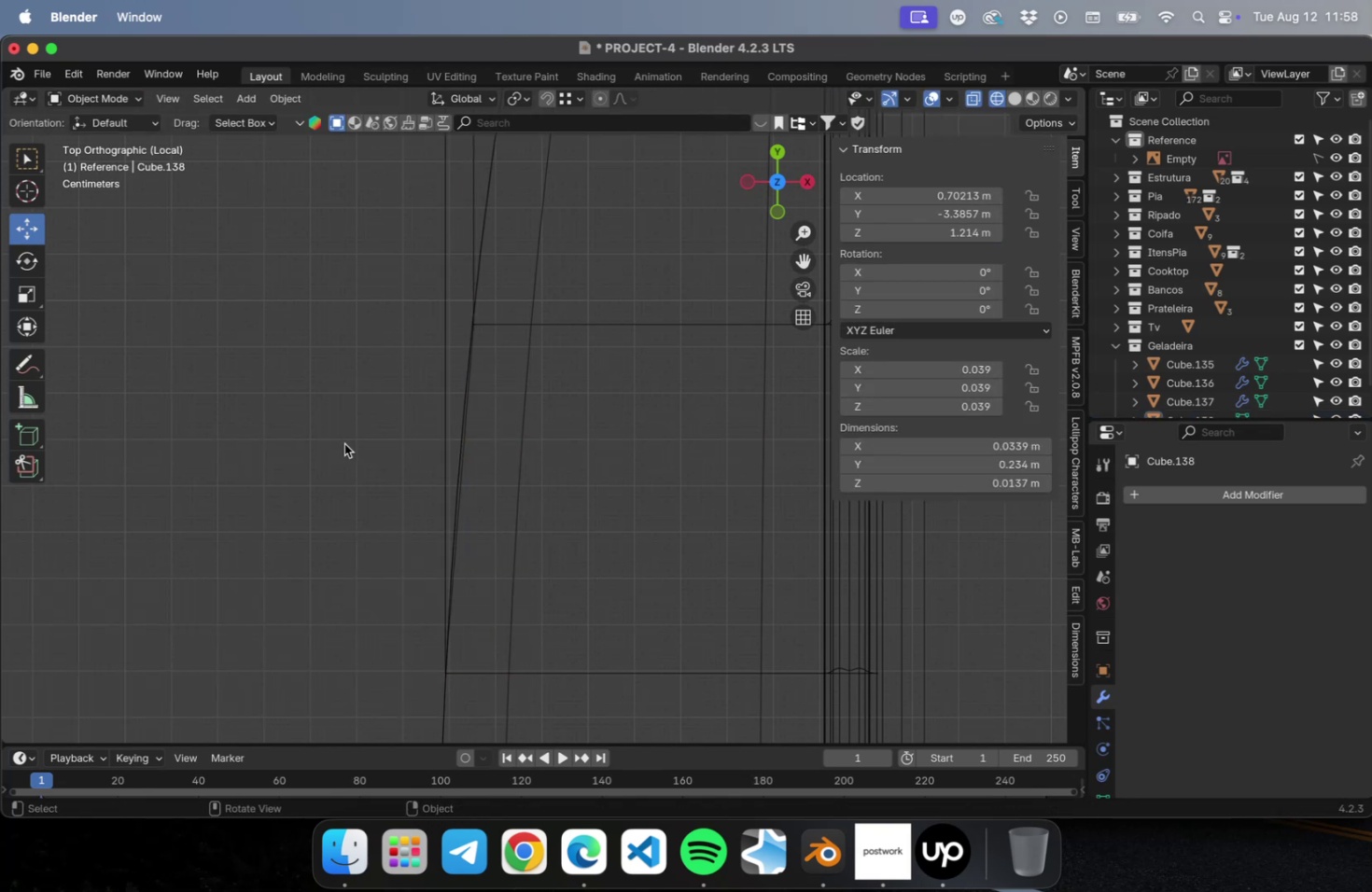 
key(Meta+CommandLeft)
 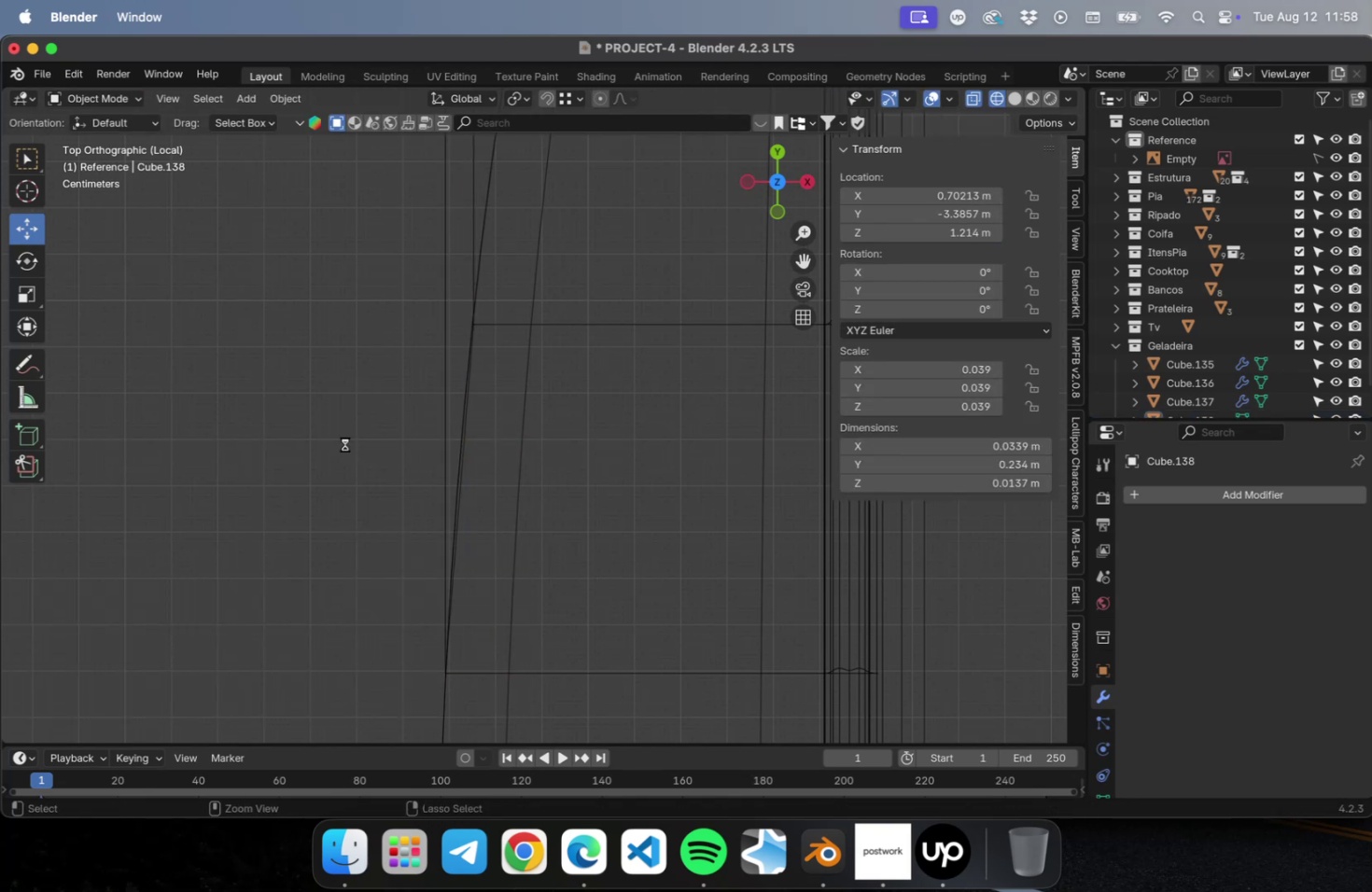 
key(Meta+S)
 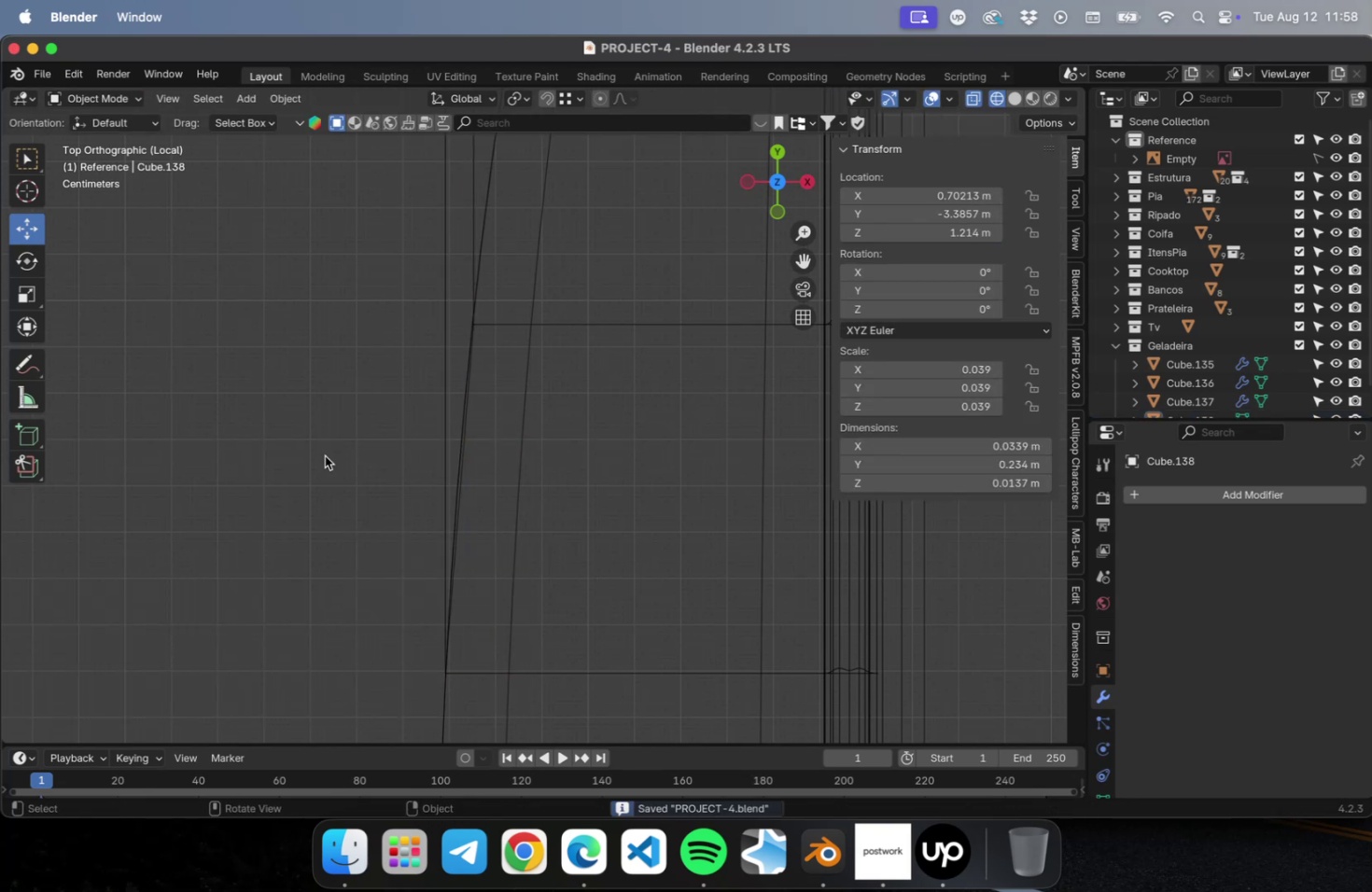 
scroll: coordinate [291, 484], scroll_direction: down, amount: 9.0
 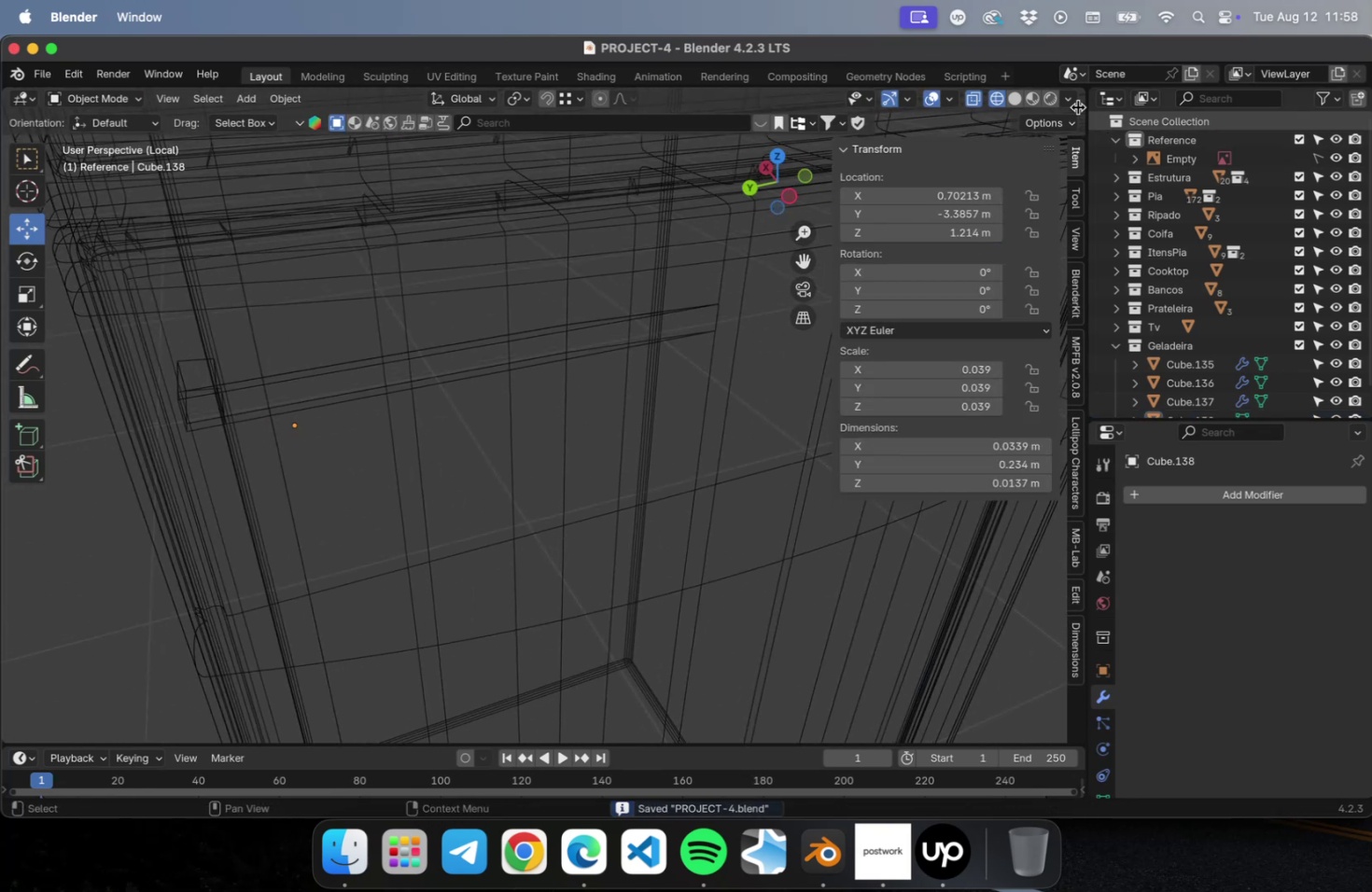 
left_click([1013, 102])
 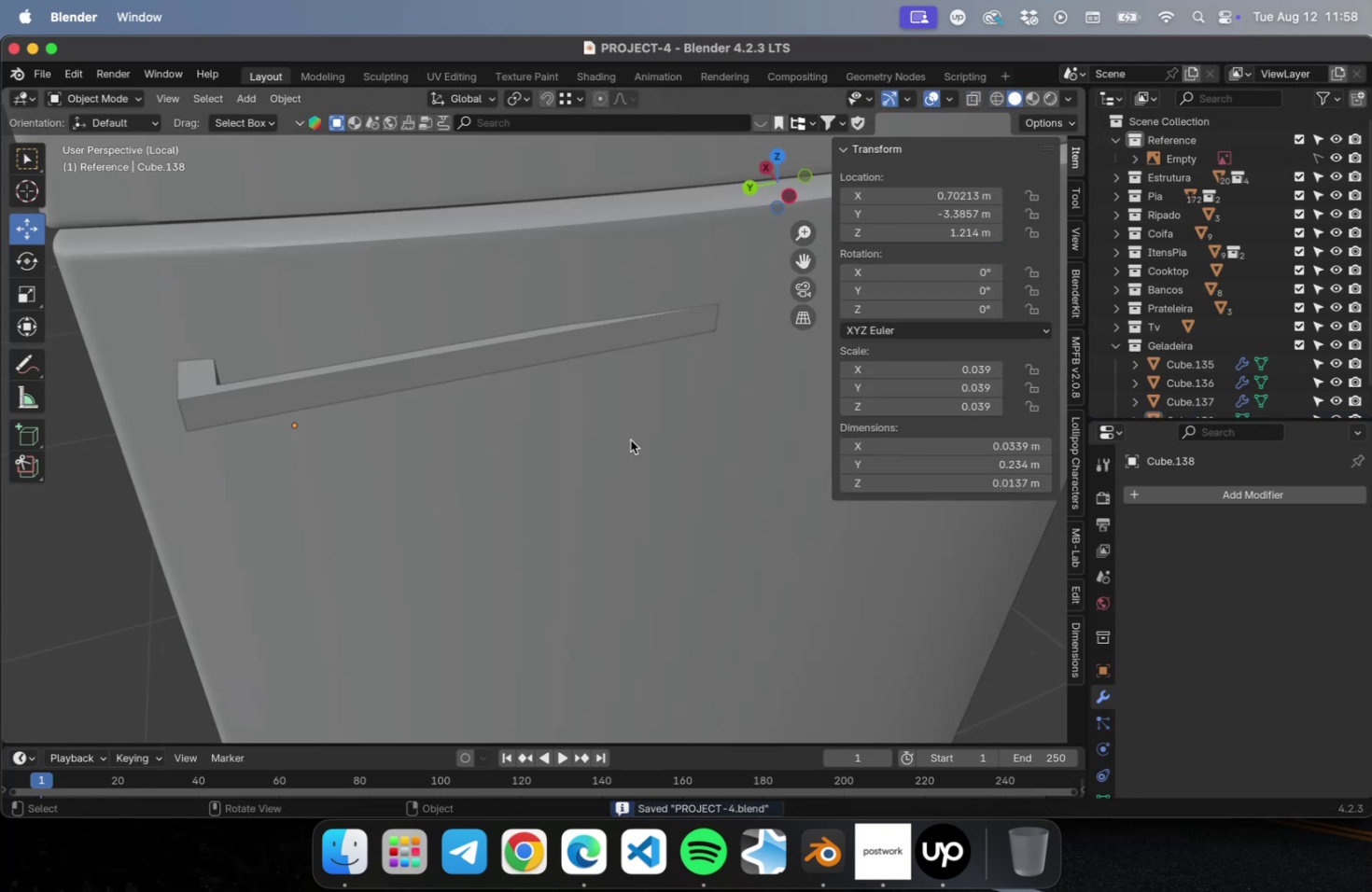 
scroll: coordinate [611, 458], scroll_direction: down, amount: 4.0
 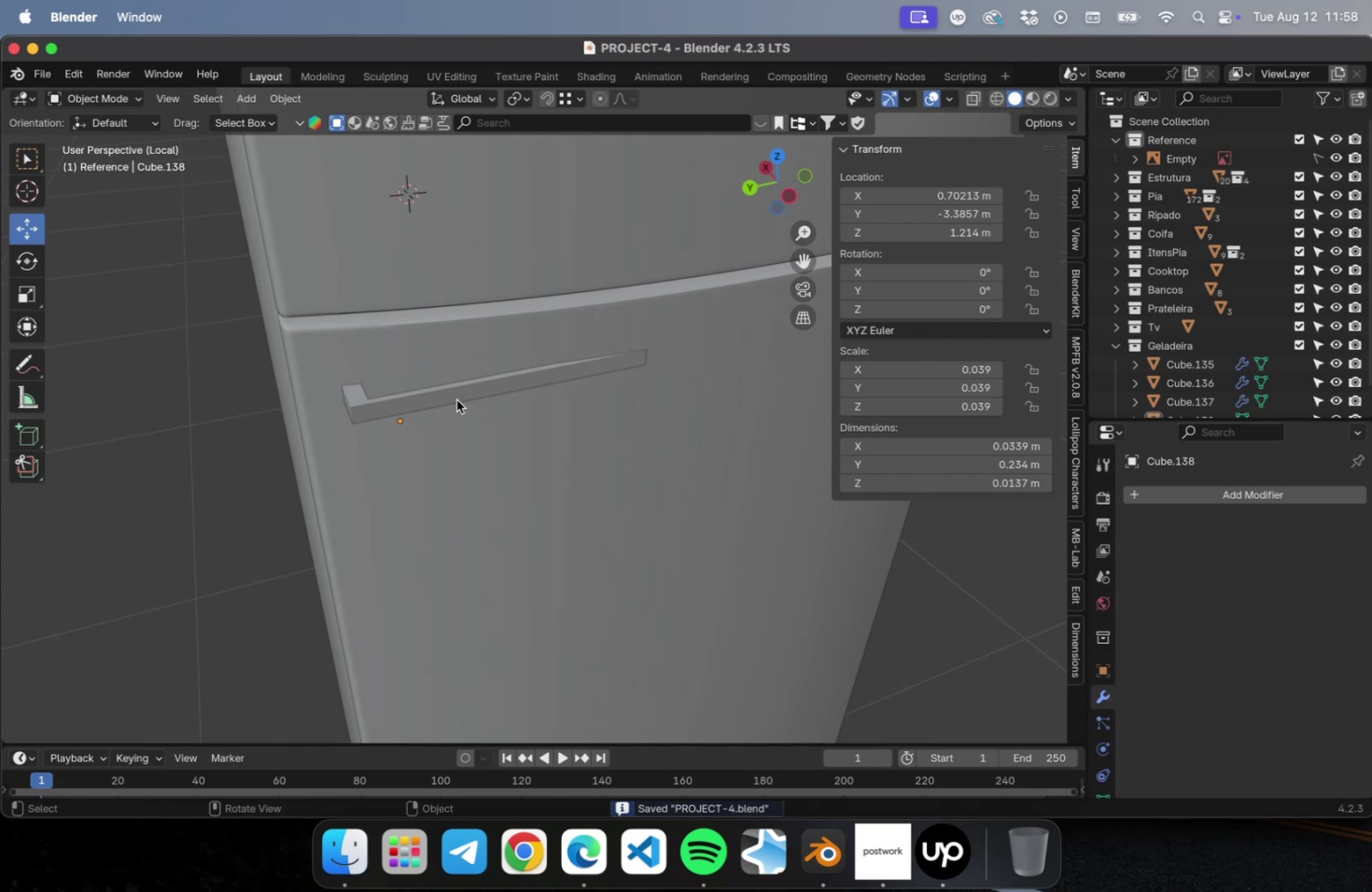 
left_click([454, 396])
 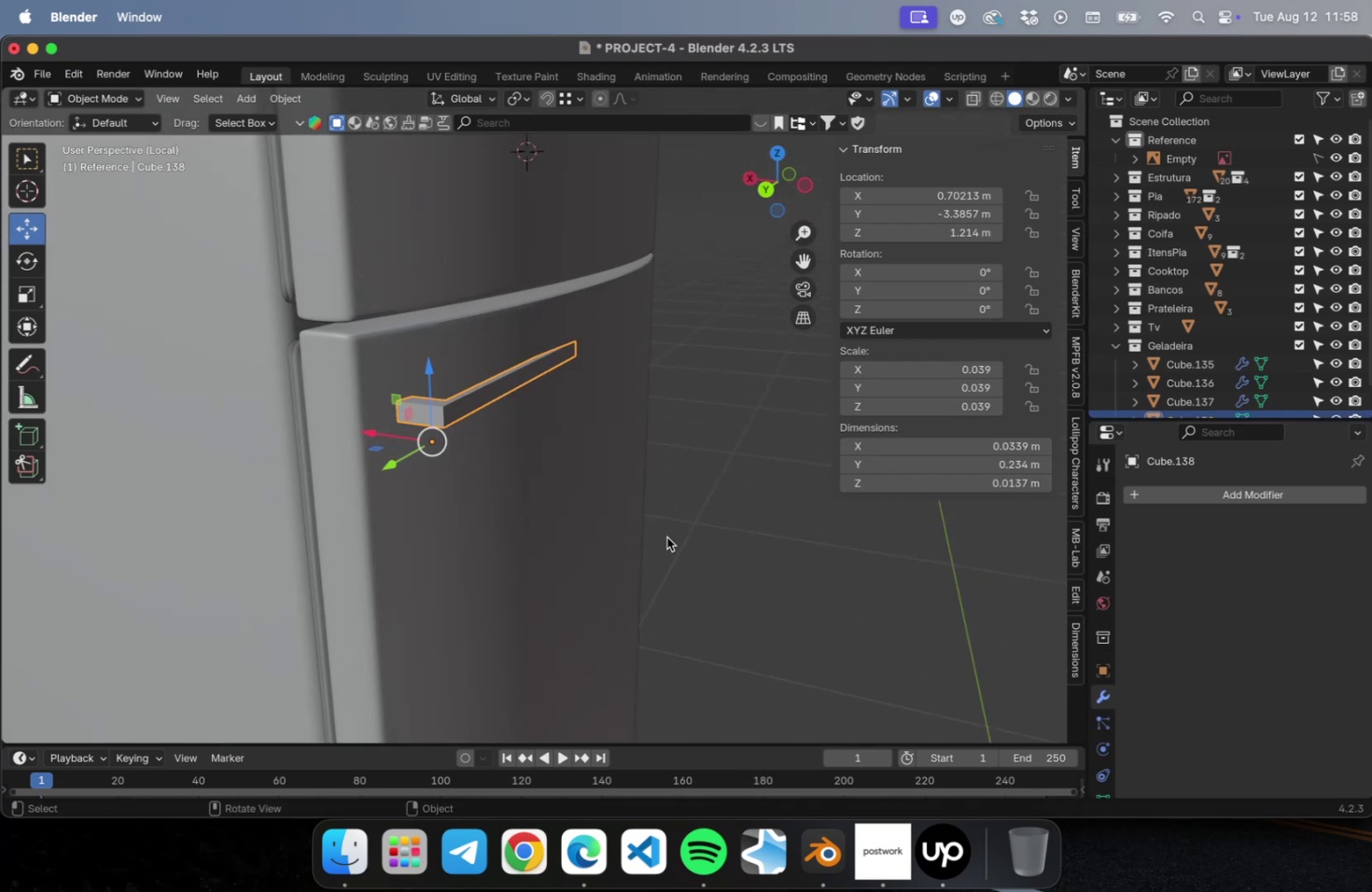 
key(Meta+2)
 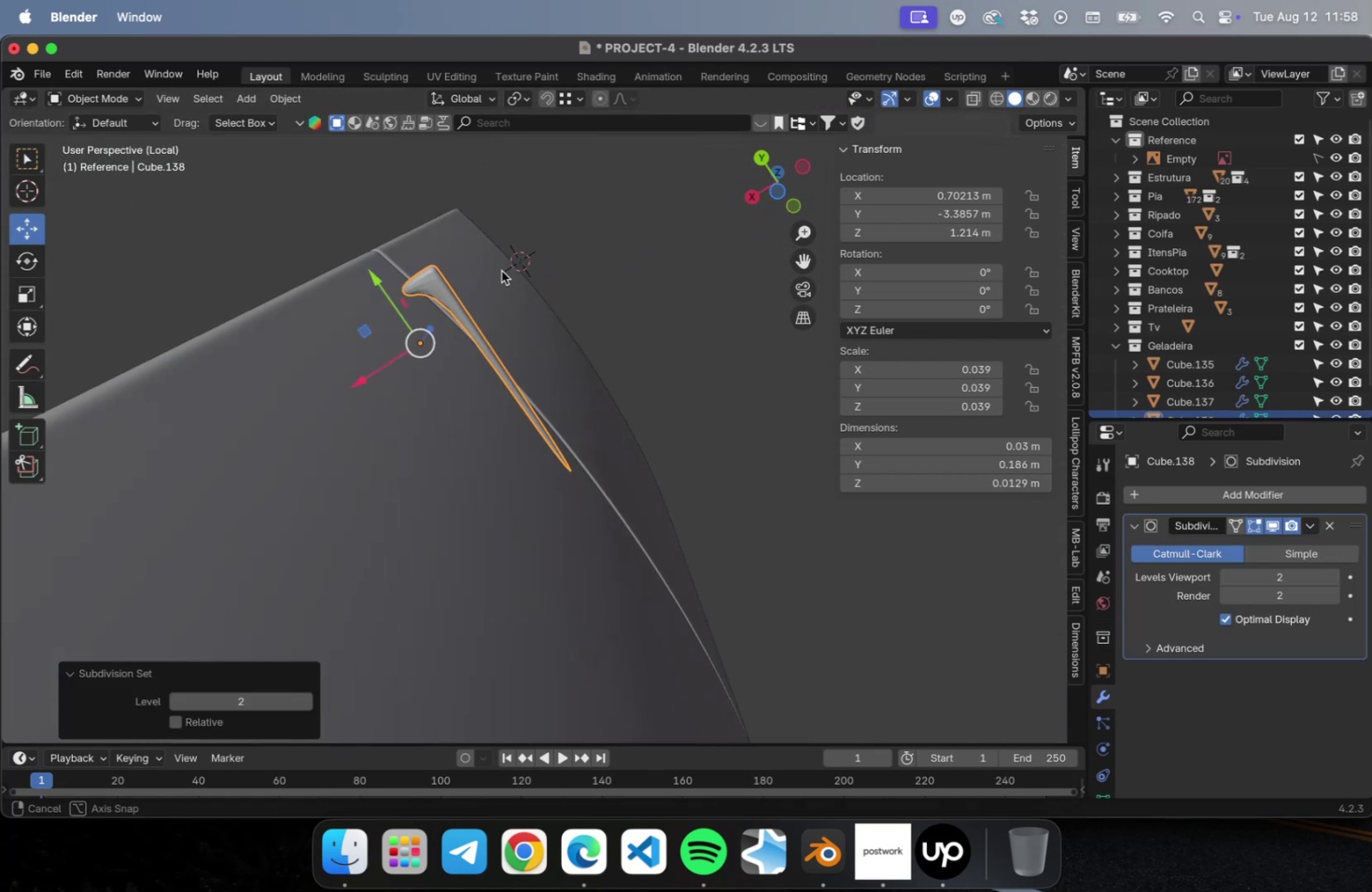 
key(Tab)
 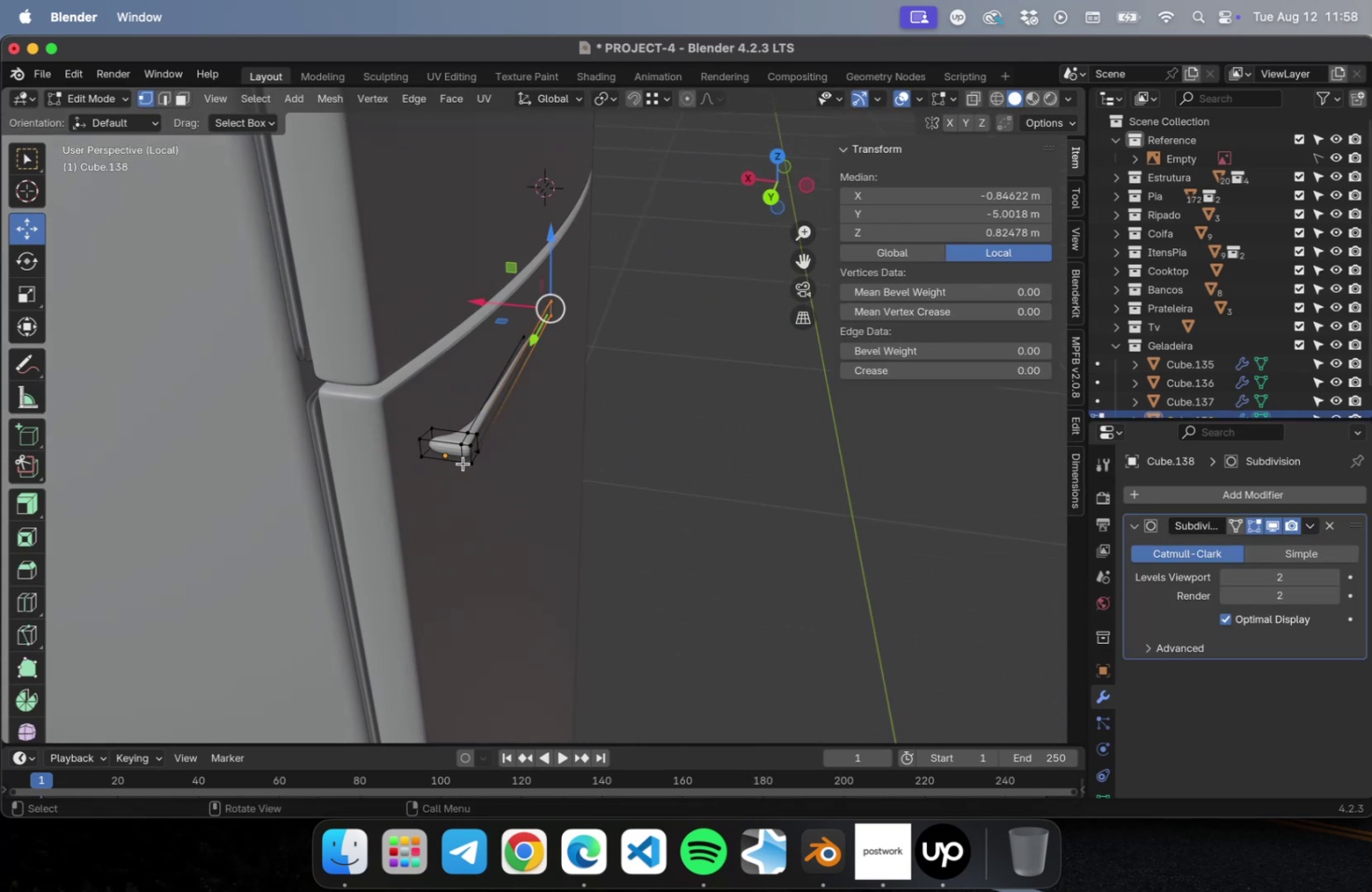 
scroll: coordinate [463, 461], scroll_direction: up, amount: 5.0
 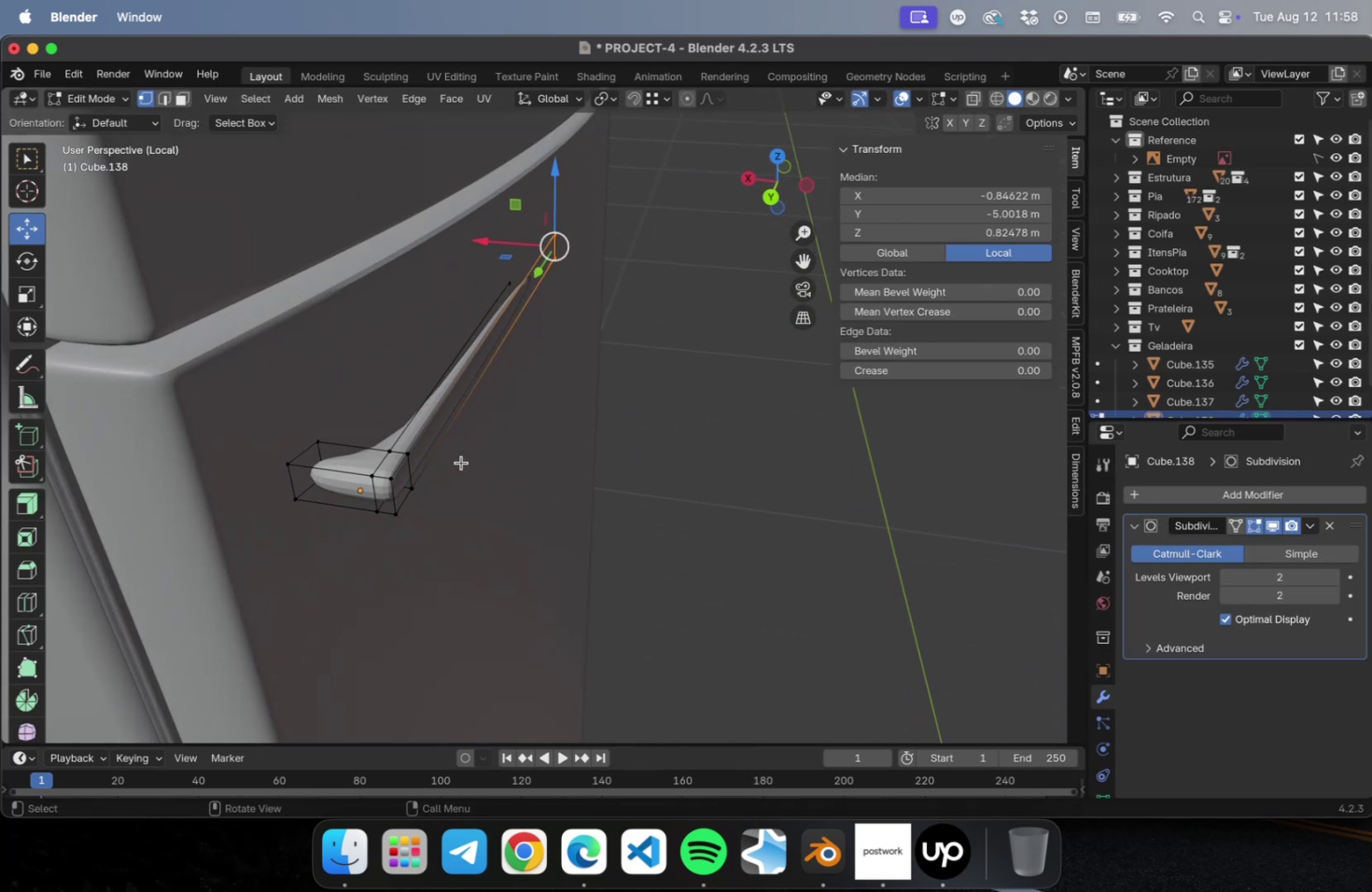 
hold_key(key=ShiftLeft, duration=0.43)
 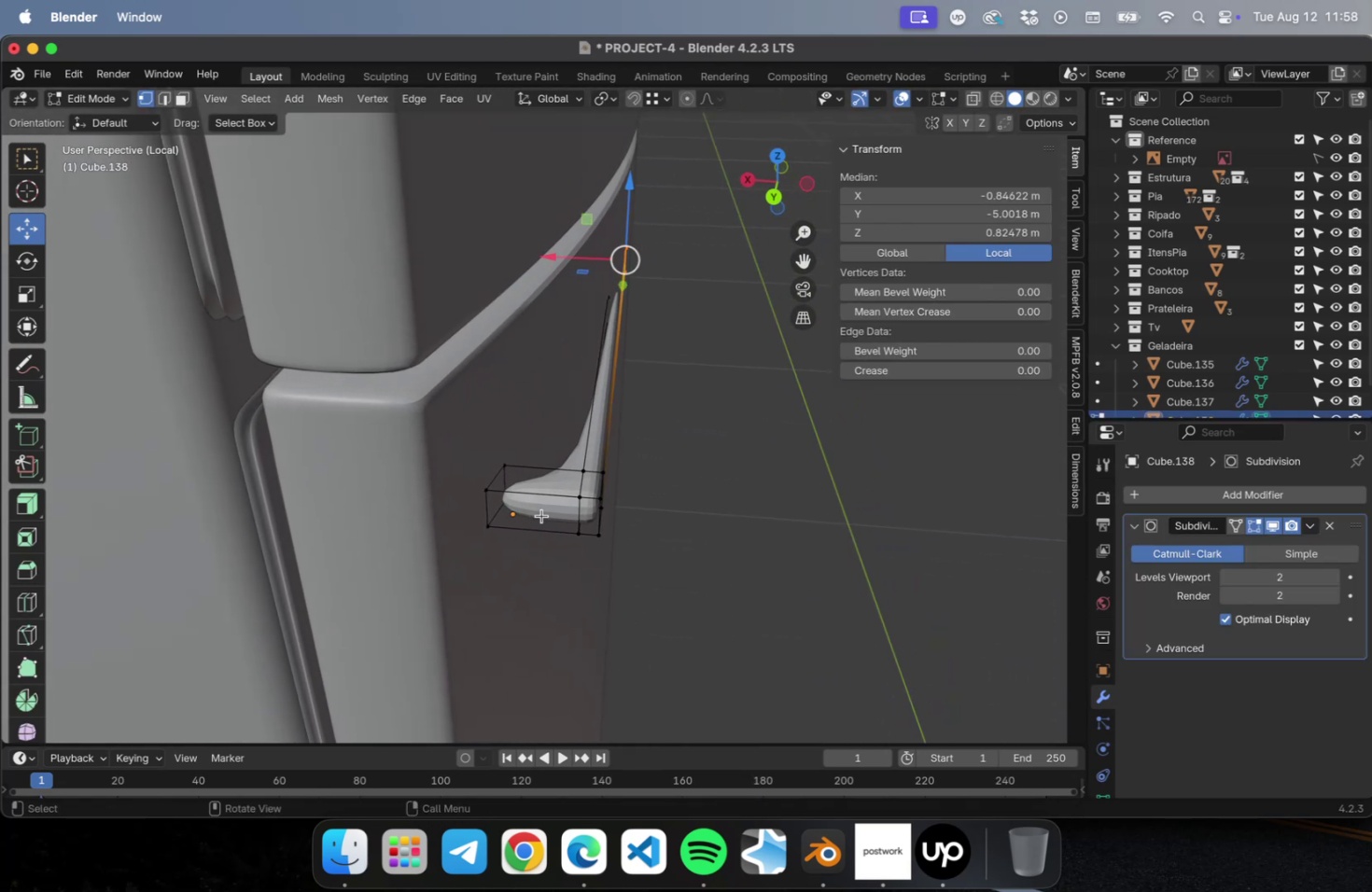 
key(2)
 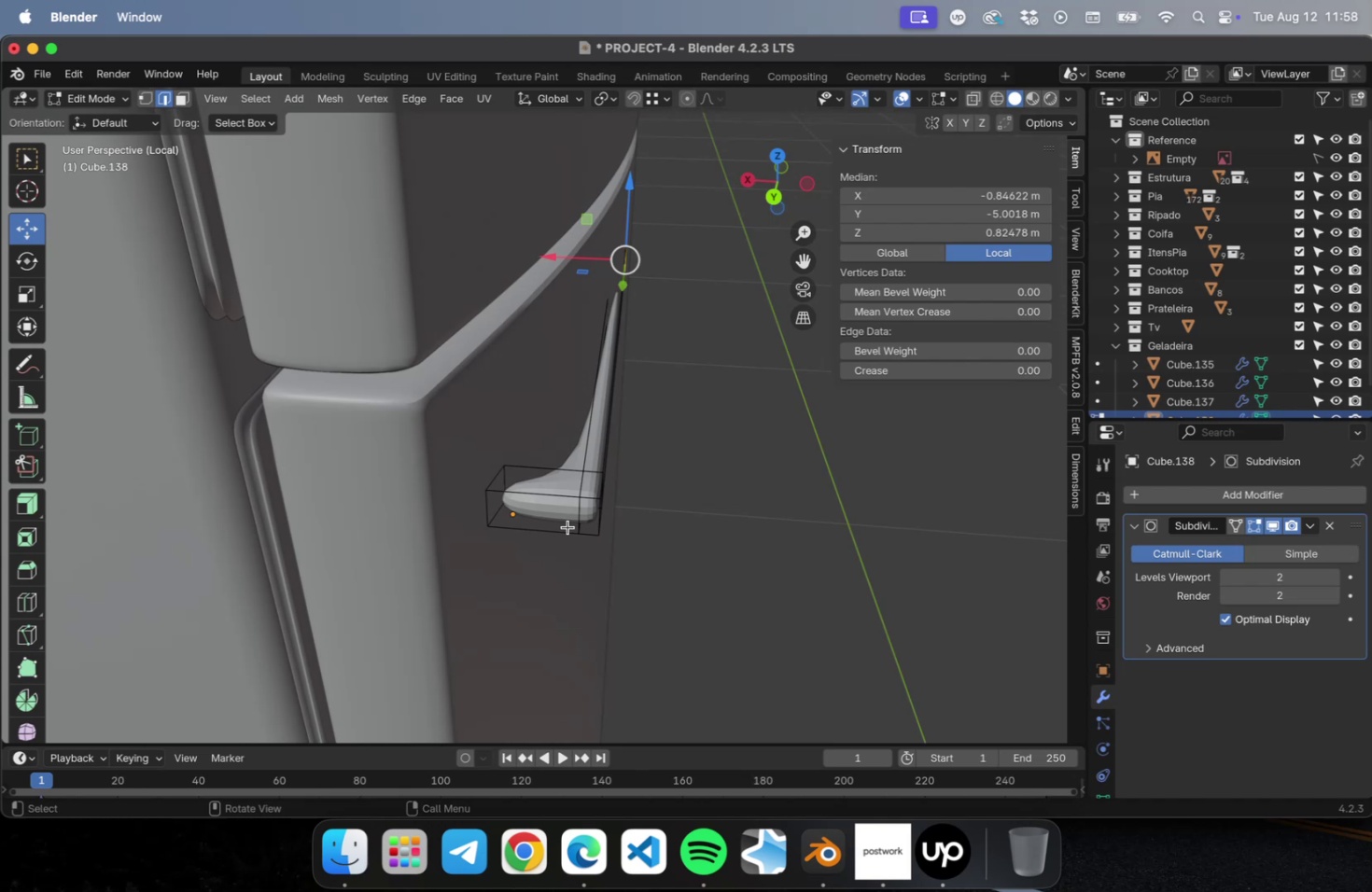 
key(Meta+R)
 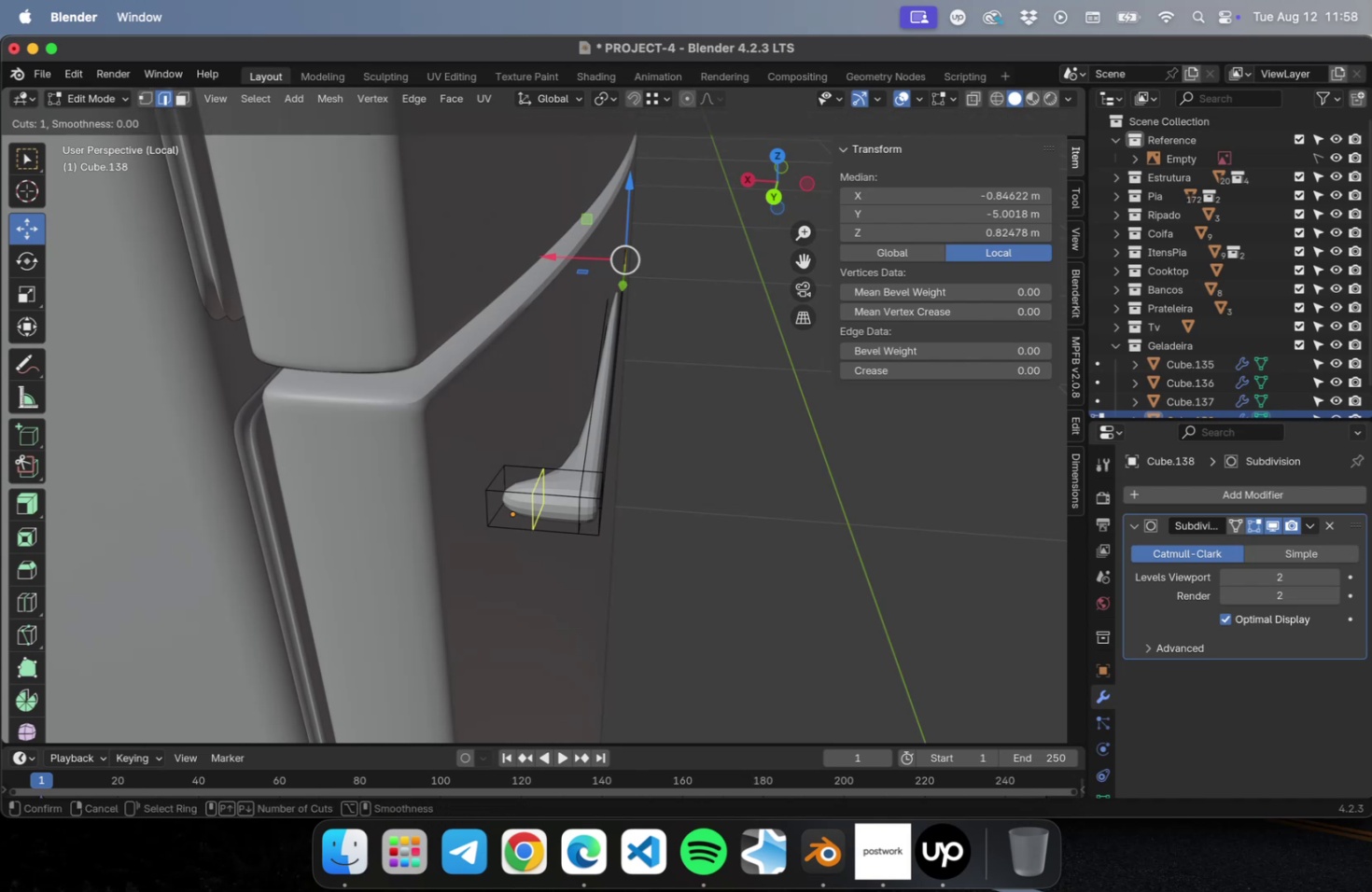 
left_click([530, 478])
 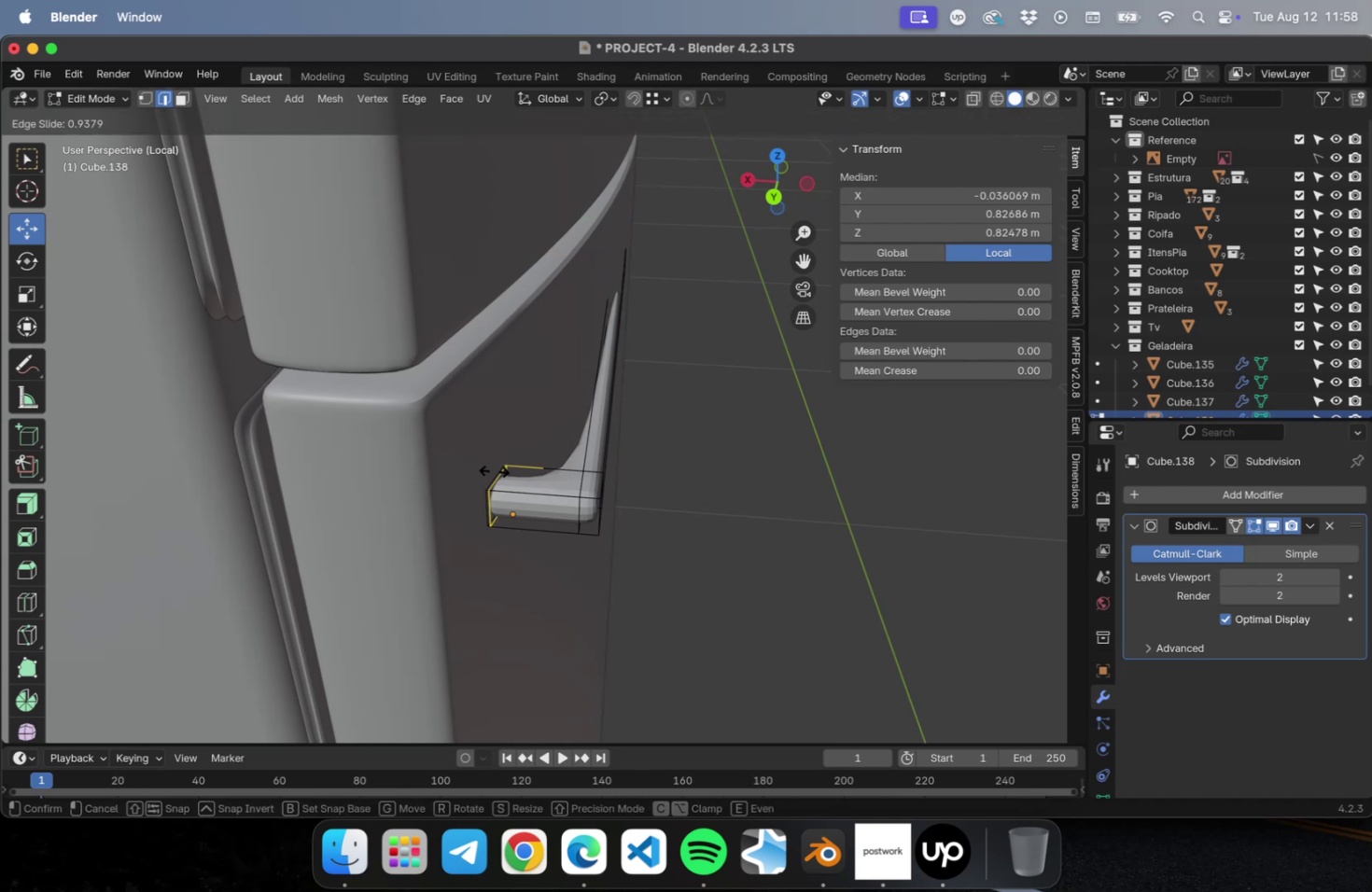 
left_click([495, 470])
 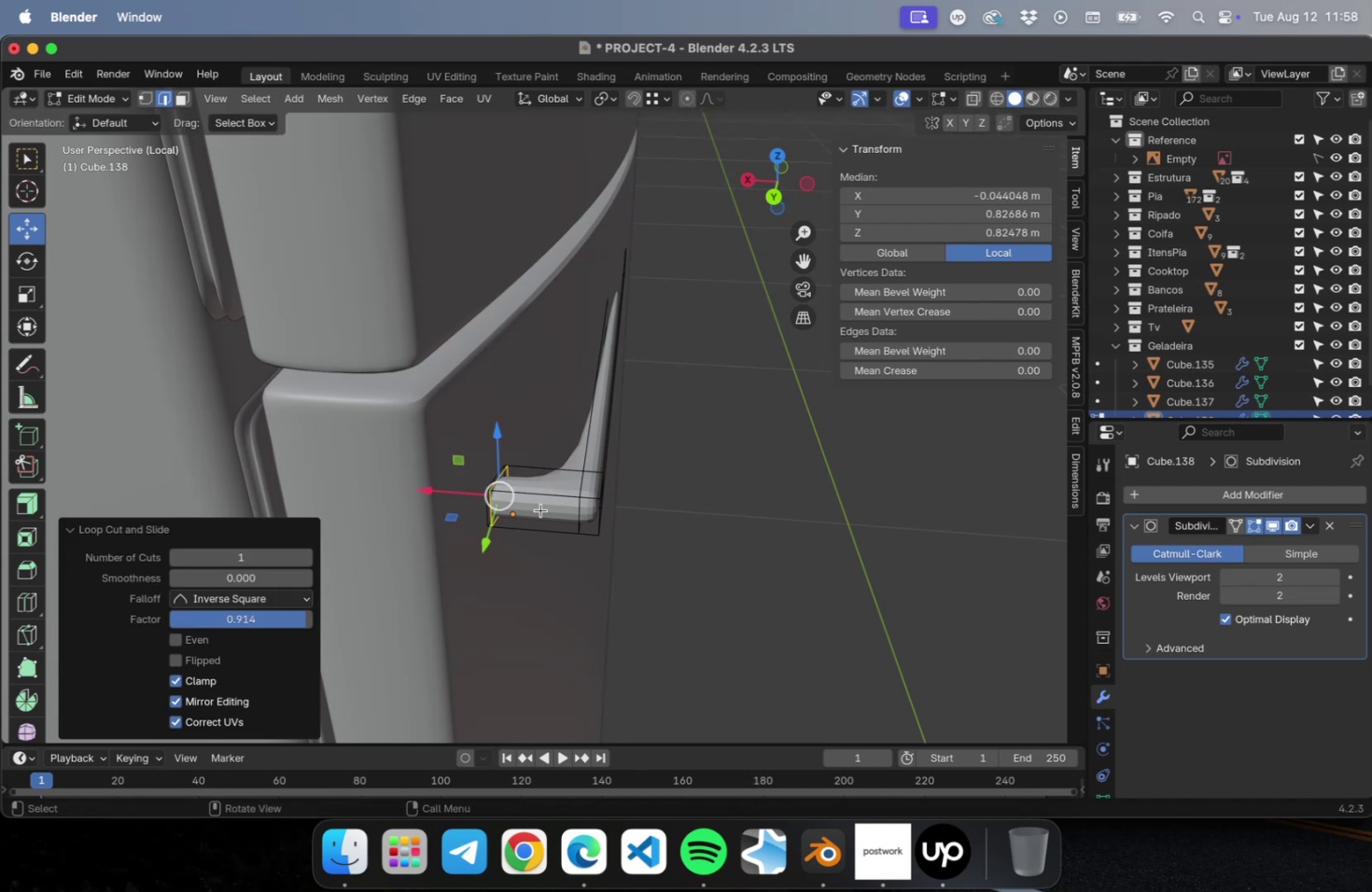 
key(Meta+R)
 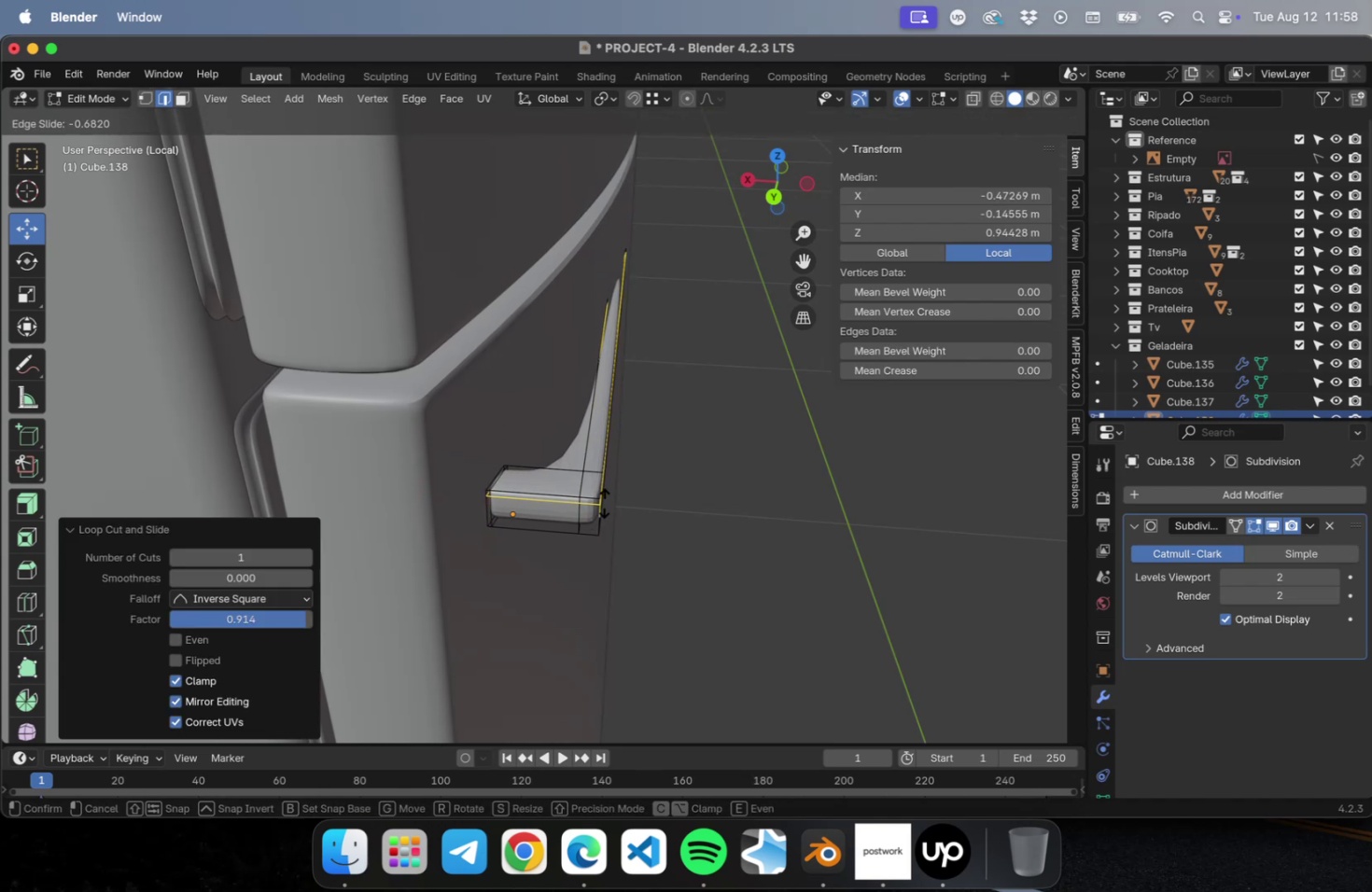 
left_click([604, 502])
 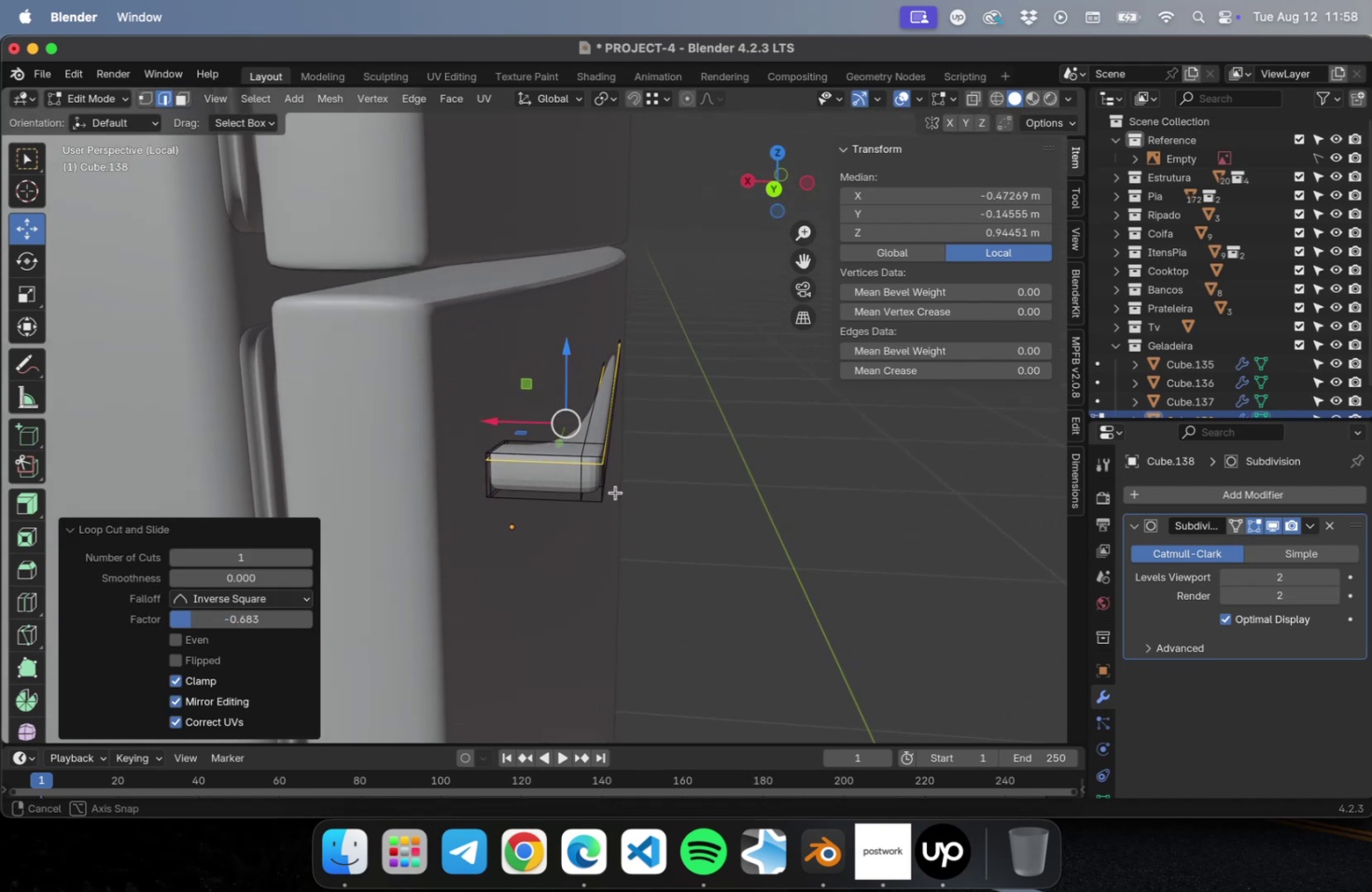 
scroll: coordinate [612, 507], scroll_direction: up, amount: 3.0
 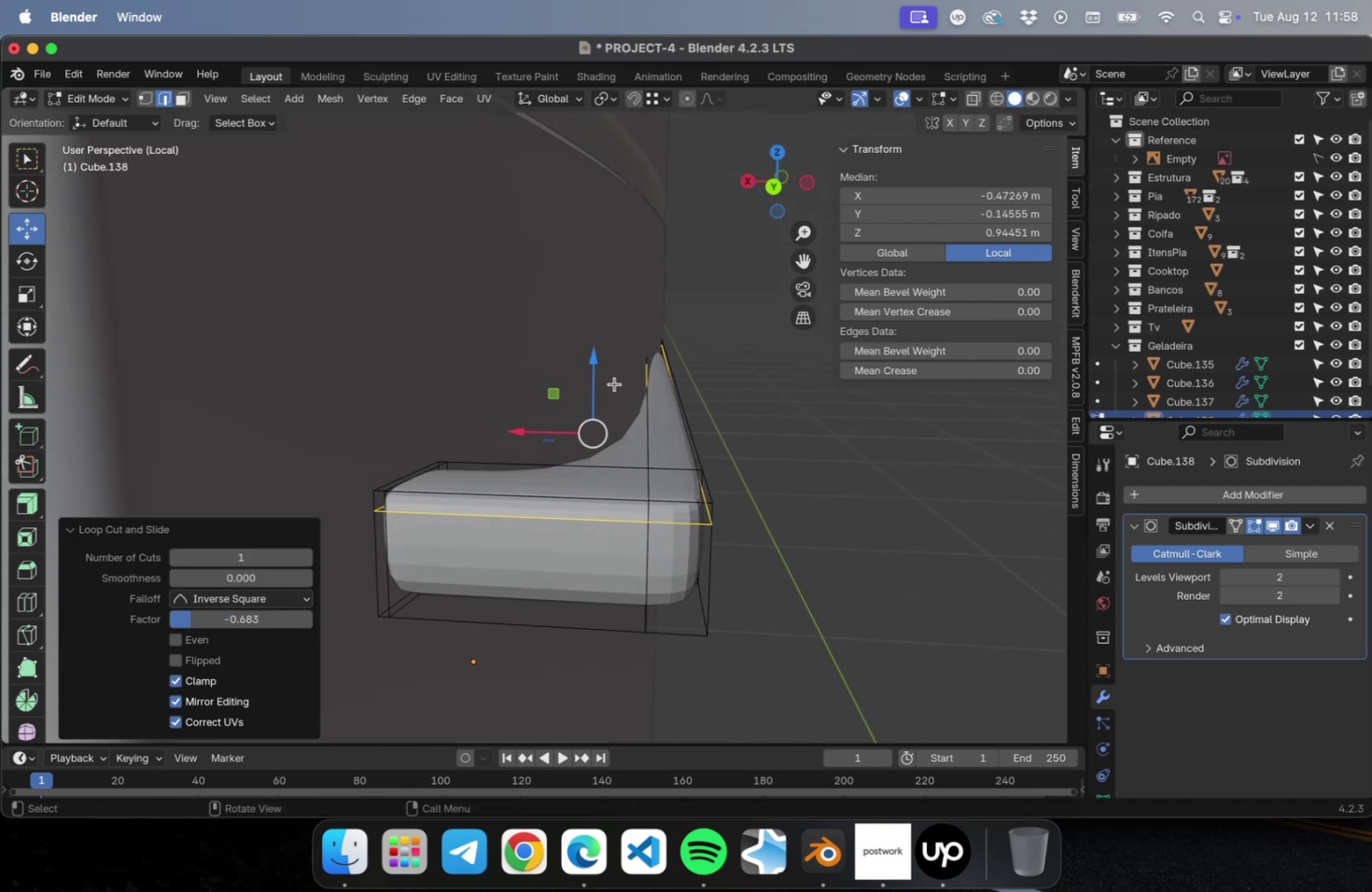 
left_click_drag(start_coordinate=[590, 363], to_coordinate=[587, 349])
 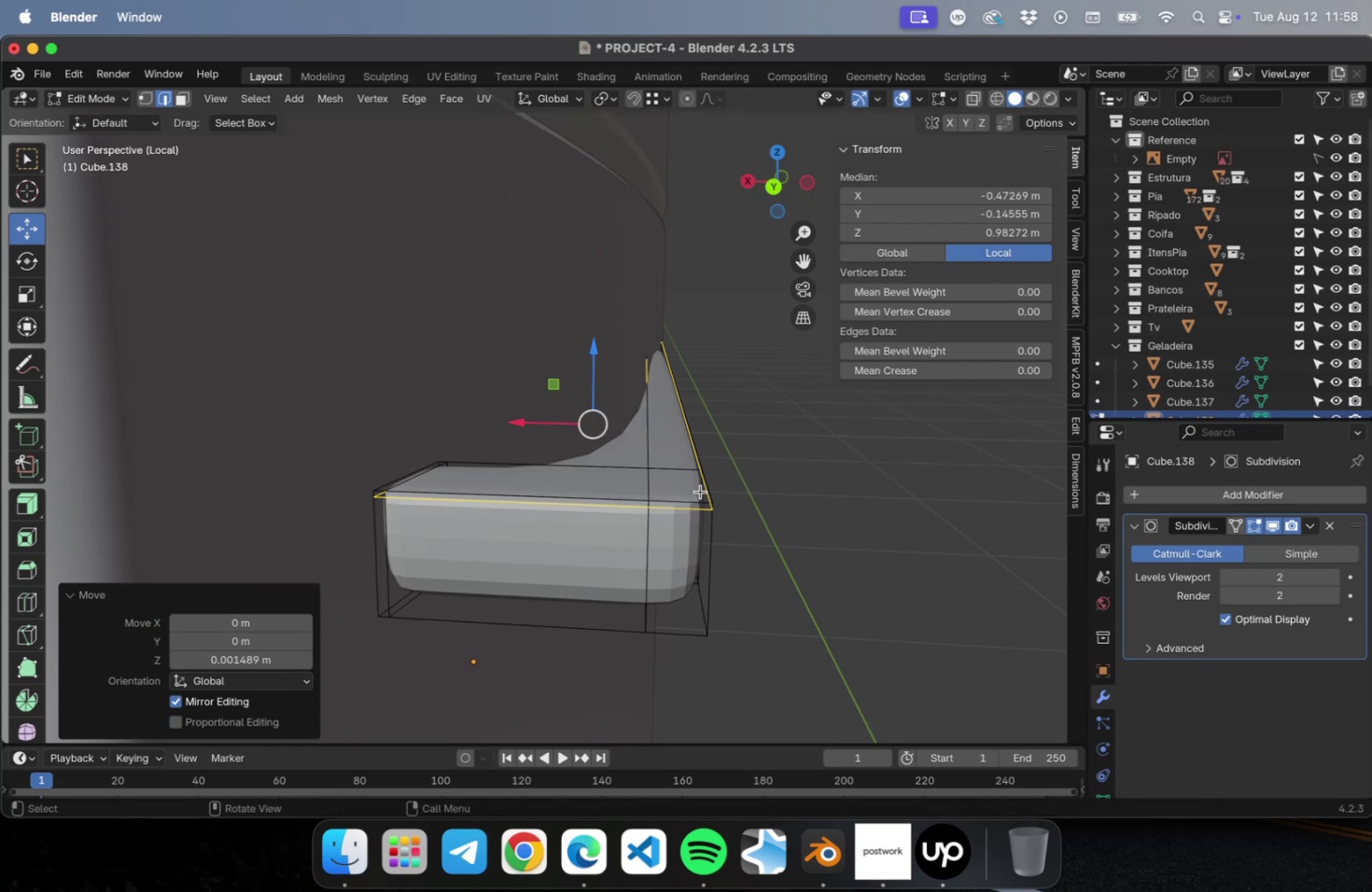 
key(Meta+CommandLeft)
 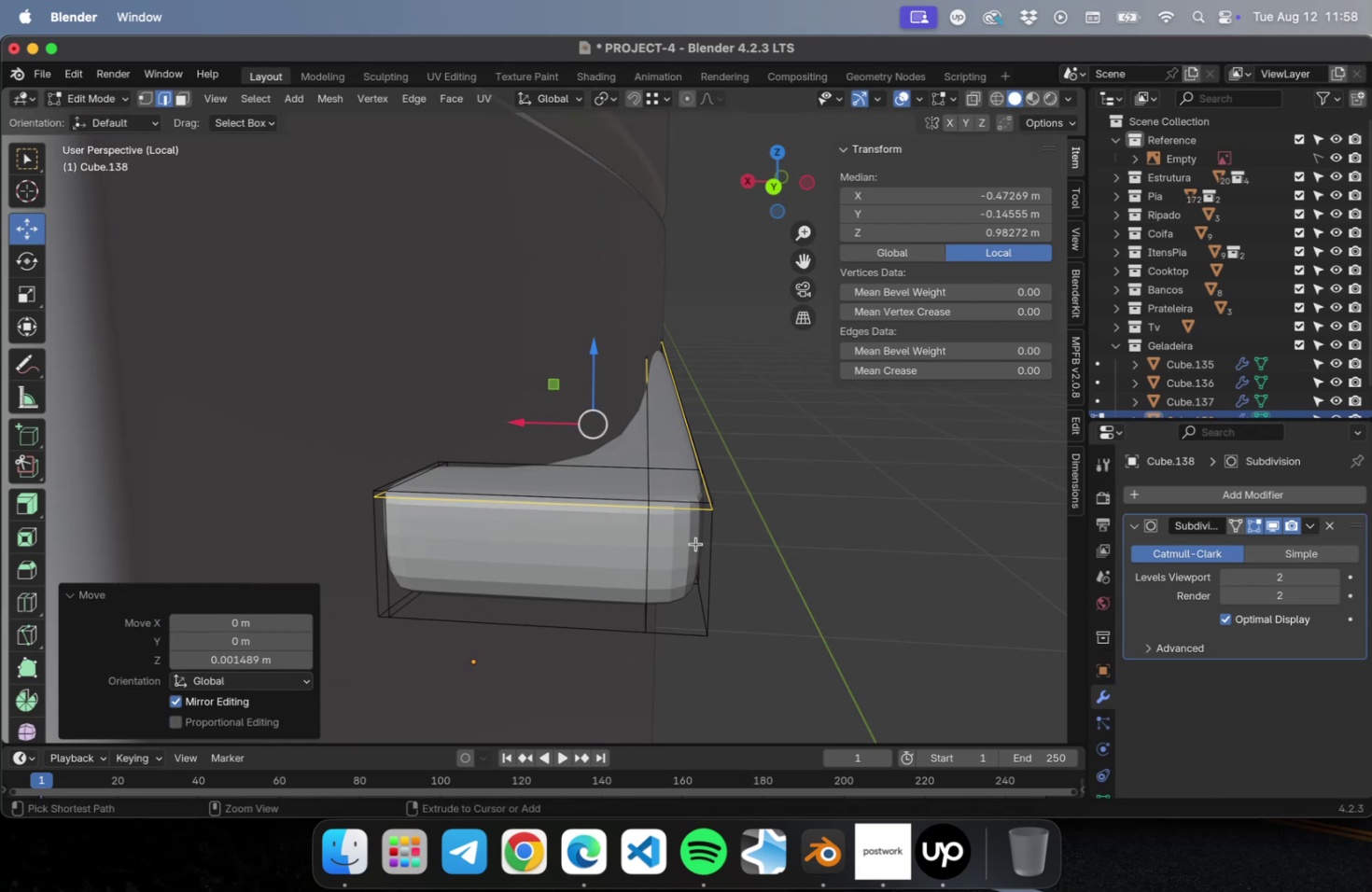 
key(Meta+R)
 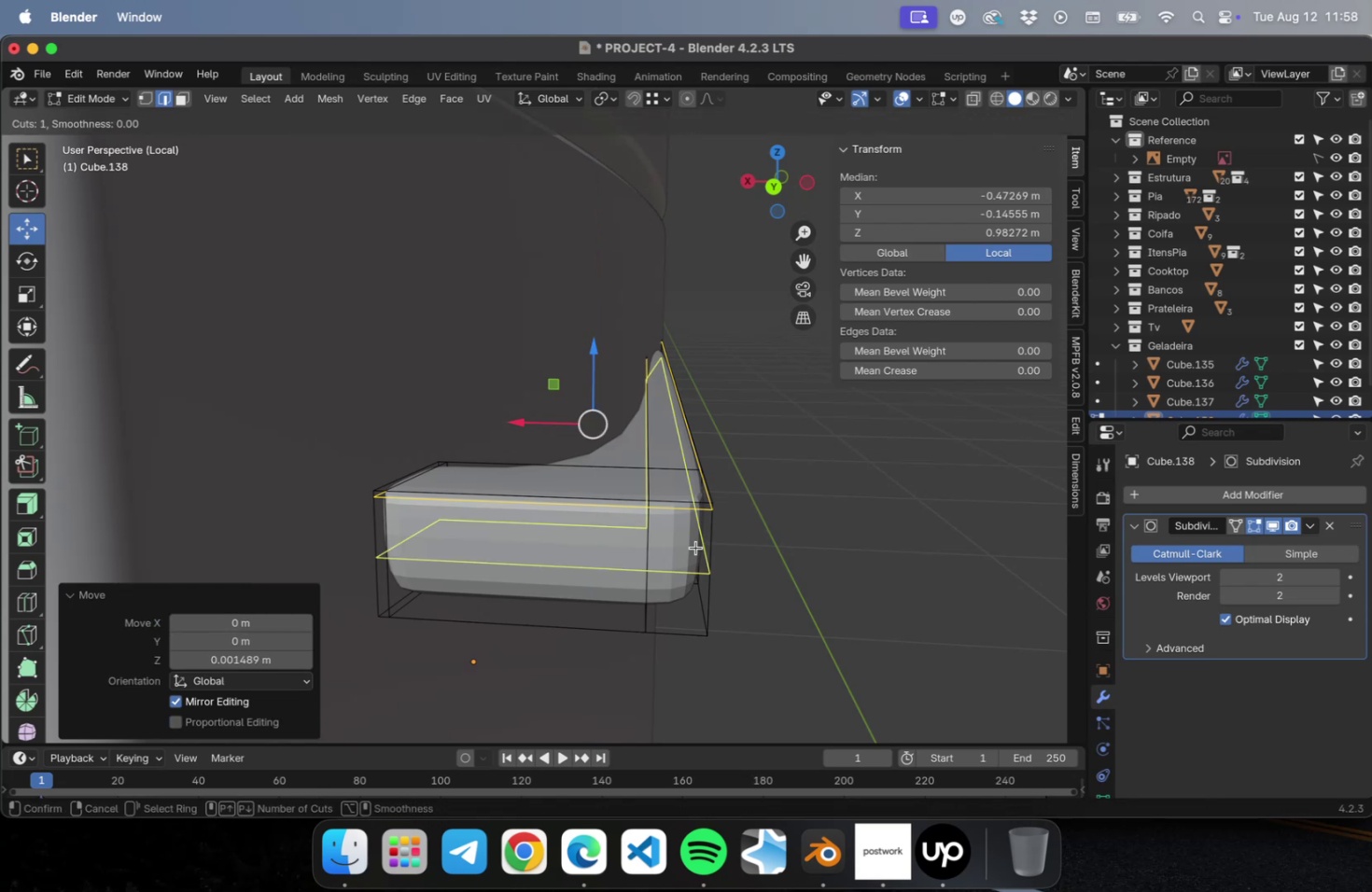 
left_click([695, 547])
 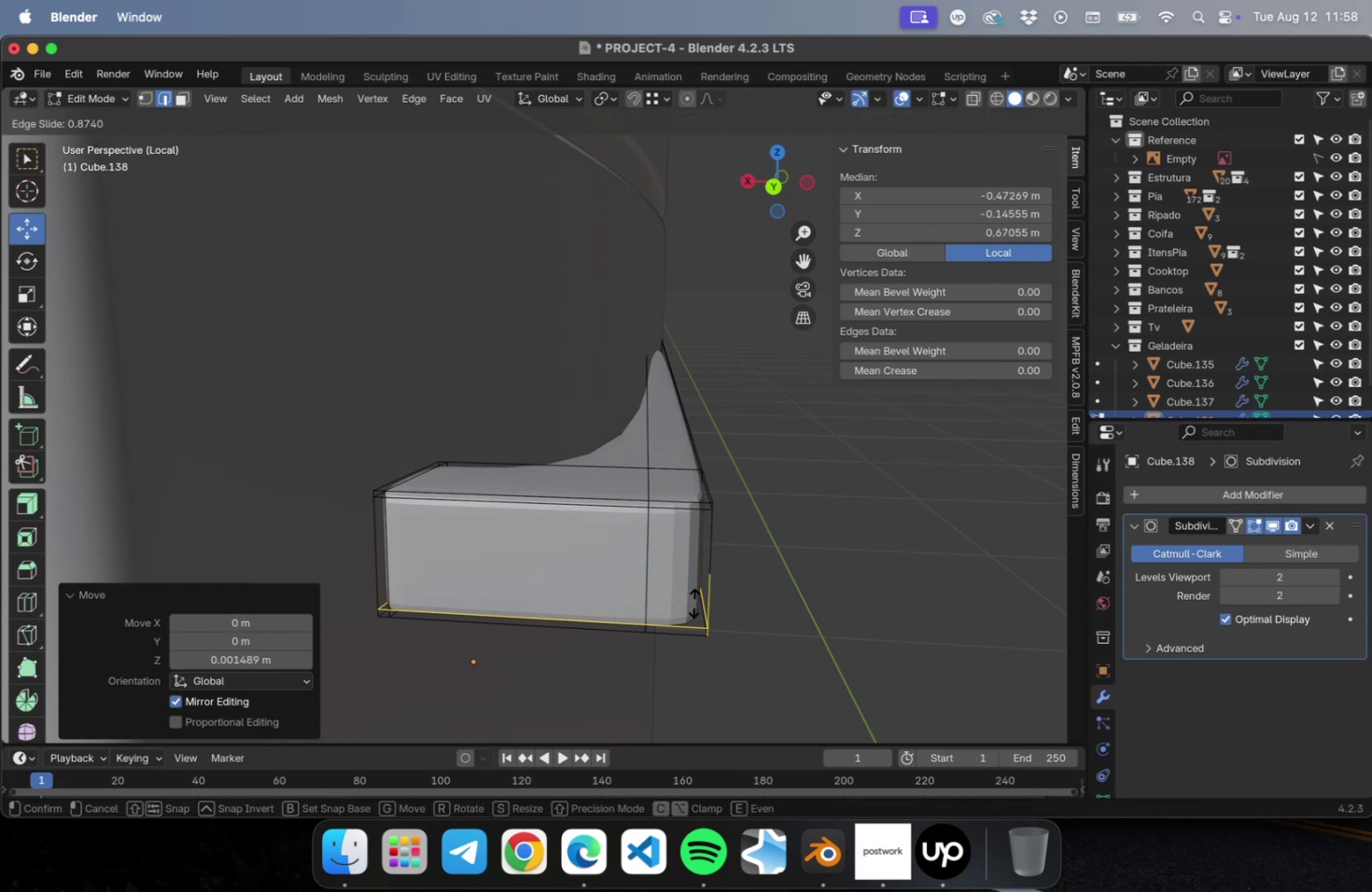 
left_click([693, 602])
 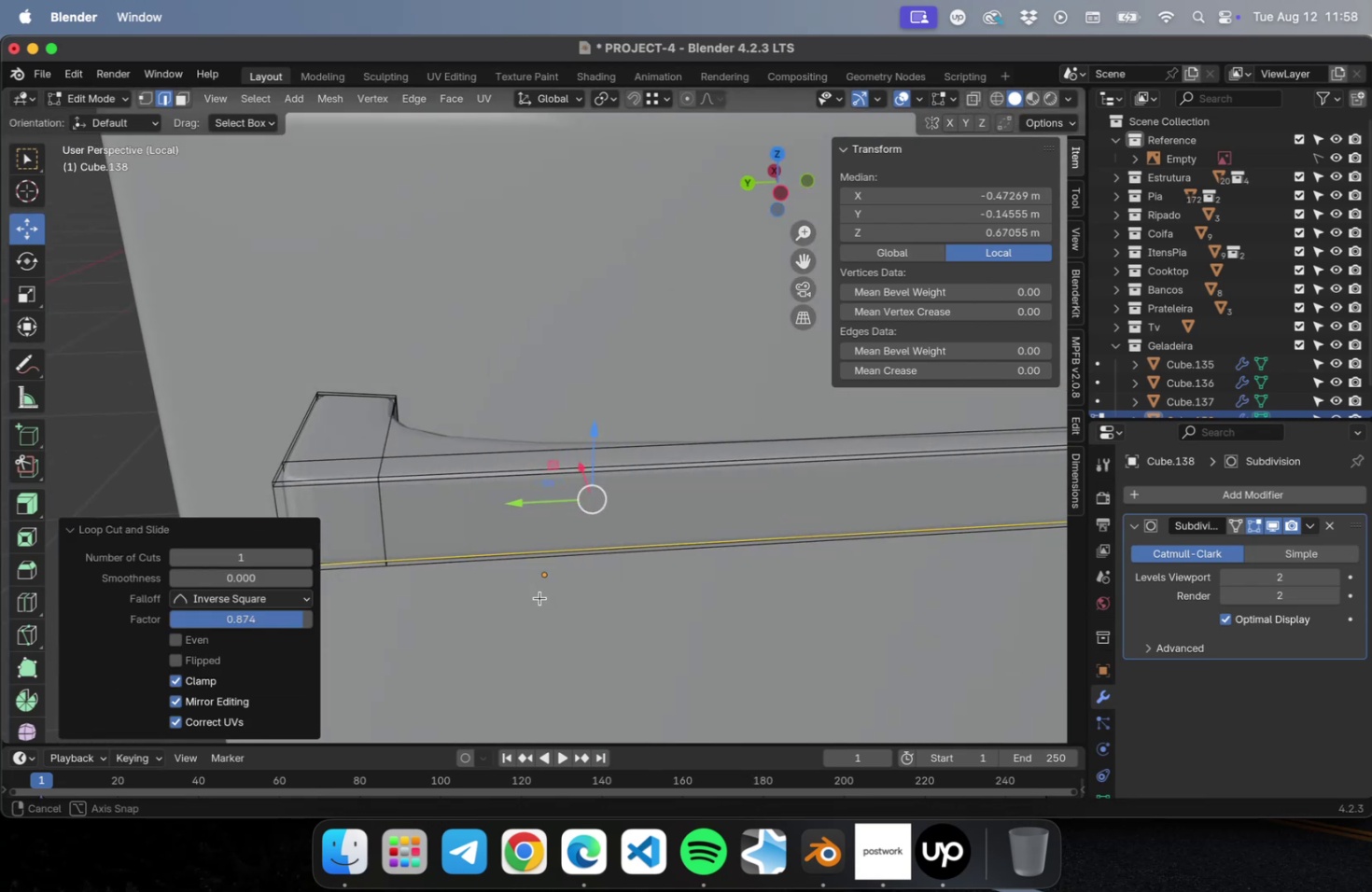 
scroll: coordinate [534, 589], scroll_direction: down, amount: 5.0
 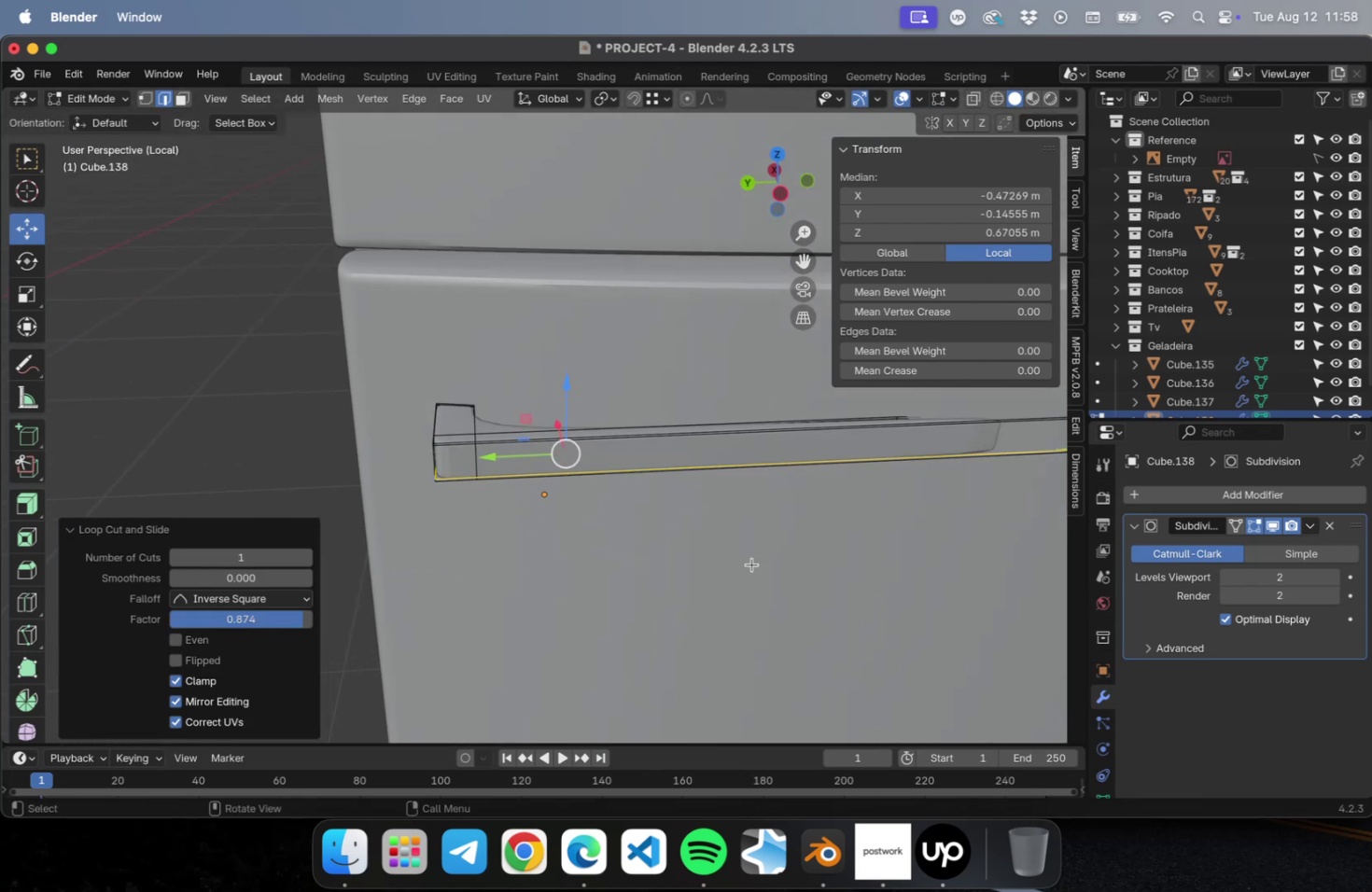 
hold_key(key=ShiftLeft, duration=0.47)
 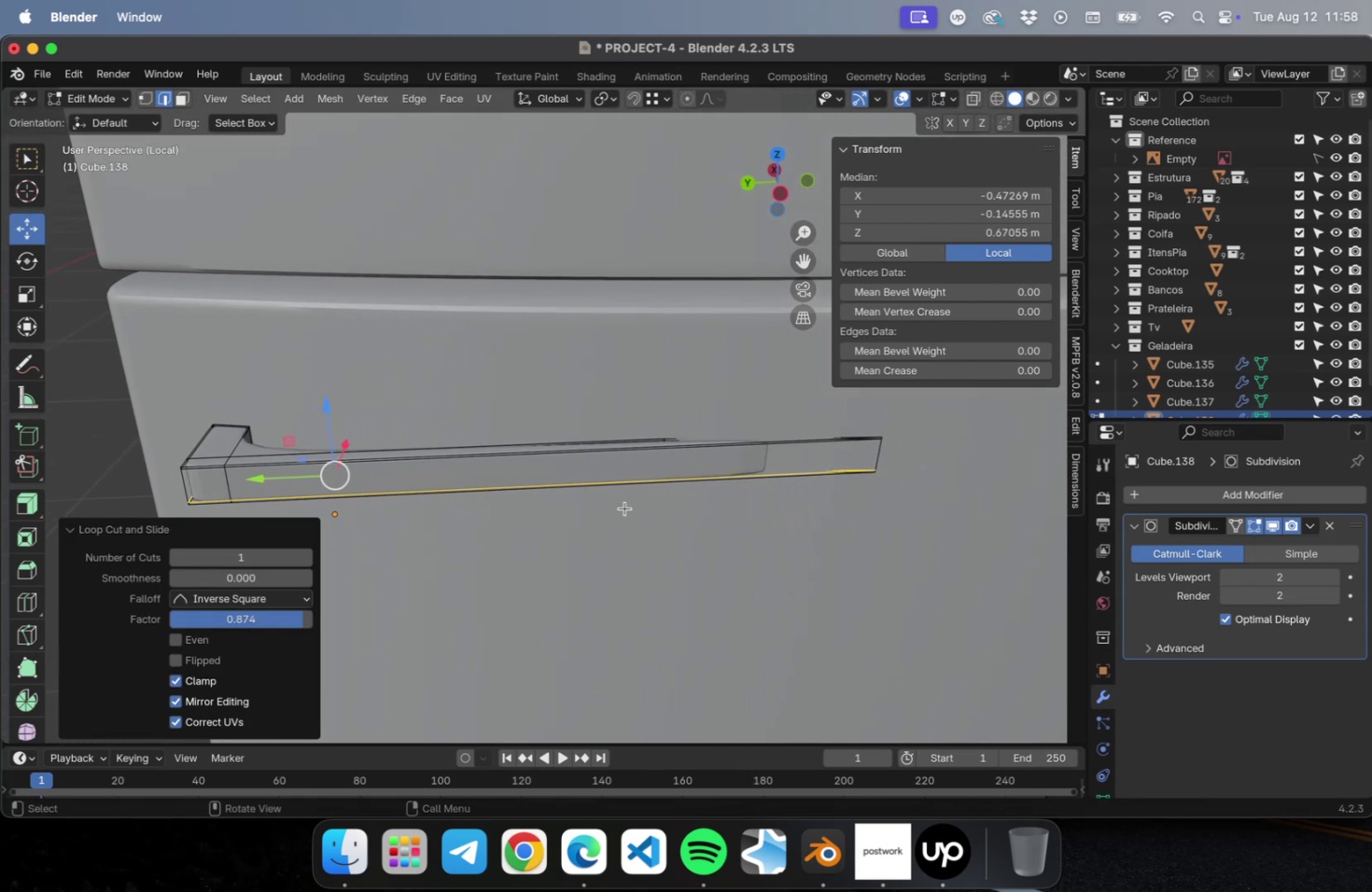 
key(Meta+R)
 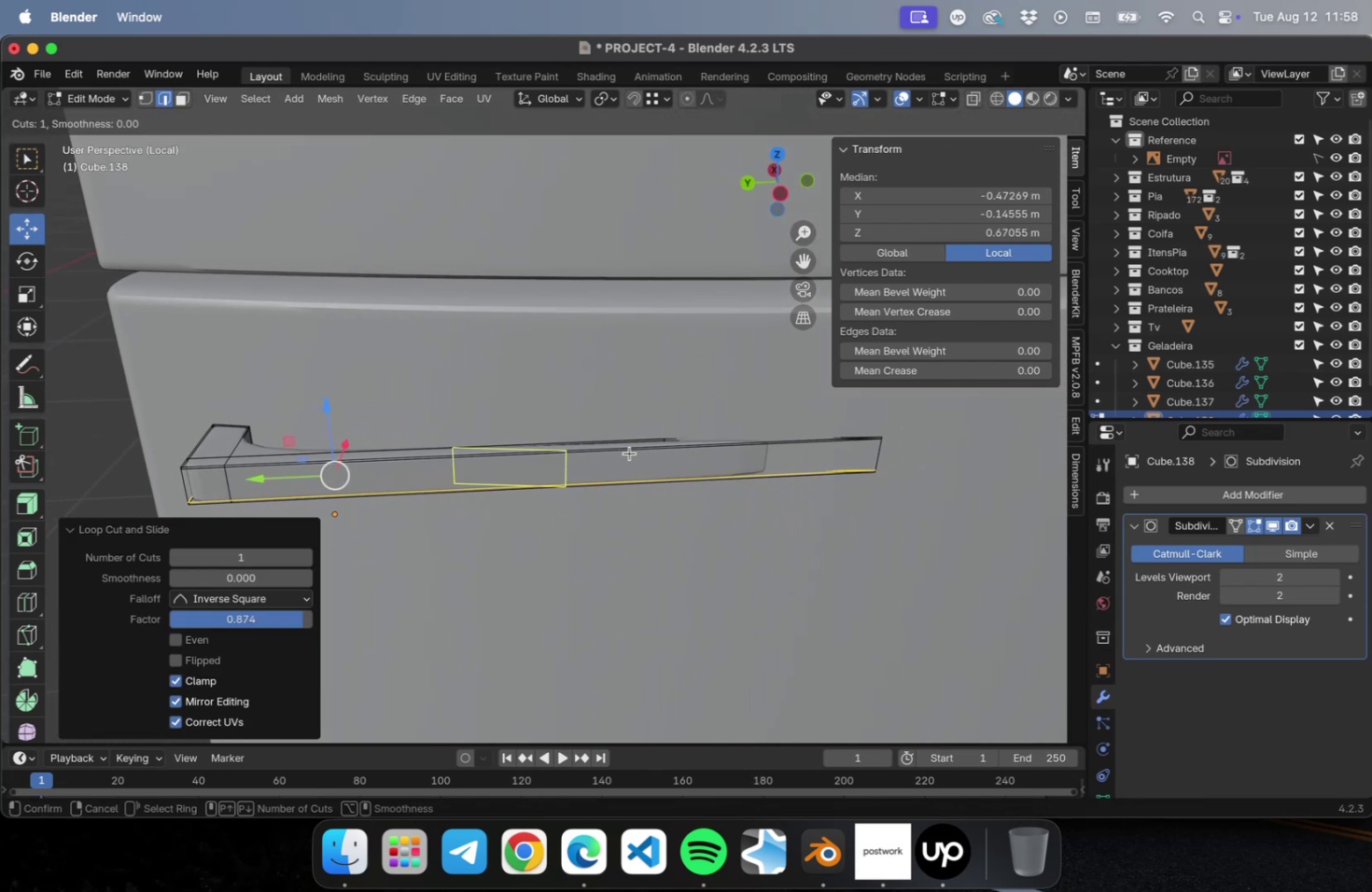 
left_click([629, 453])
 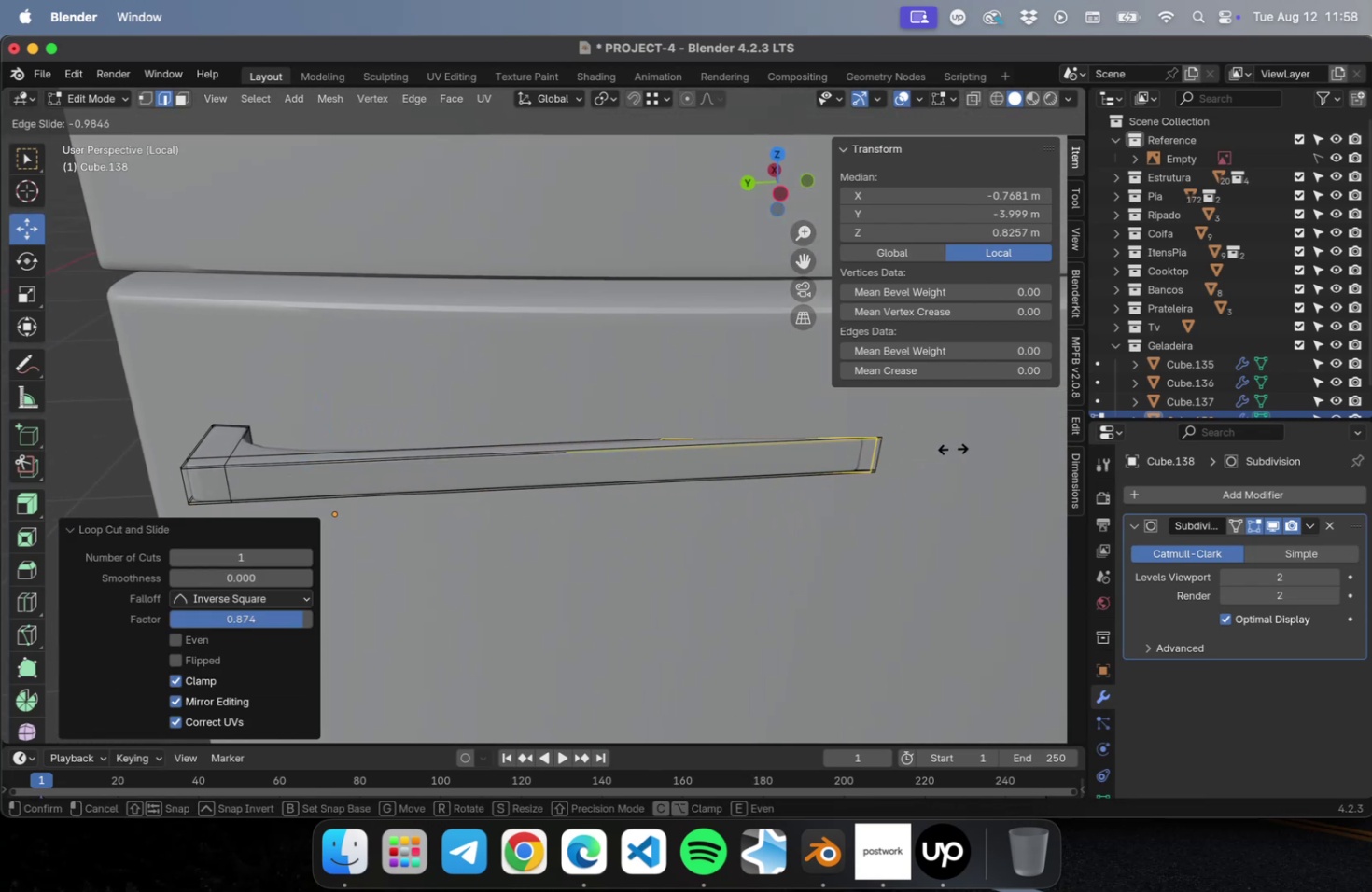 
scroll: coordinate [592, 514], scroll_direction: down, amount: 2.0
 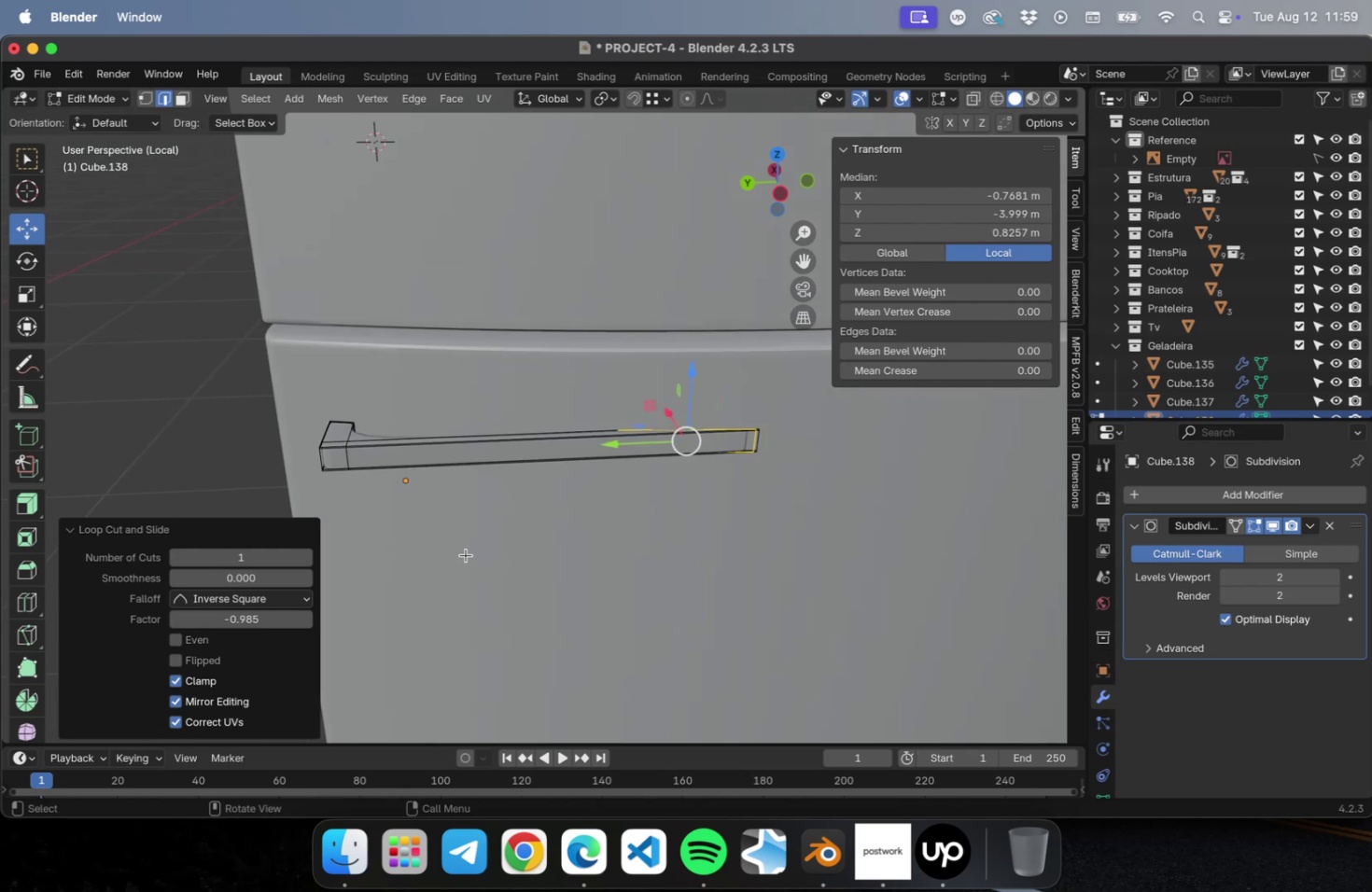 
key(Tab)
 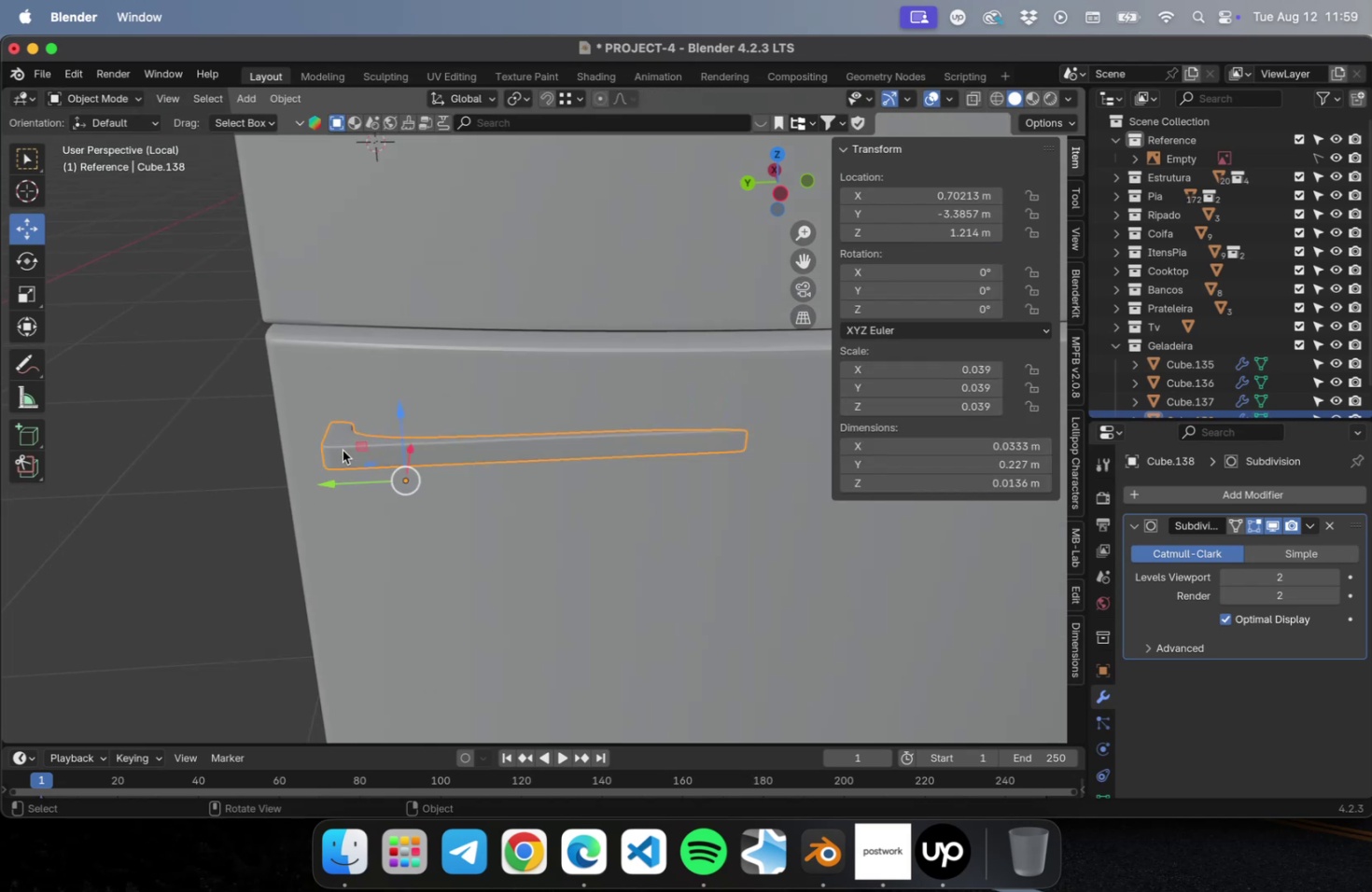 
key(Tab)
 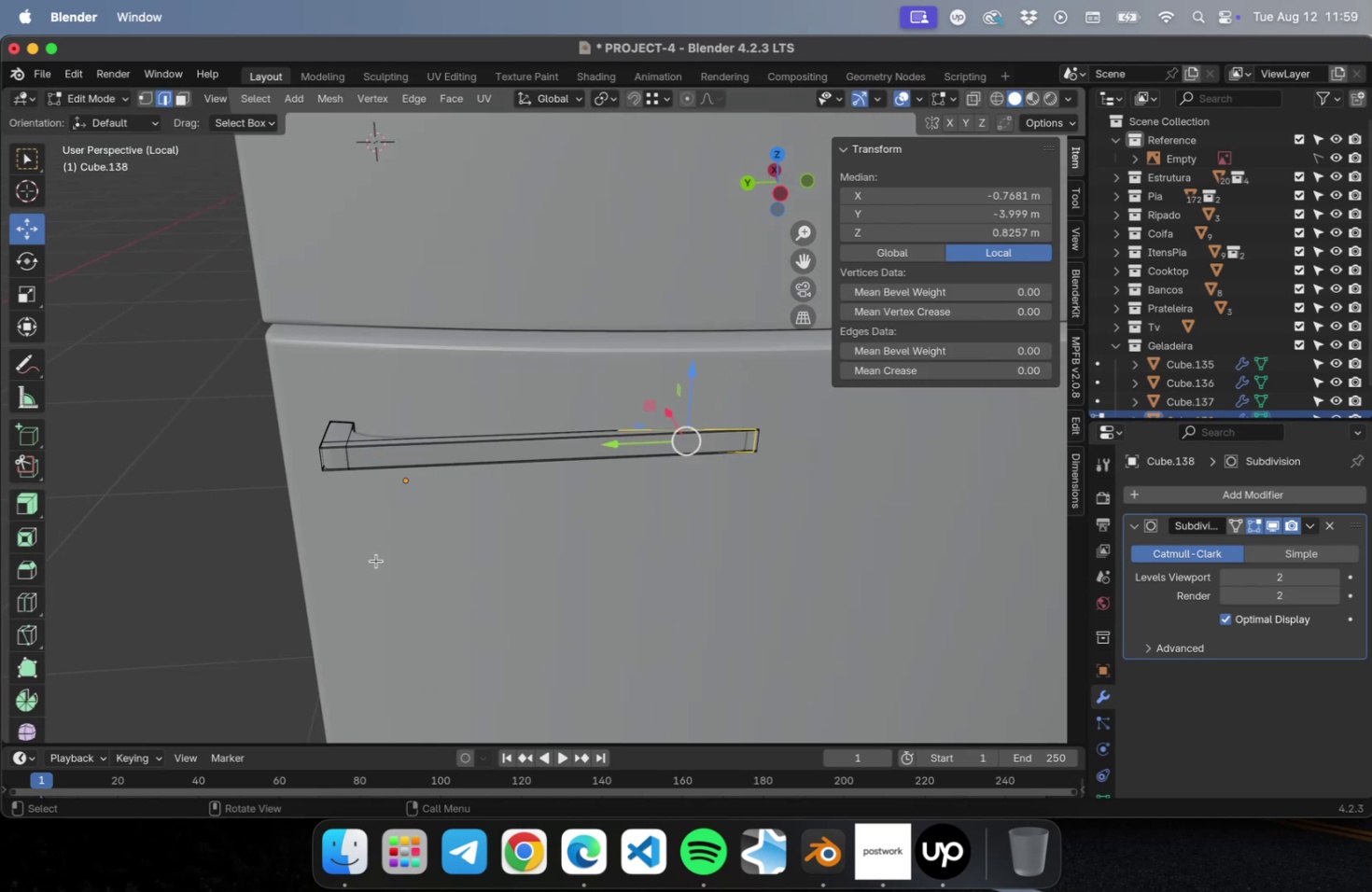 
key(NumLock)
 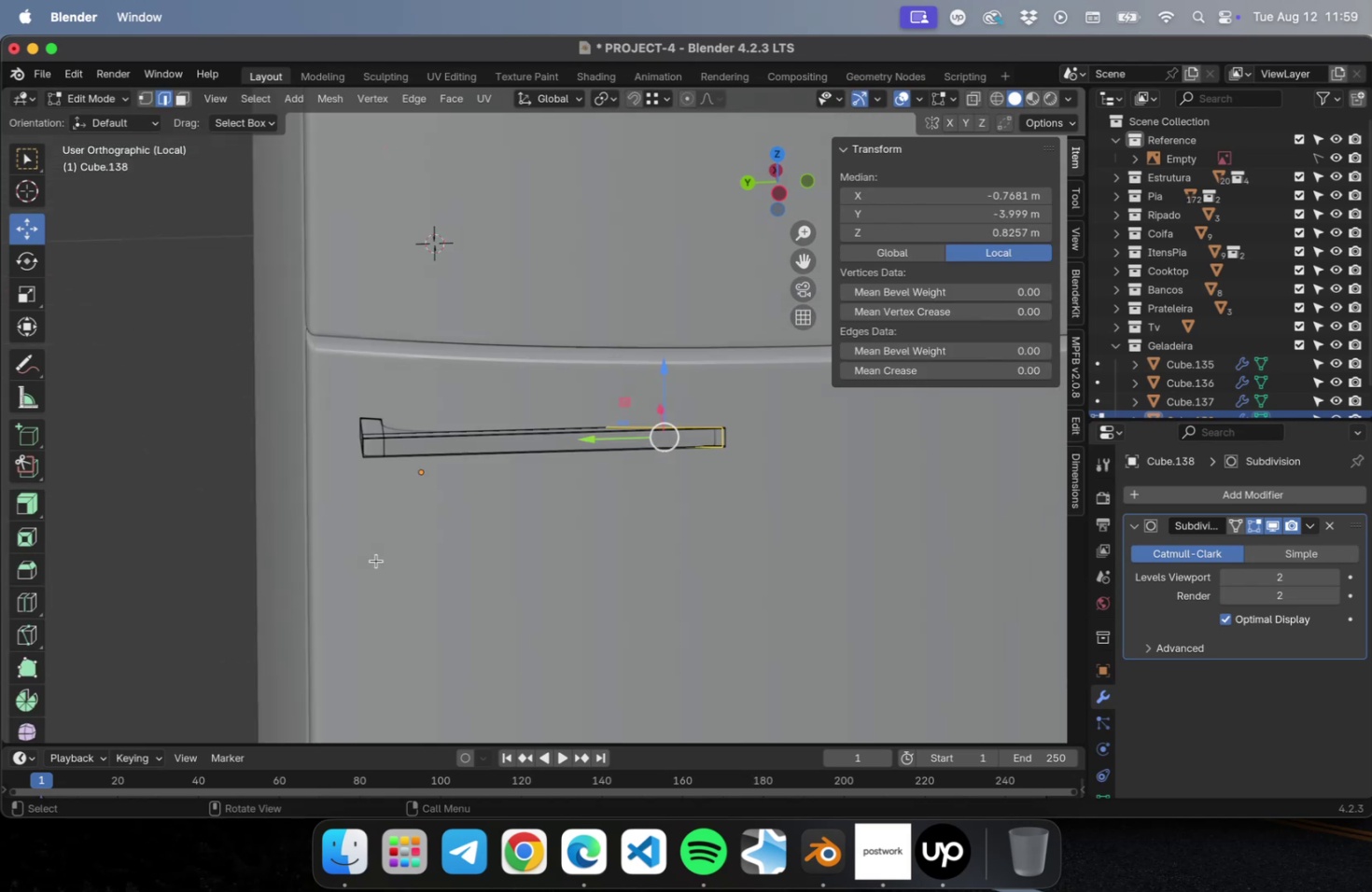 
key(Numpad1)
 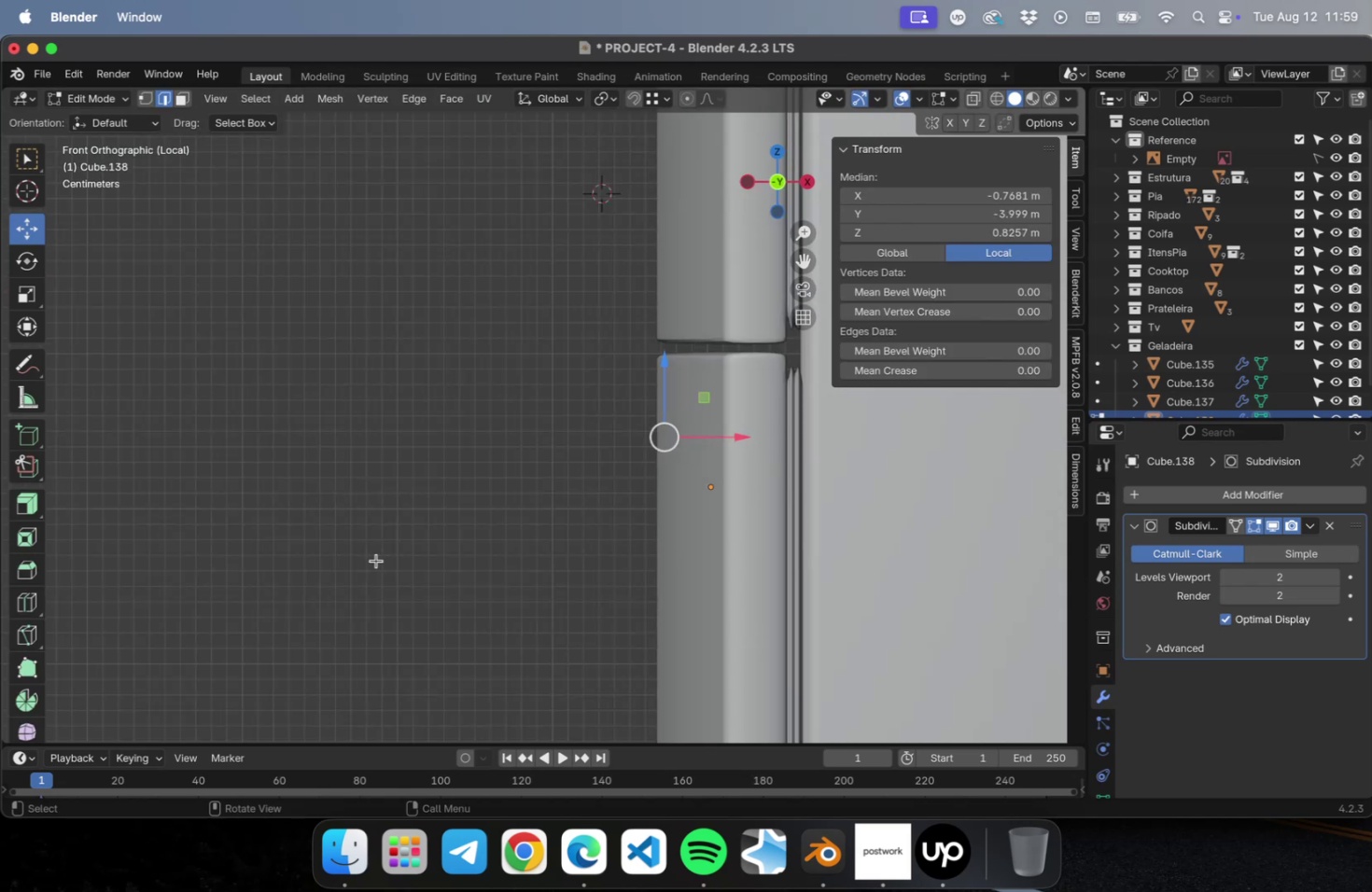 
key(NumLock)
 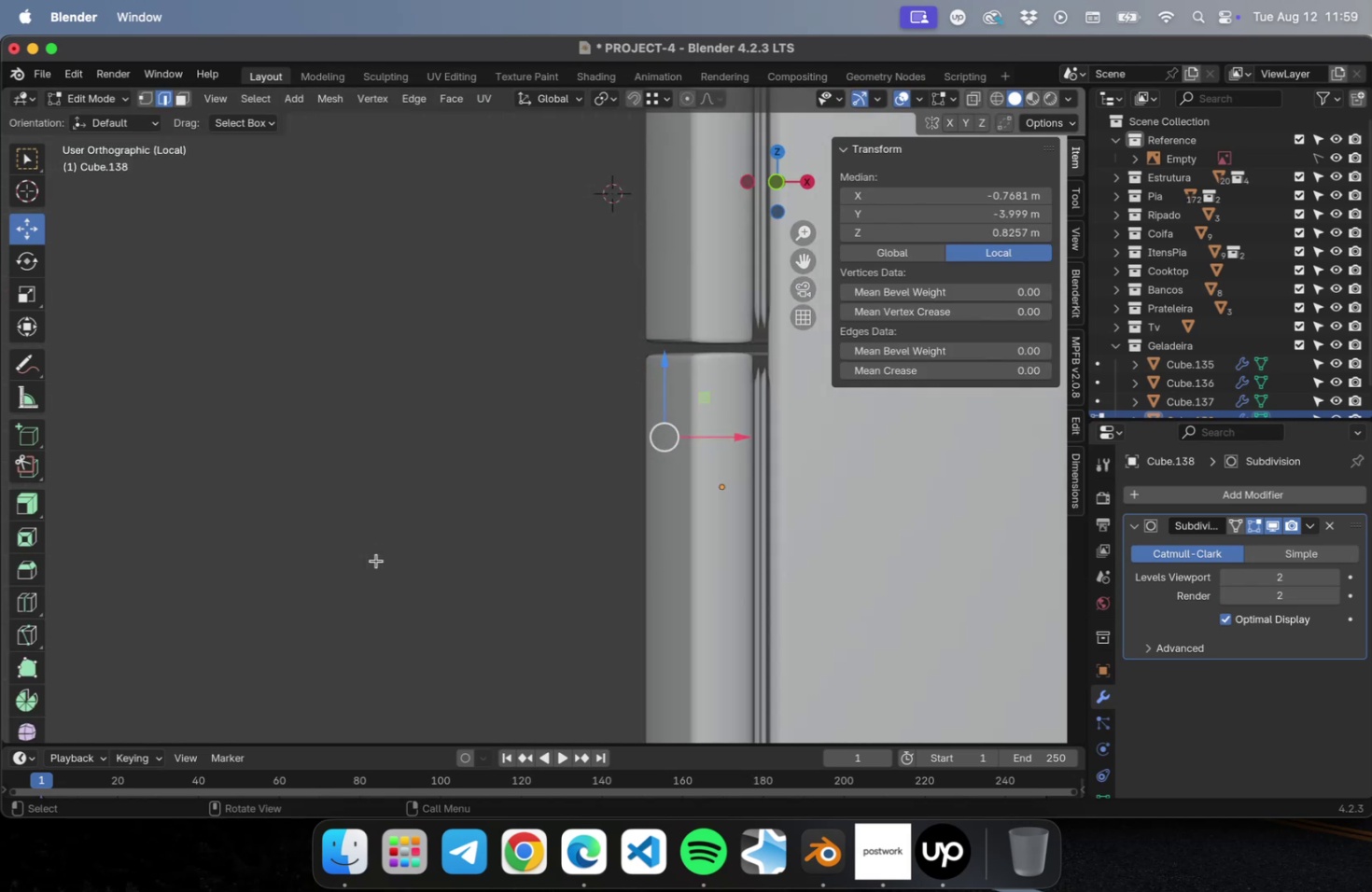 
key(Numpad3)
 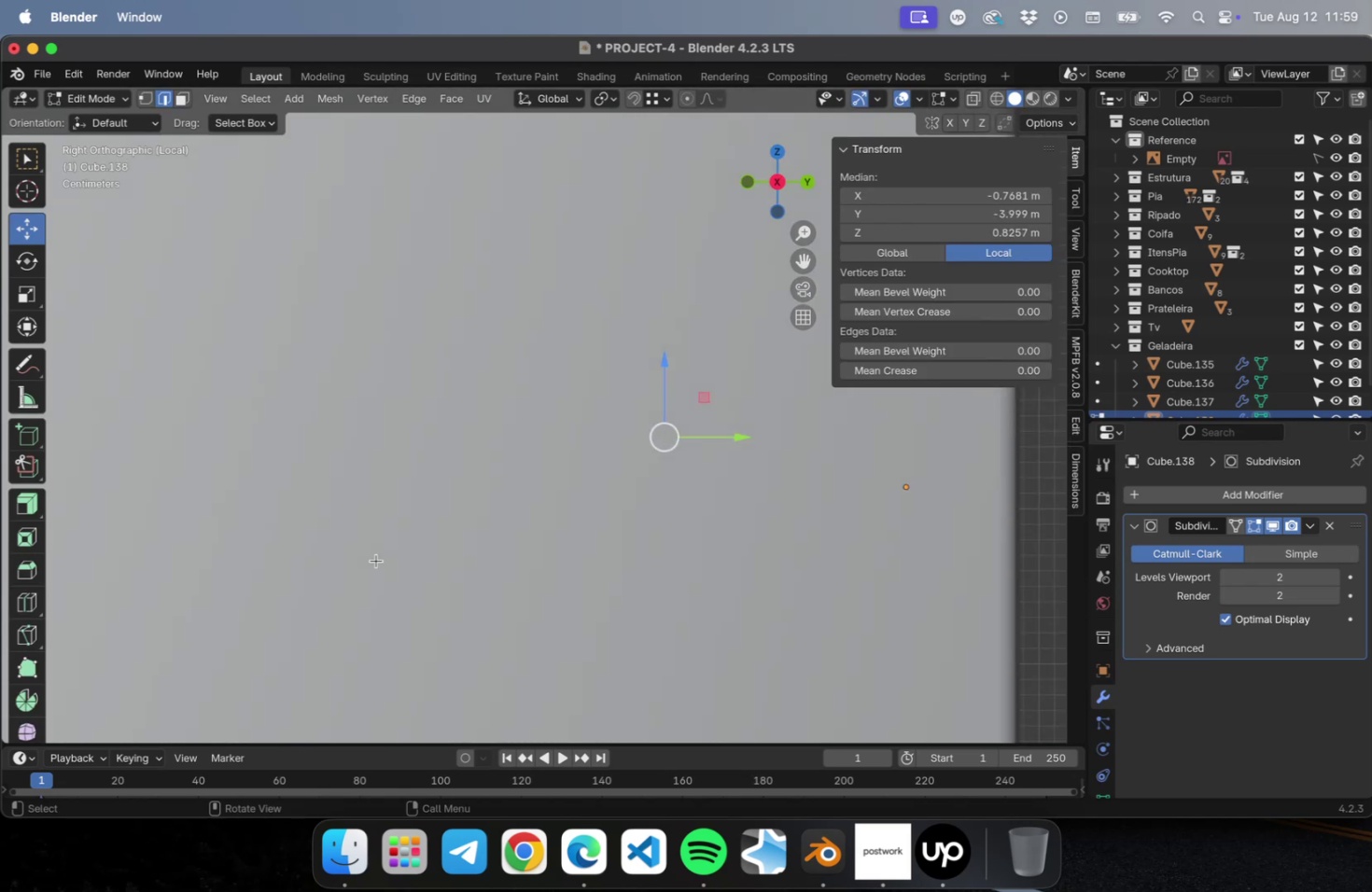 
key(NumLock)
 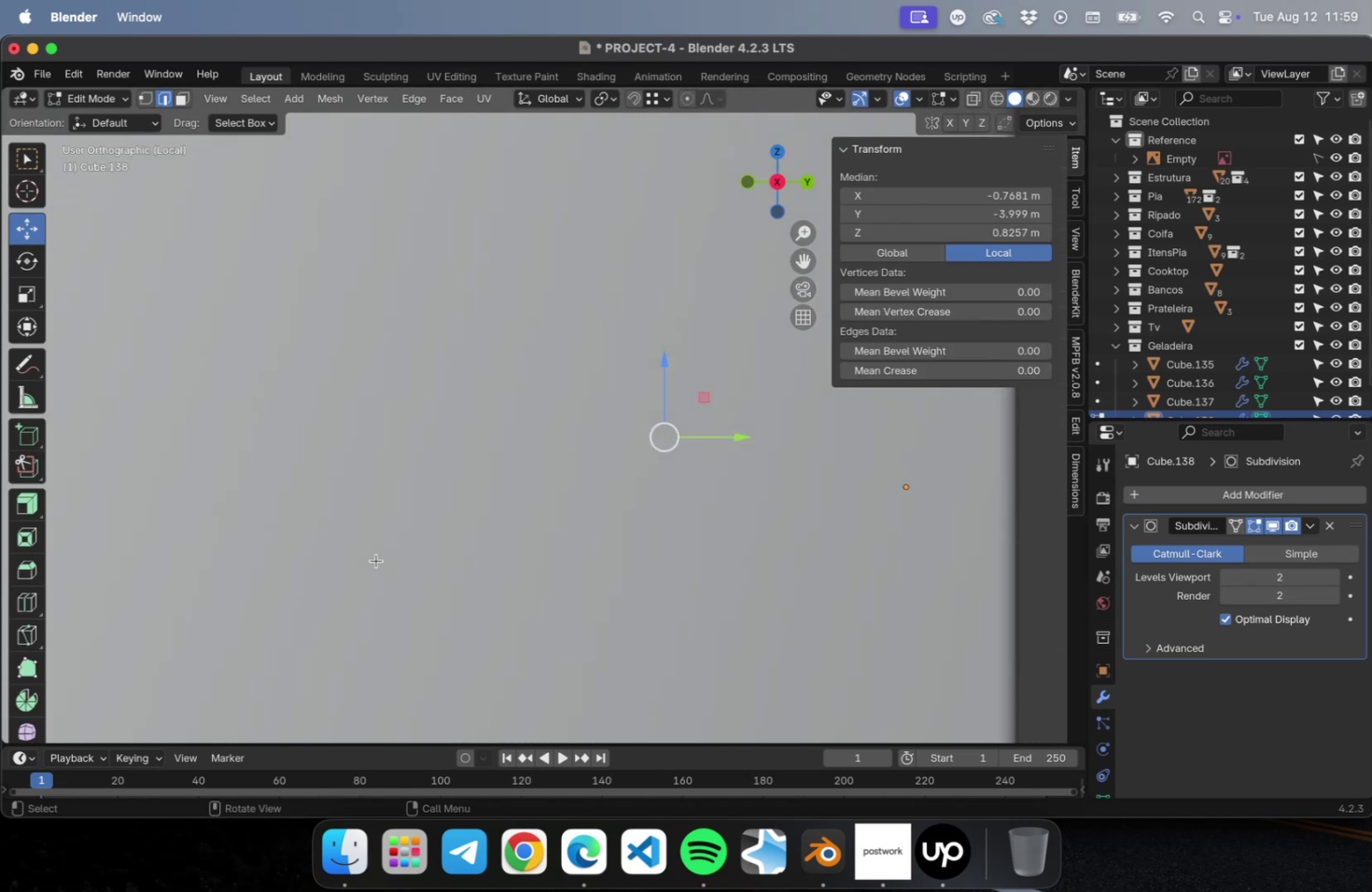 
key(Numpad1)
 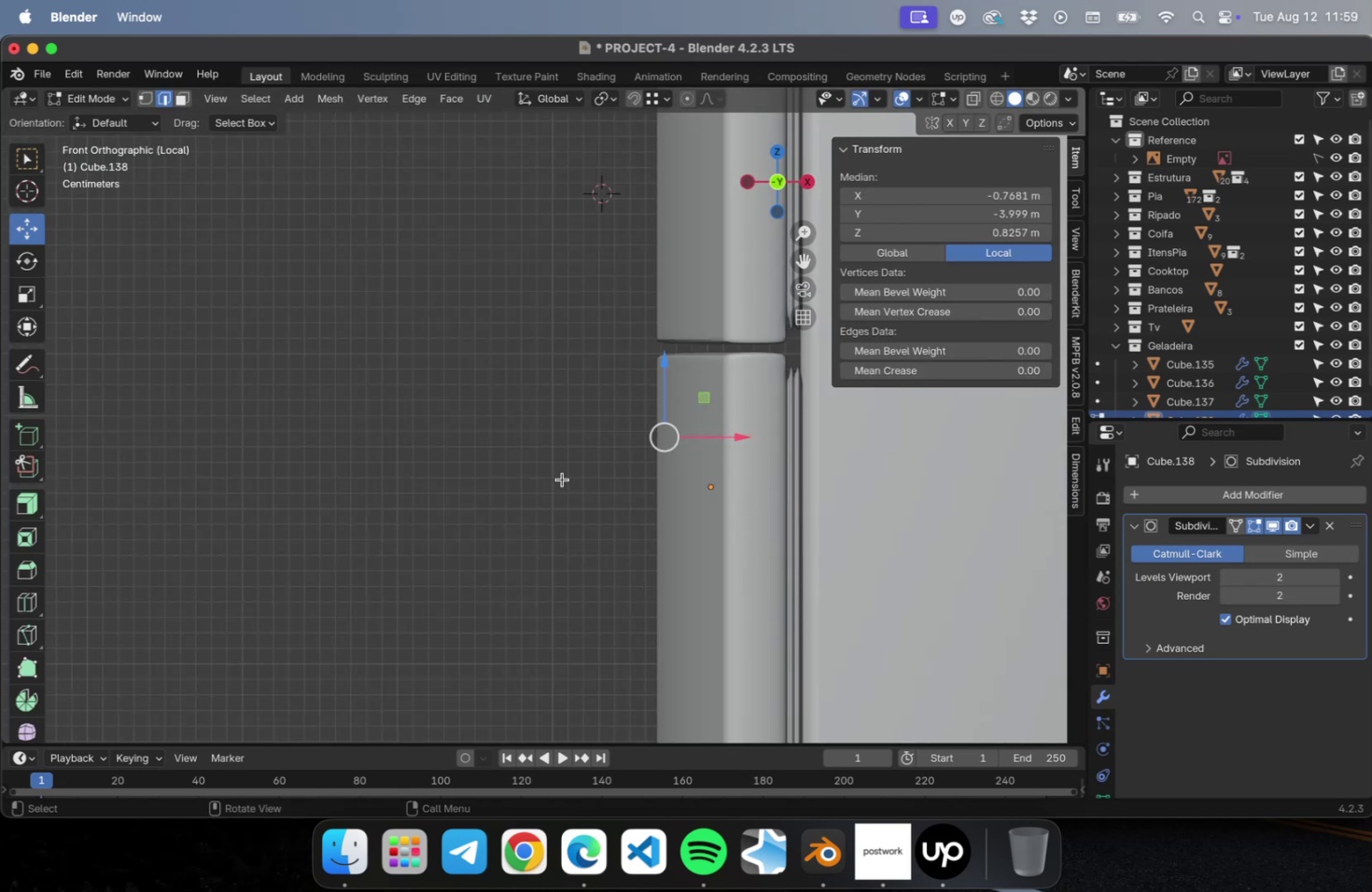 
scroll: coordinate [587, 482], scroll_direction: up, amount: 5.0
 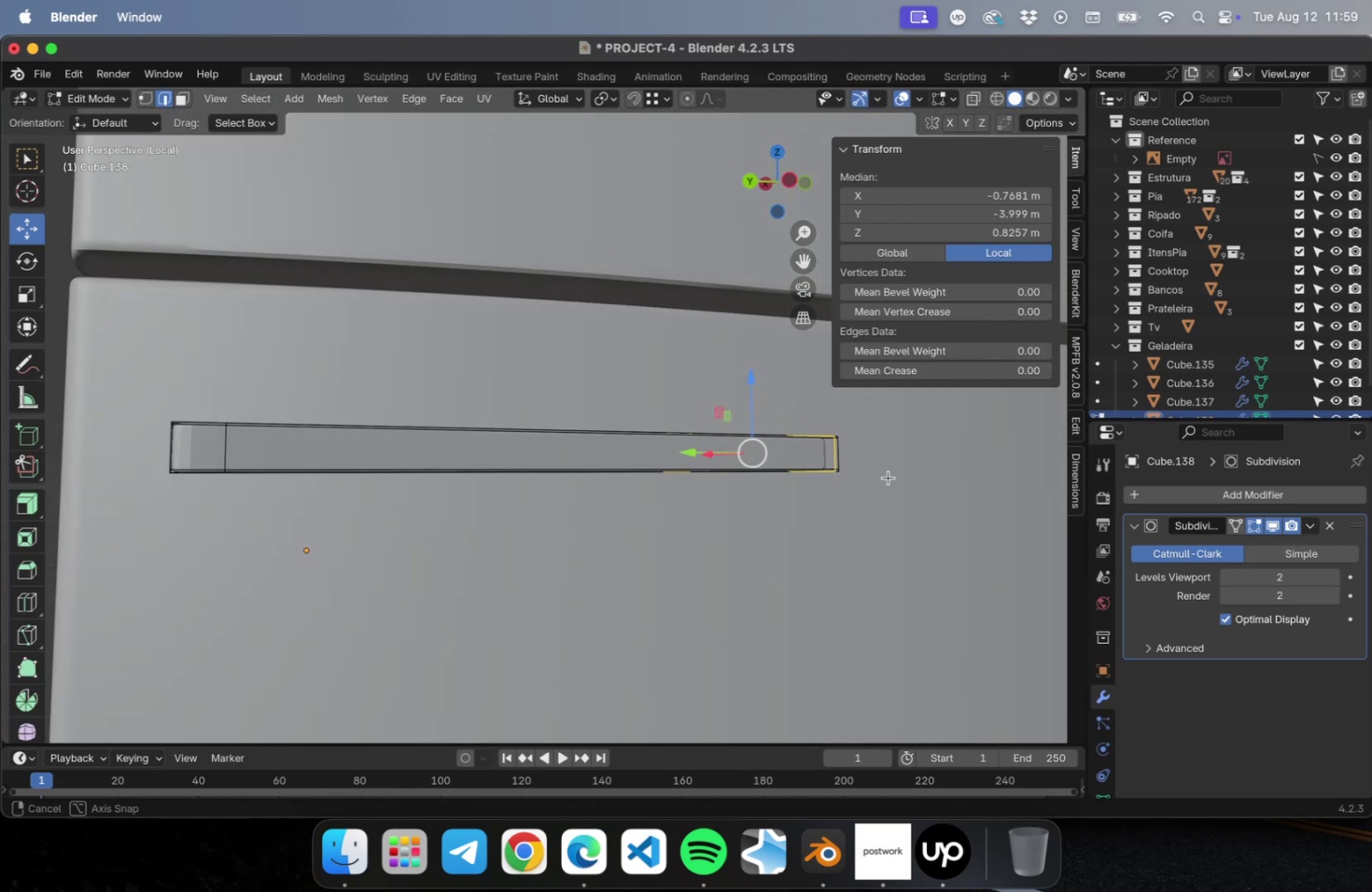 
scroll: coordinate [897, 480], scroll_direction: down, amount: 3.0
 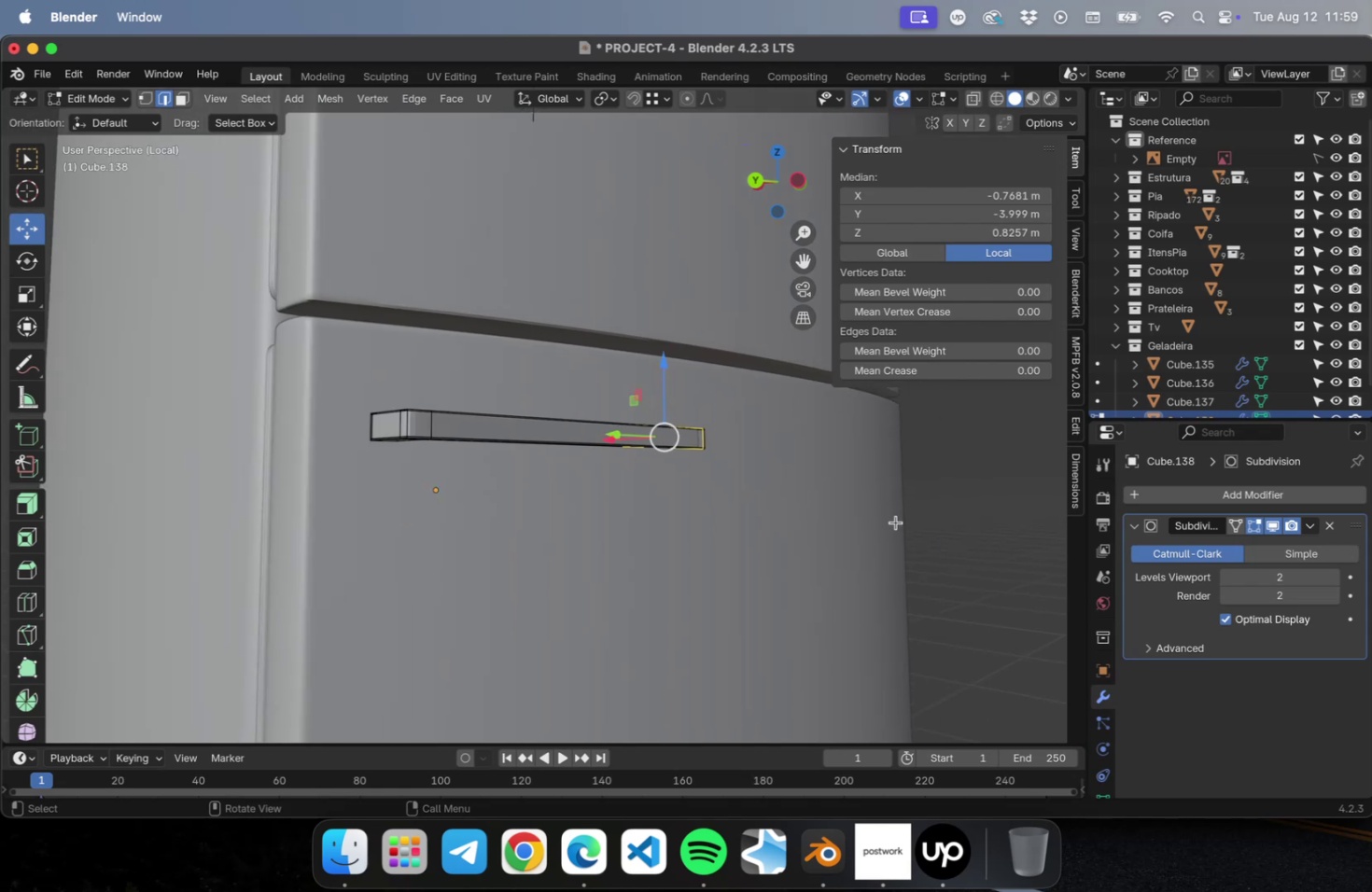 
key(Tab)
 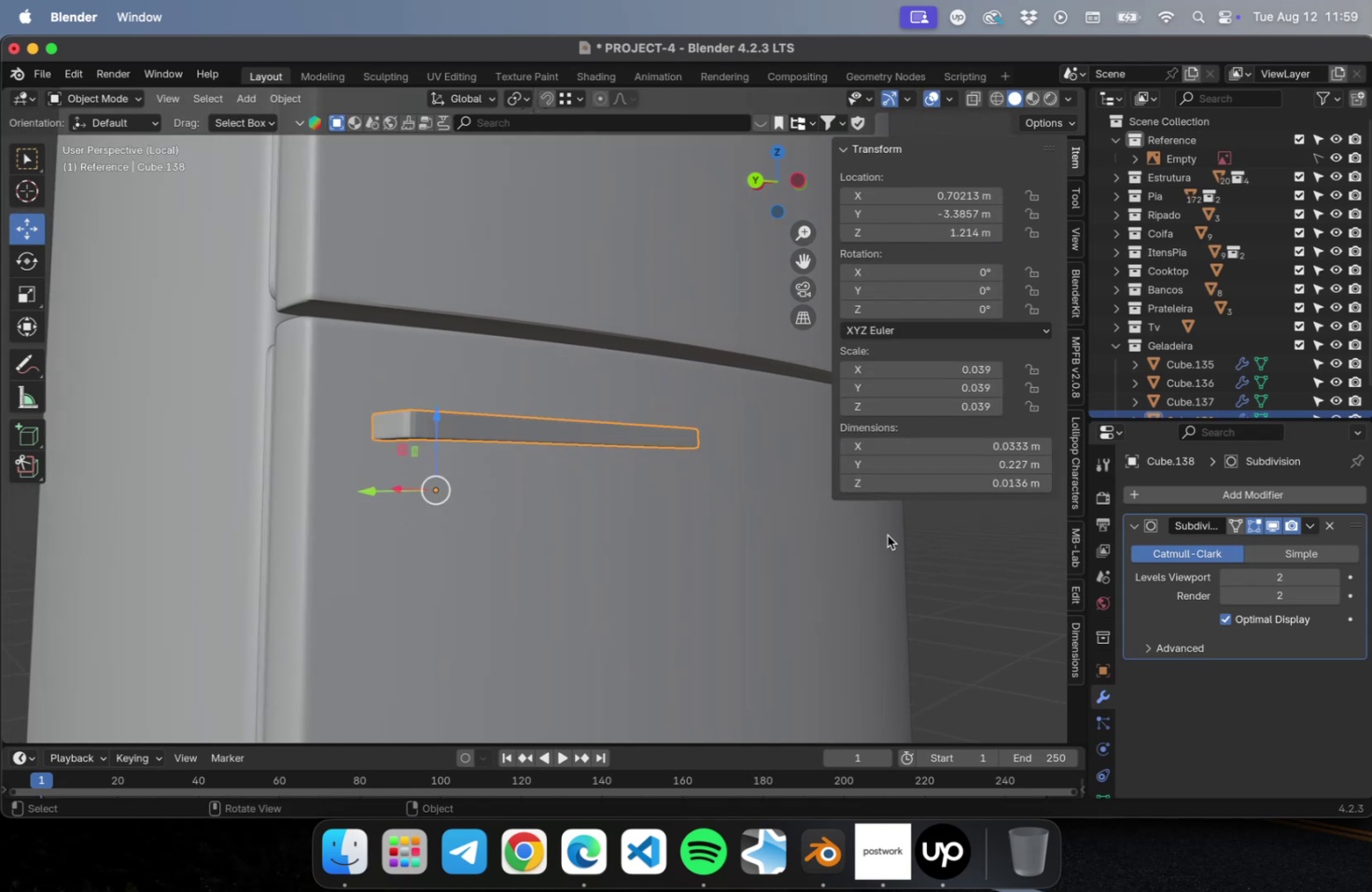 
key(Tab)
 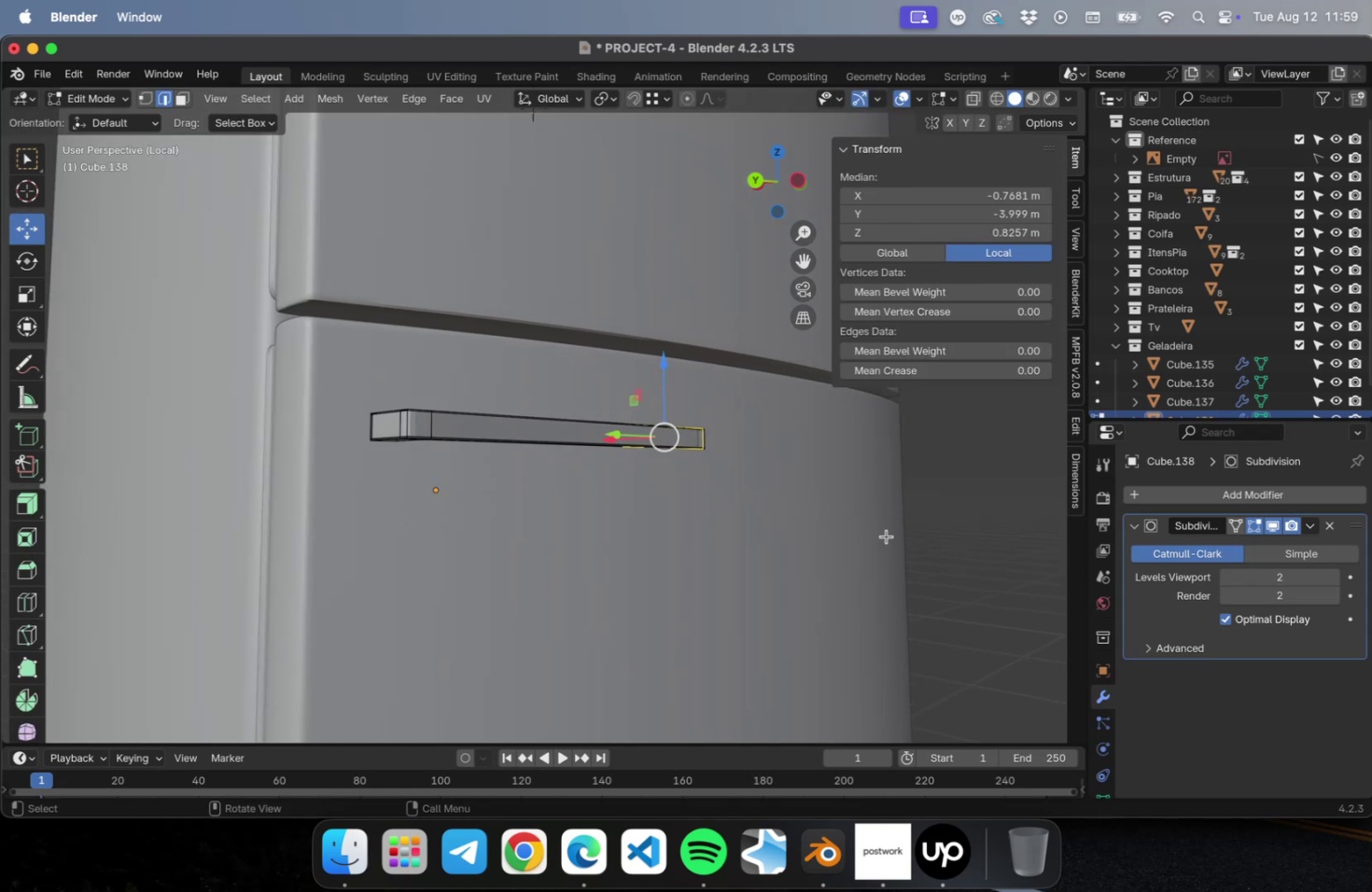 
key(1)
 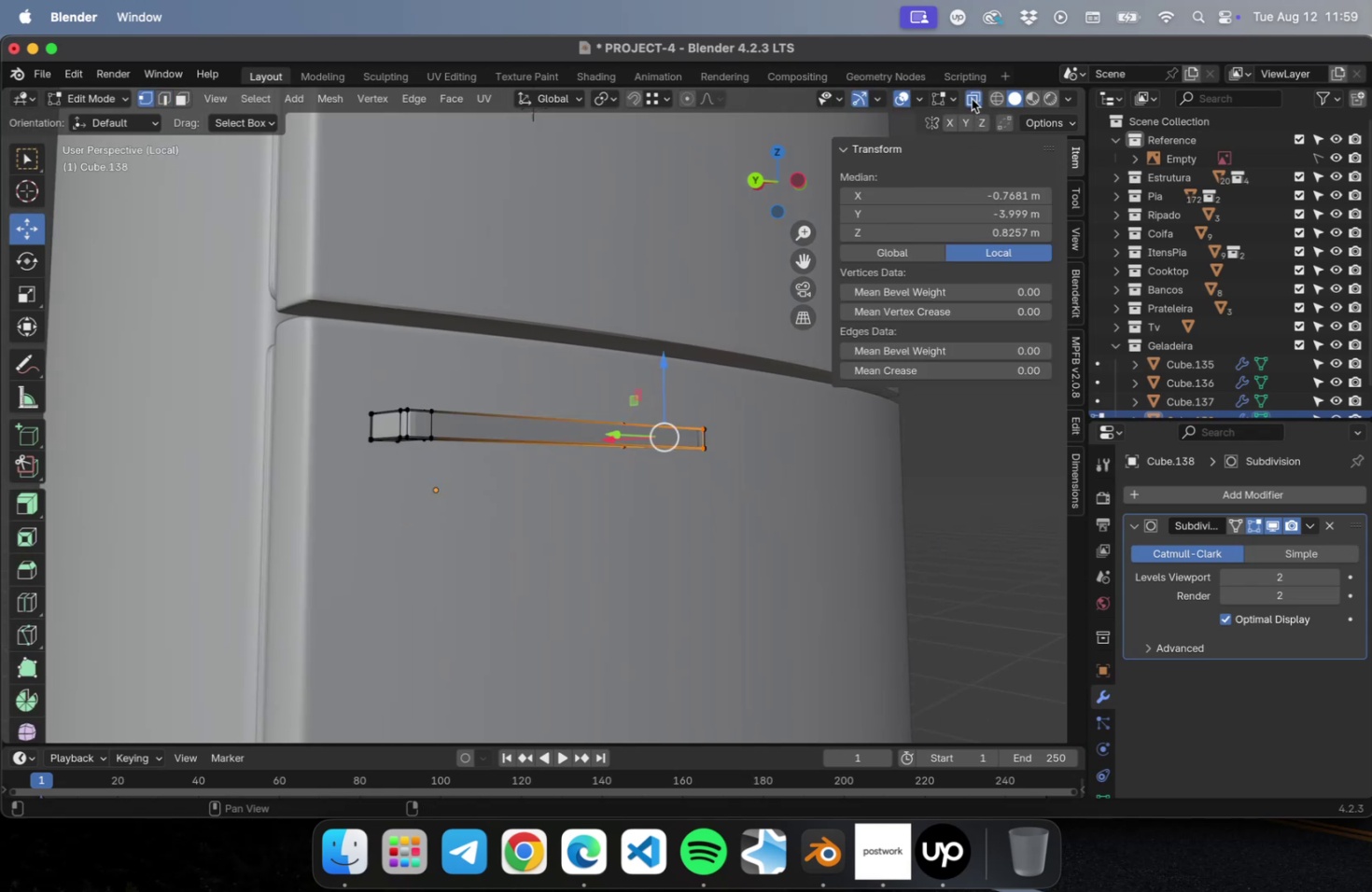 
left_click_drag(start_coordinate=[859, 551], to_coordinate=[271, 437])
 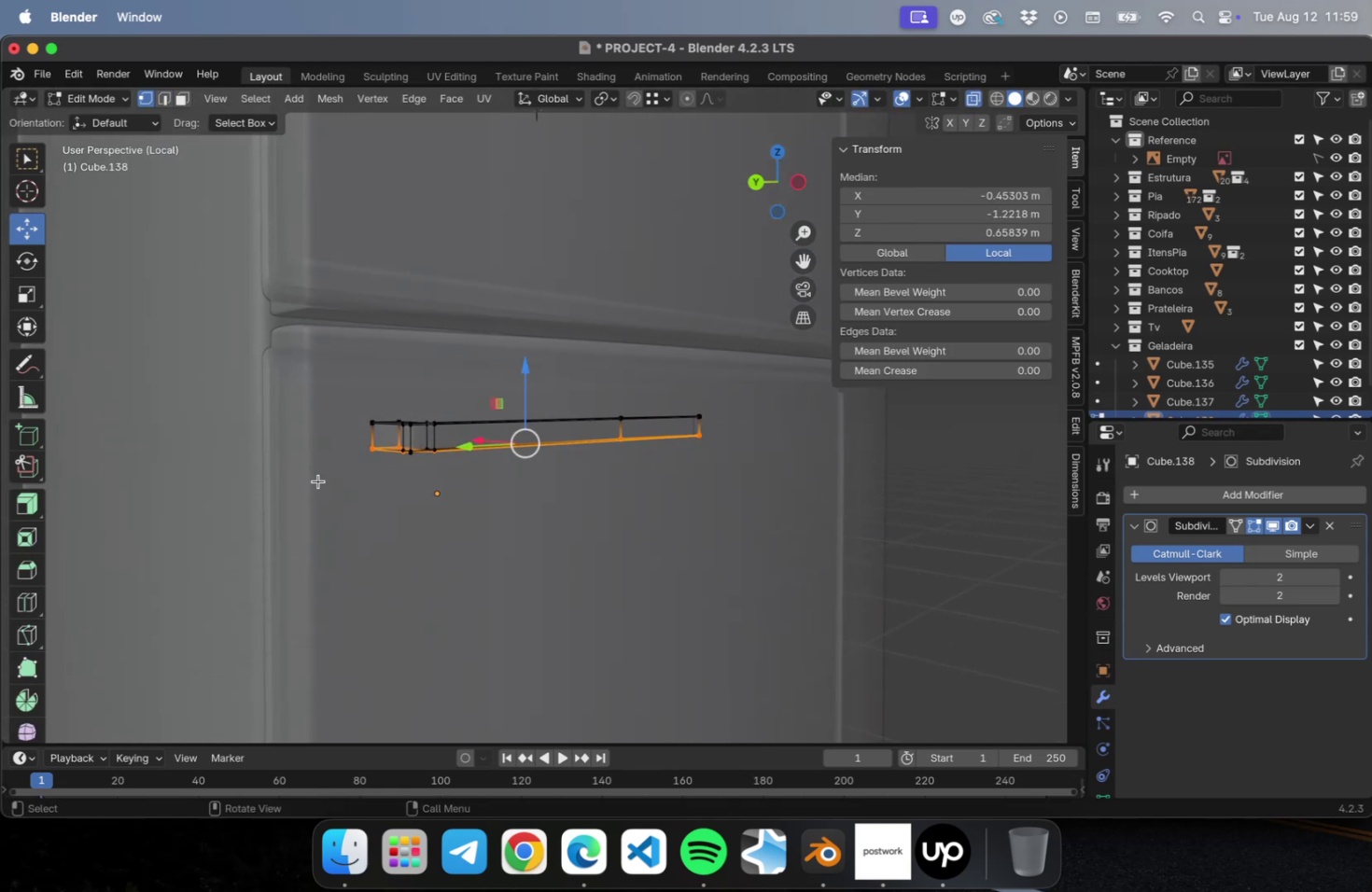 
left_click_drag(start_coordinate=[733, 501], to_coordinate=[320, 432])
 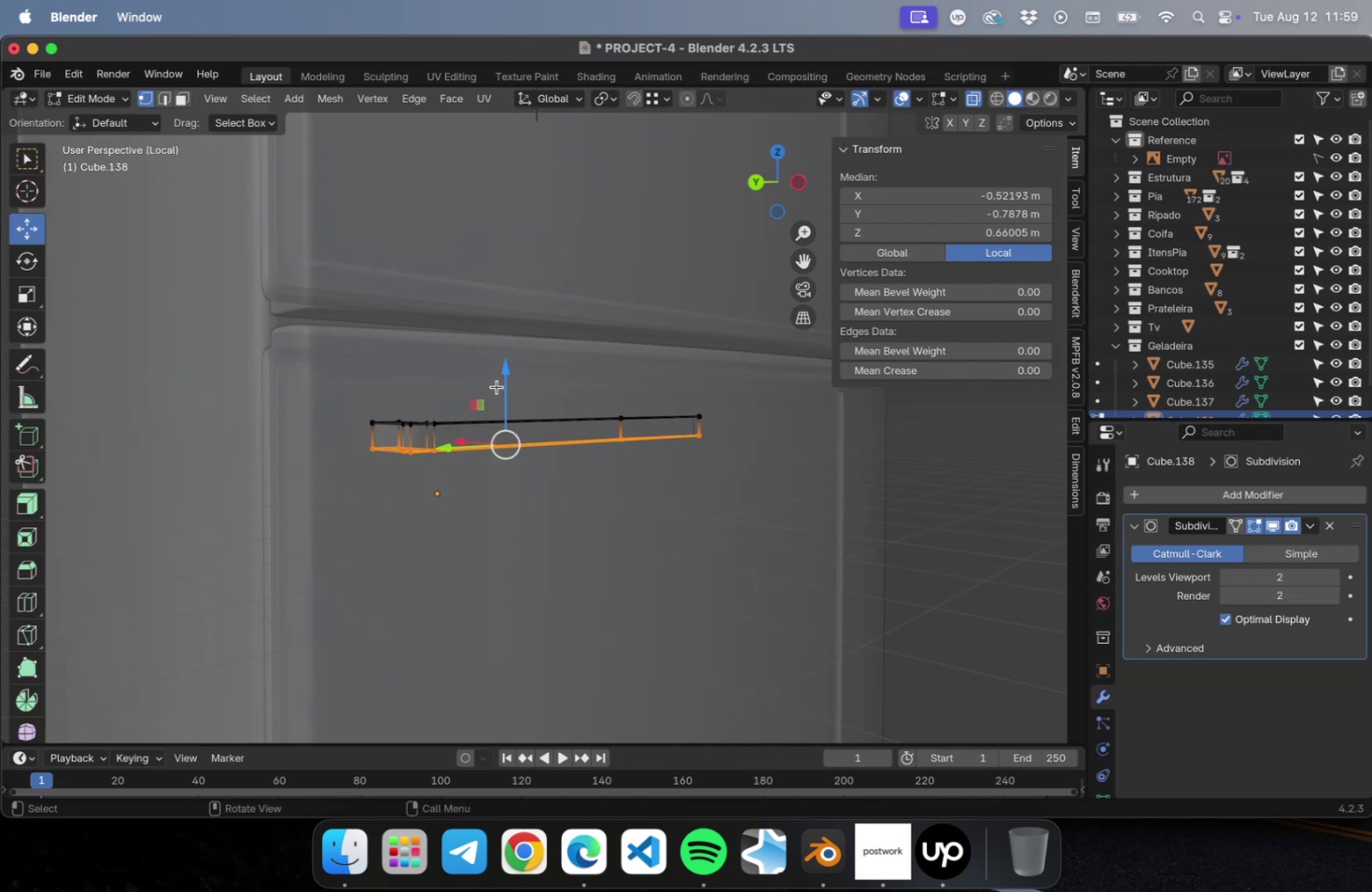 
left_click_drag(start_coordinate=[501, 380], to_coordinate=[504, 406])
 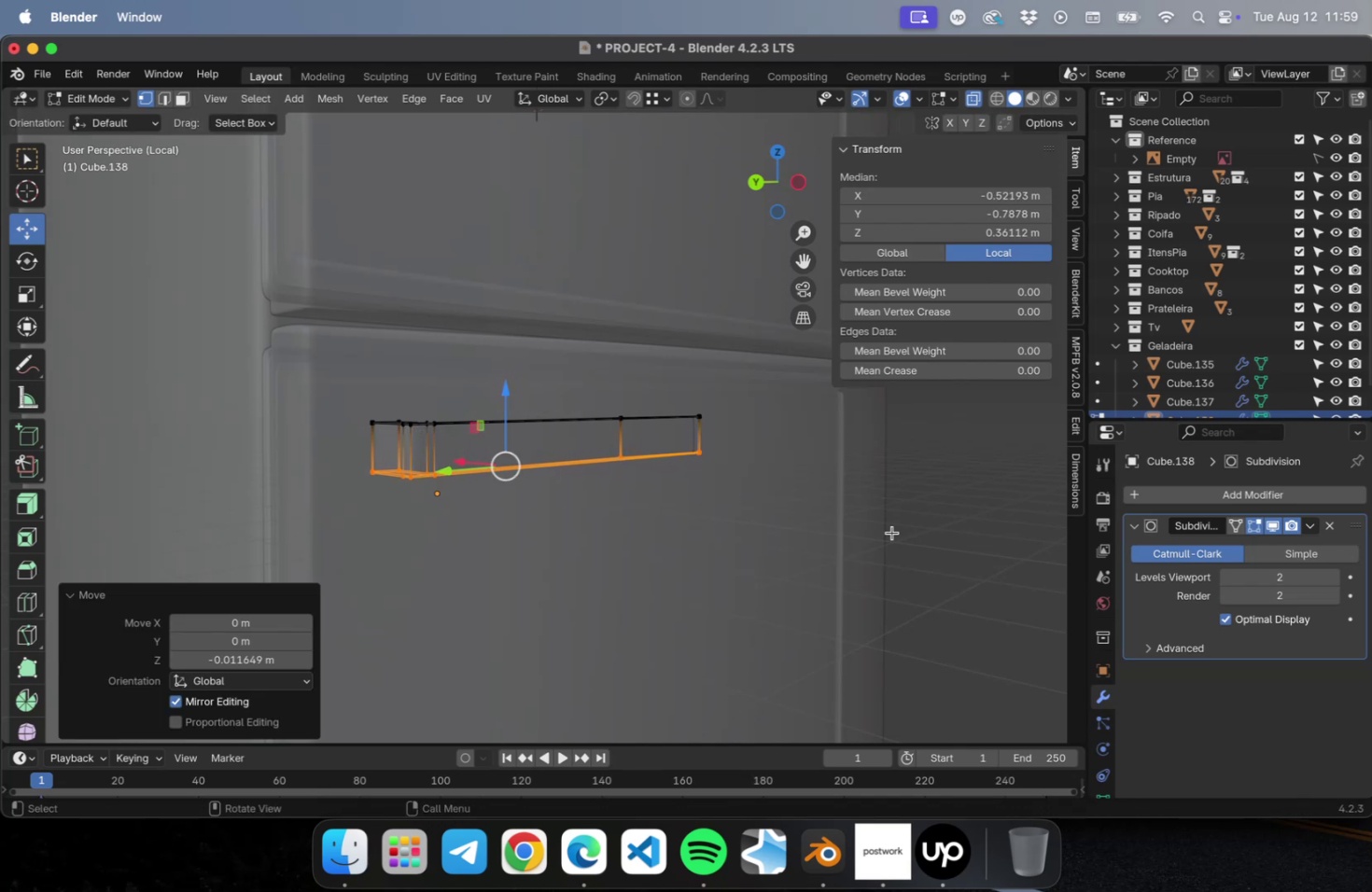 
key(CapsLock)
 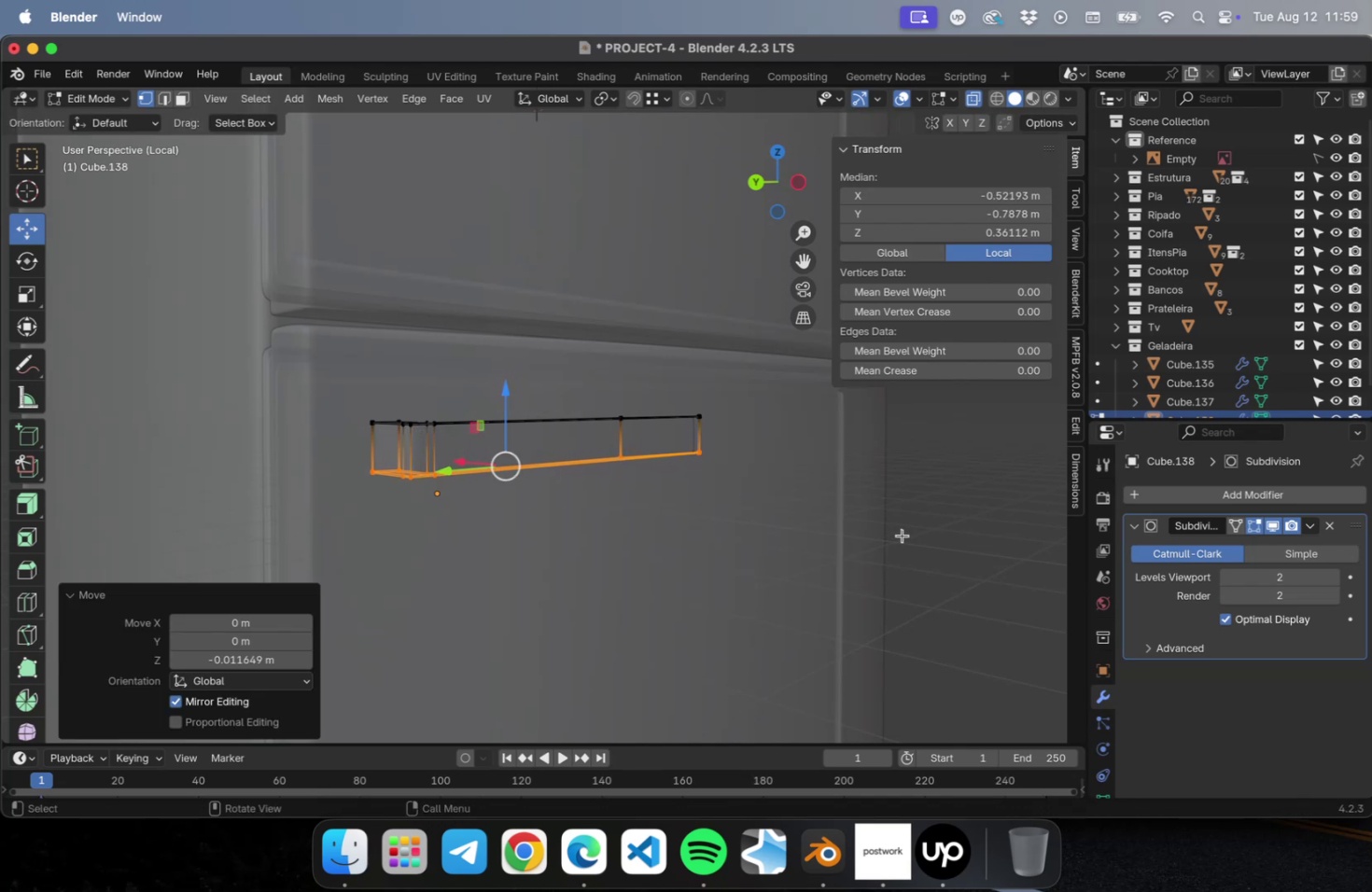 
key(CapsLock)
 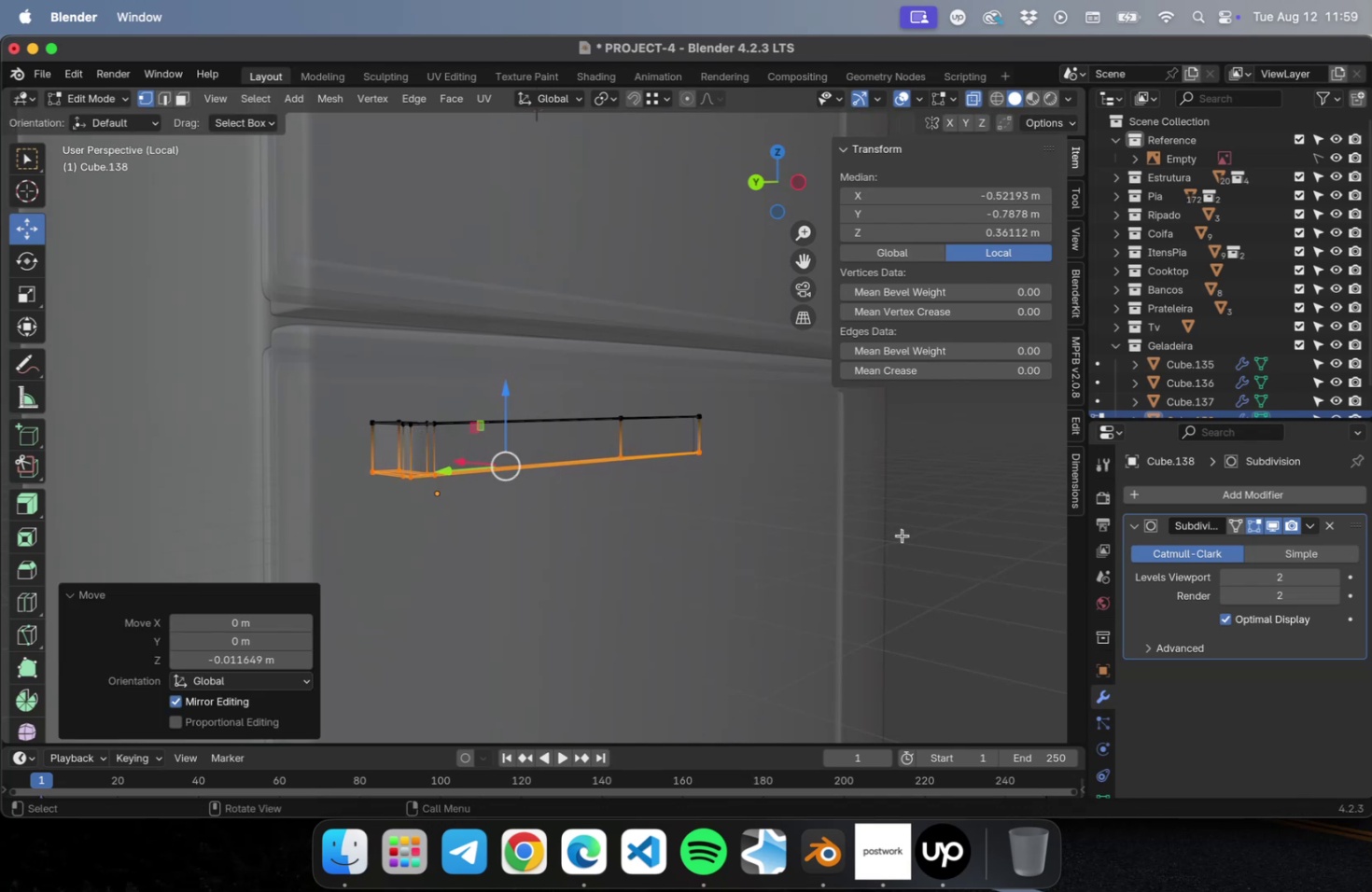 
key(Tab)
 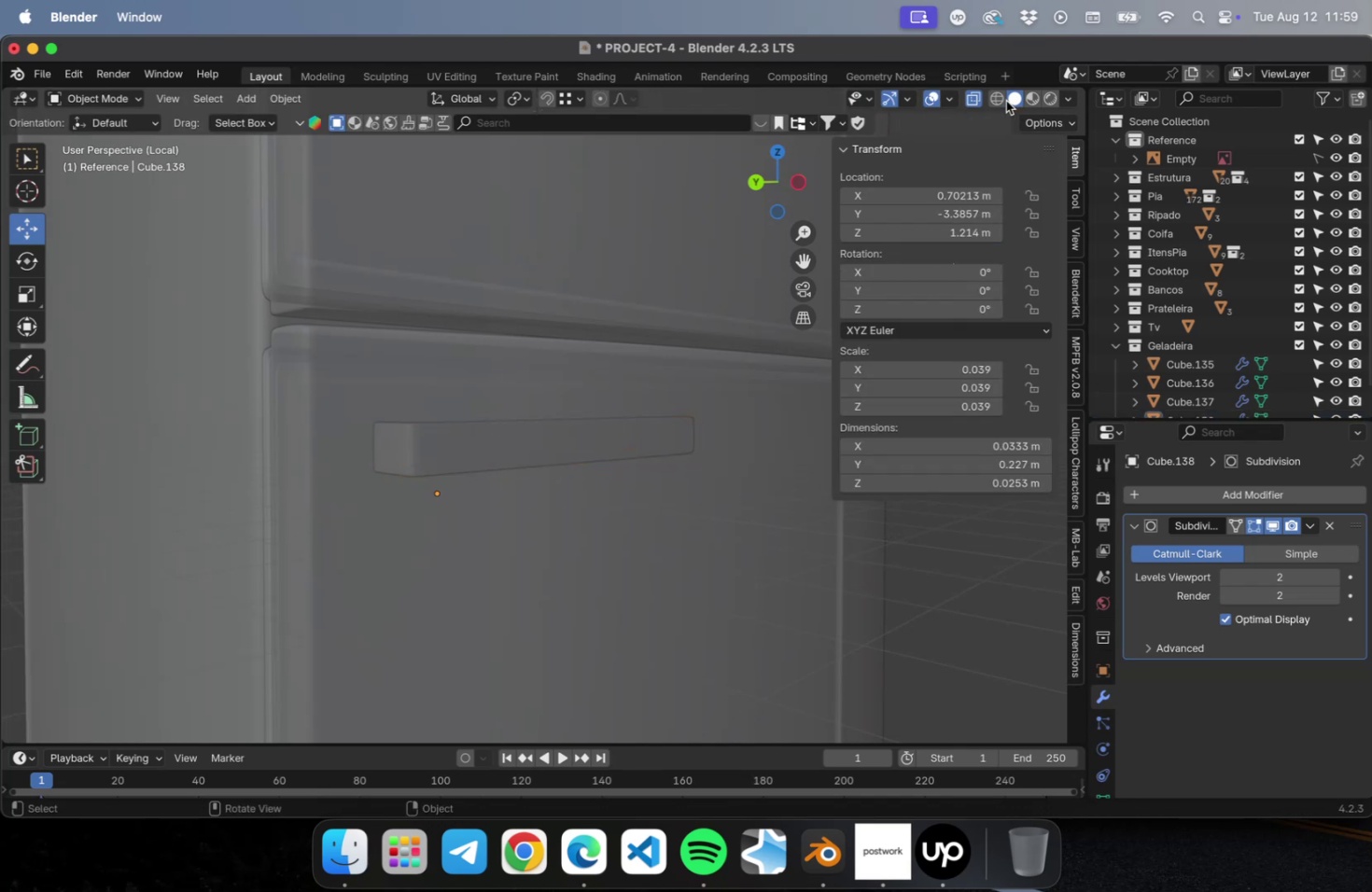 
double_click([999, 101])
 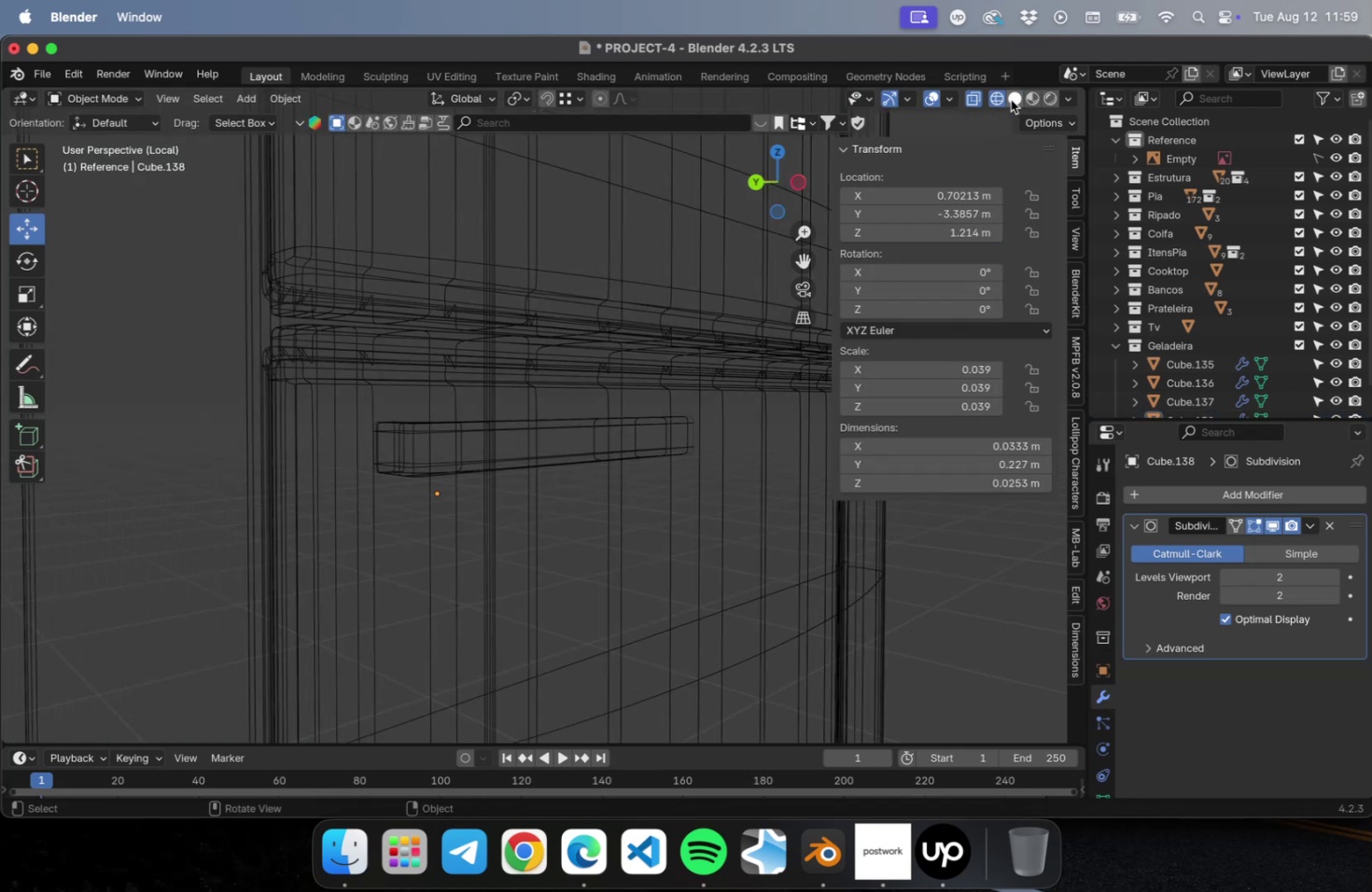 
left_click([1010, 100])
 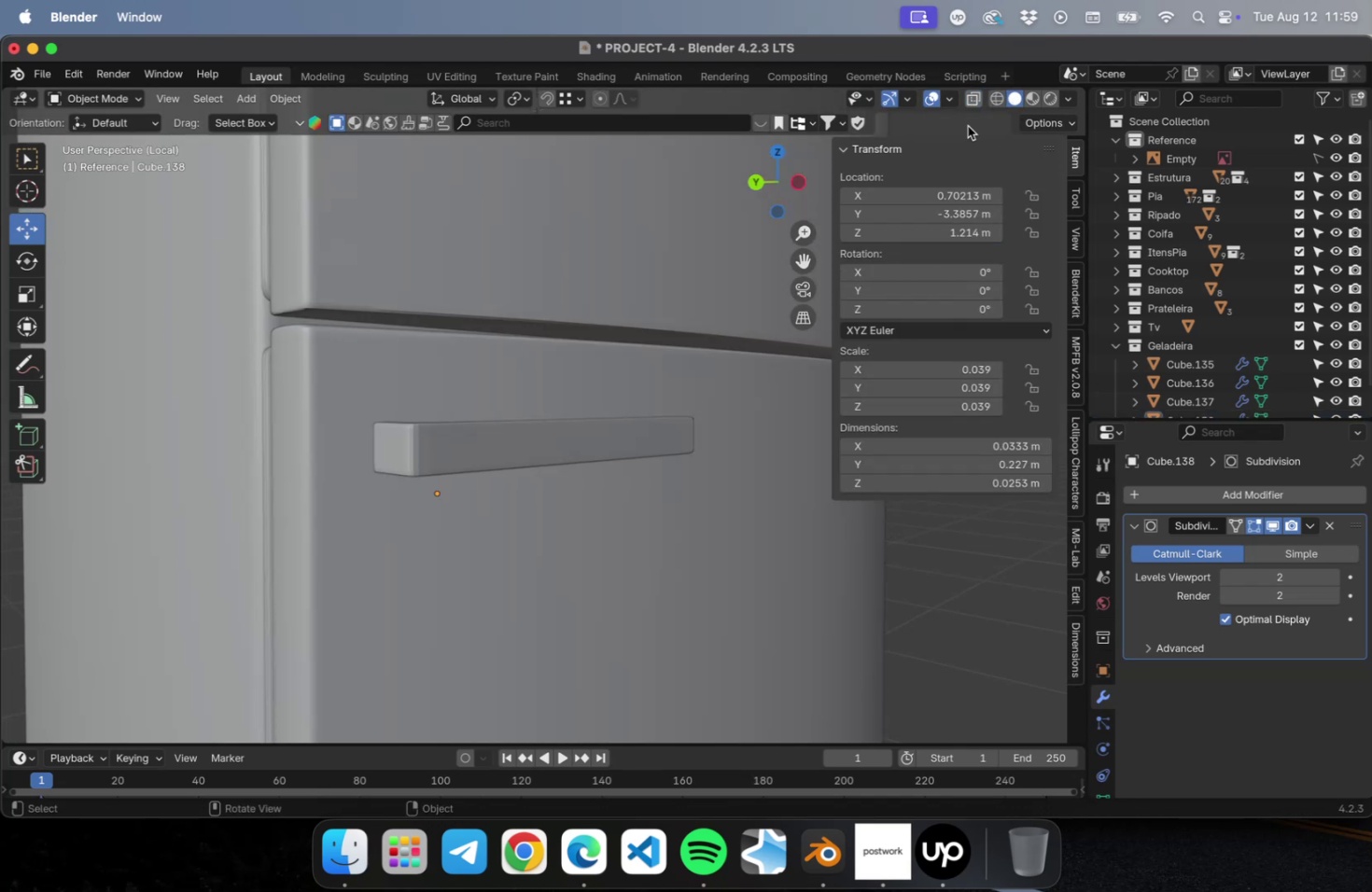 
key(Meta+S)
 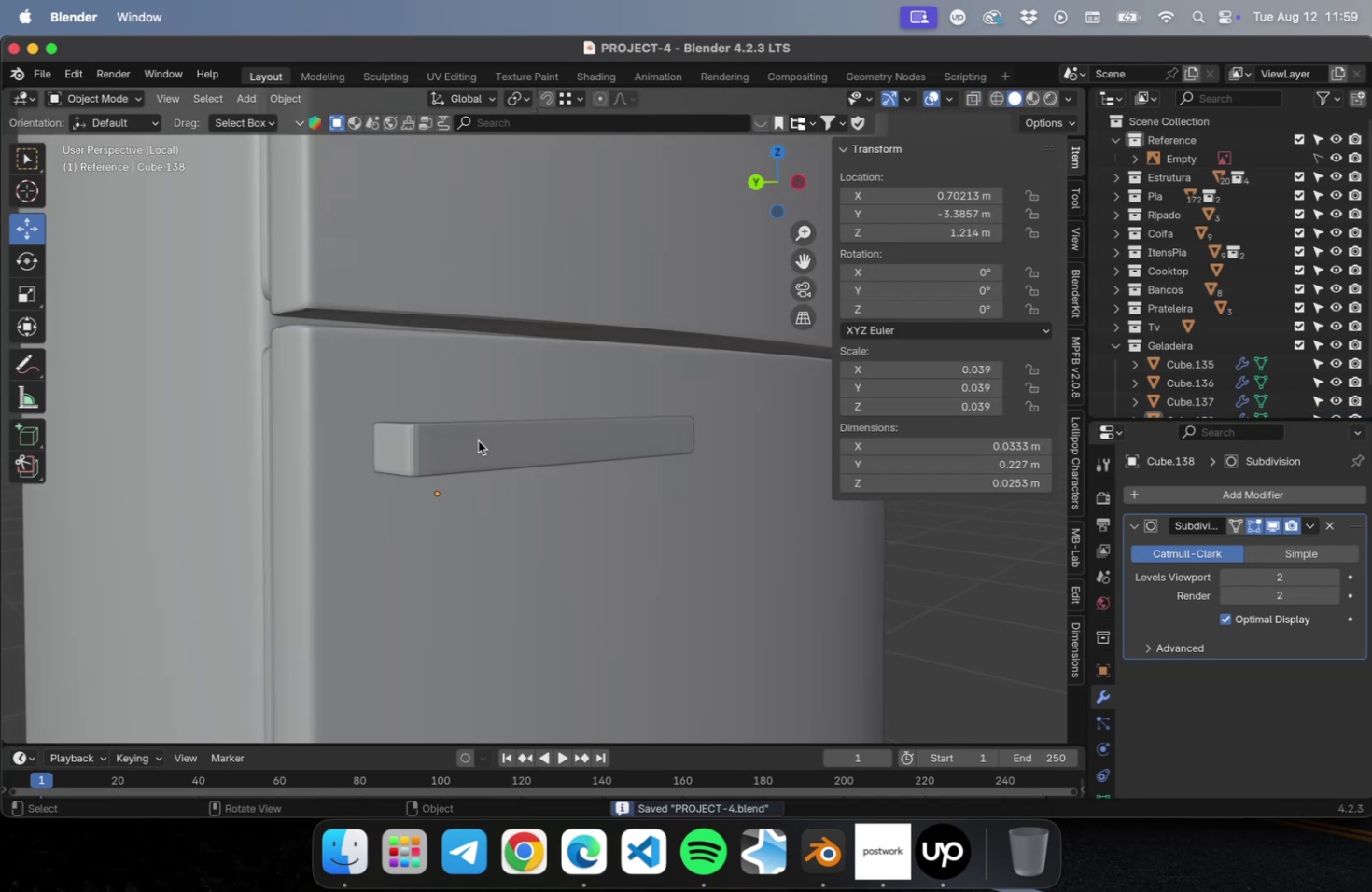 
left_click([478, 440])
 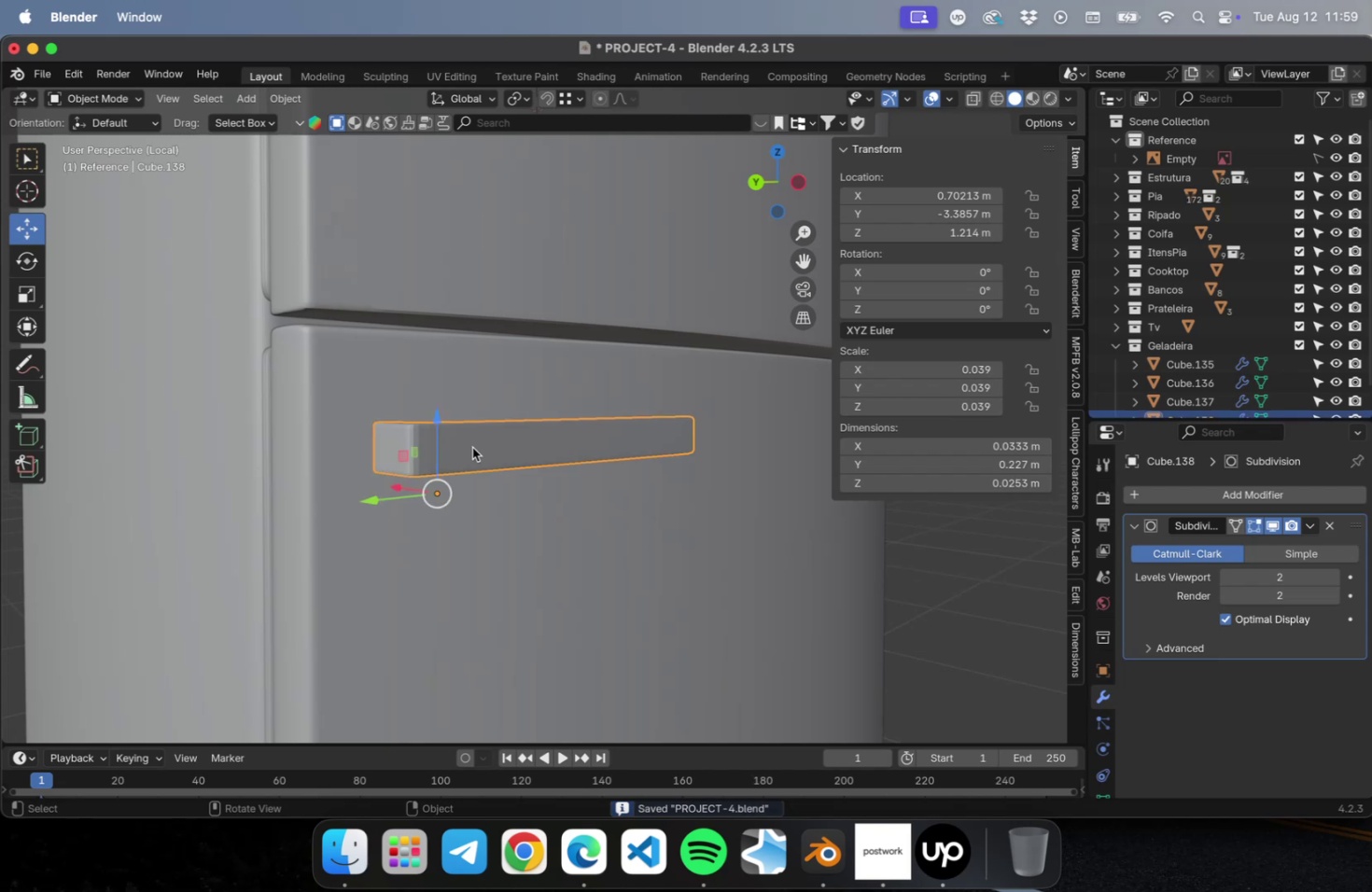 
right_click([472, 447])
 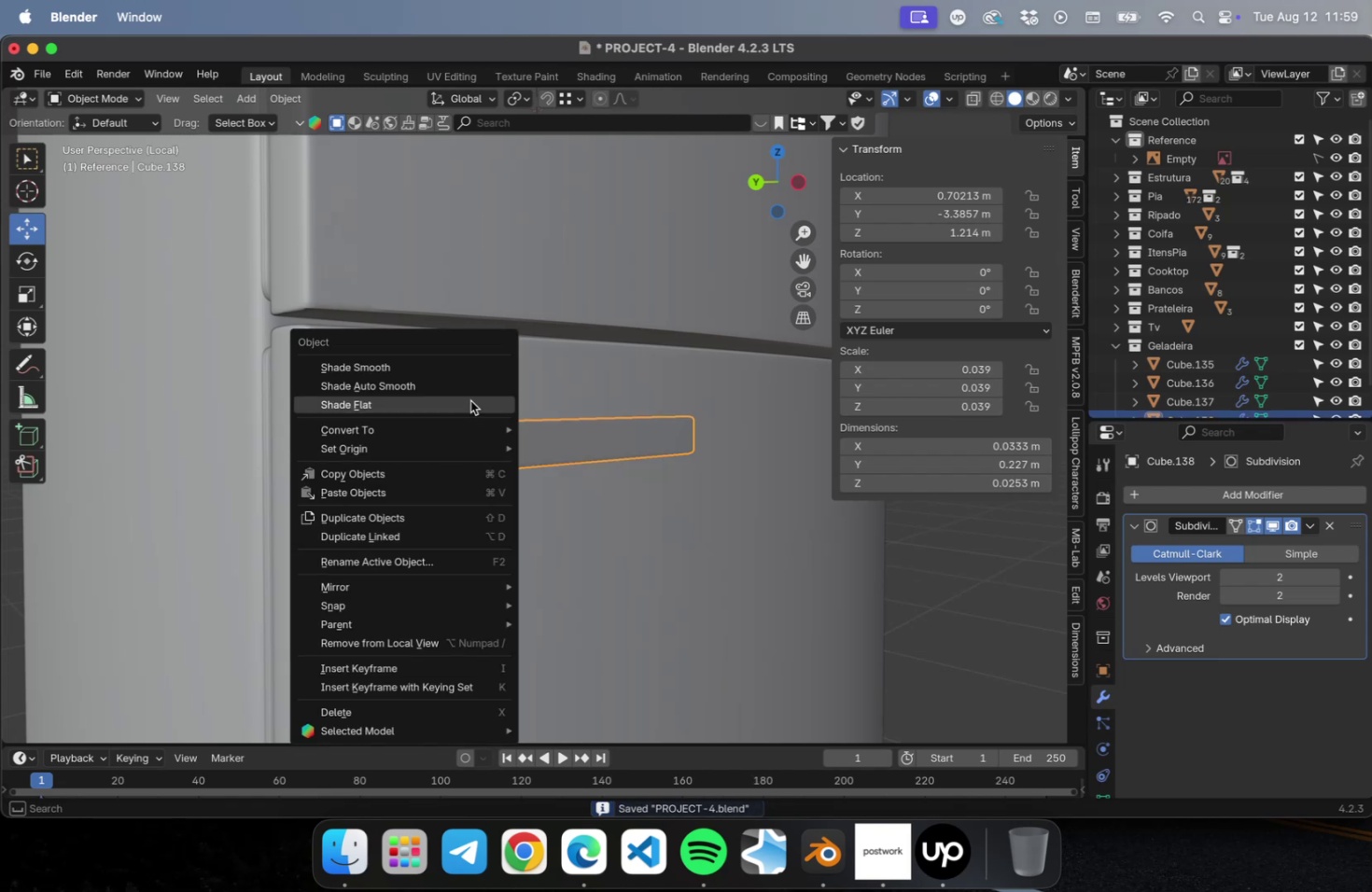 
left_click([469, 389])
 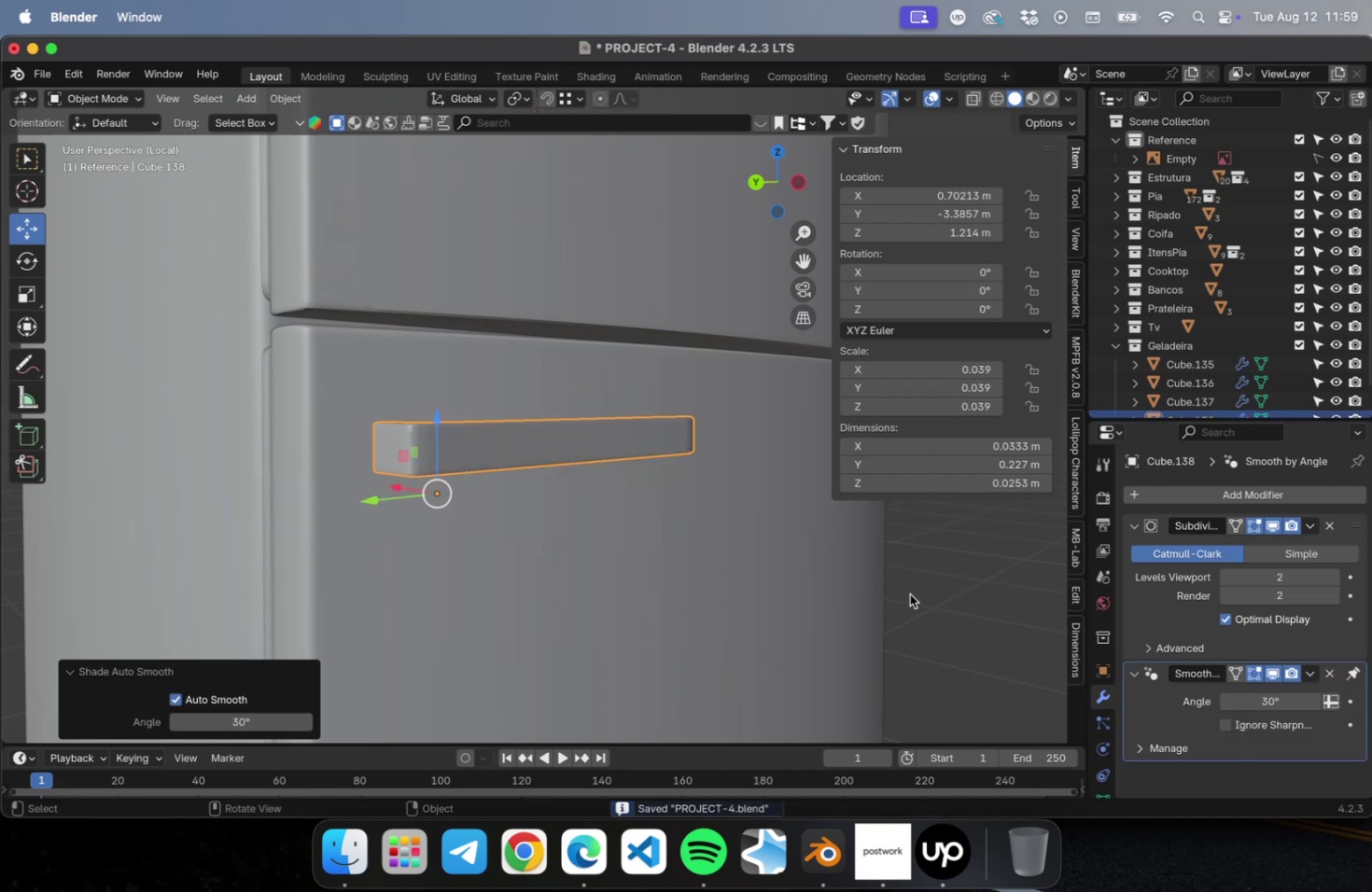 
left_click([912, 592])
 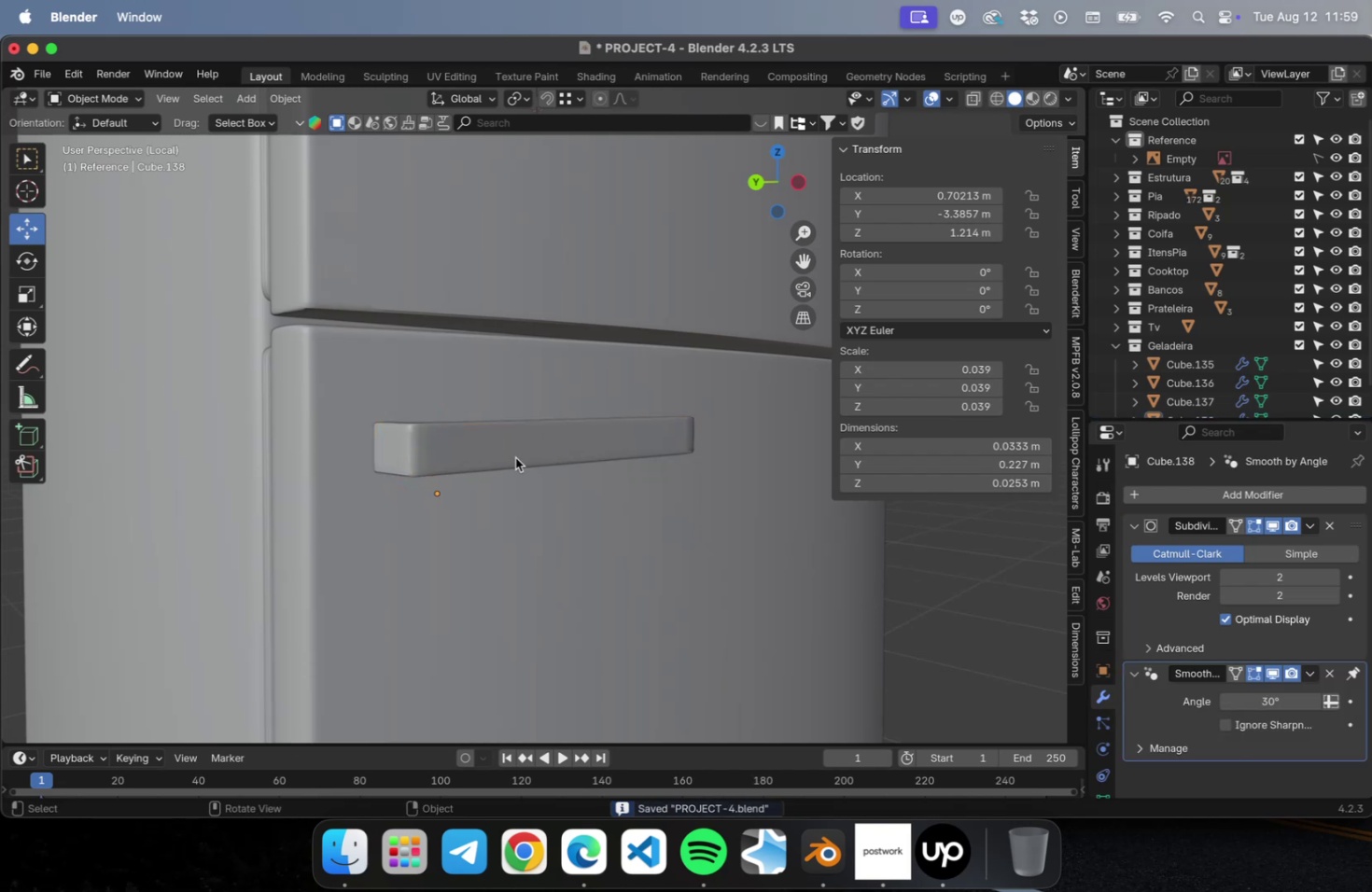 
scroll: coordinate [514, 455], scroll_direction: up, amount: 9.0
 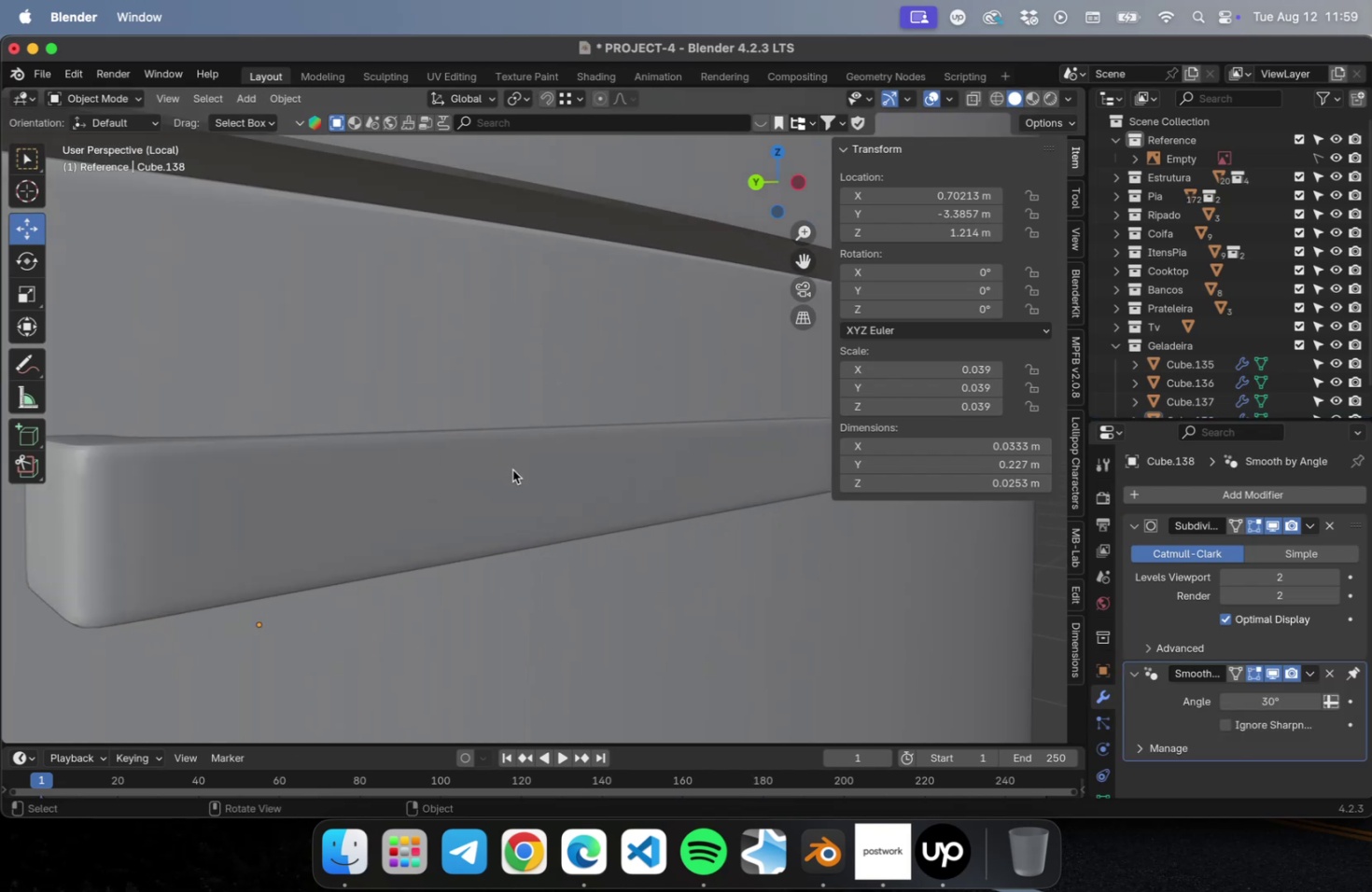 
left_click([512, 469])
 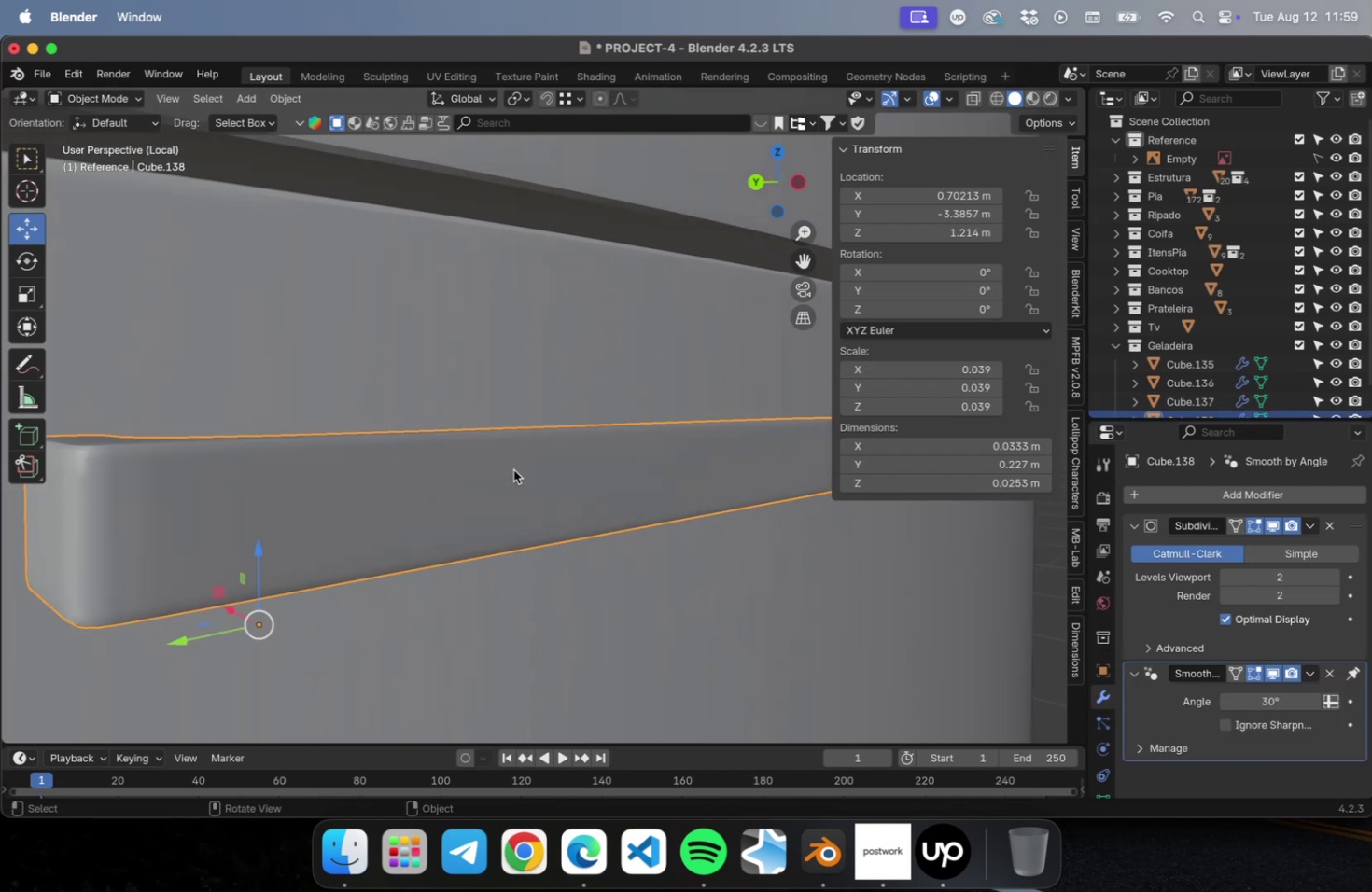 
key(Meta+2)
 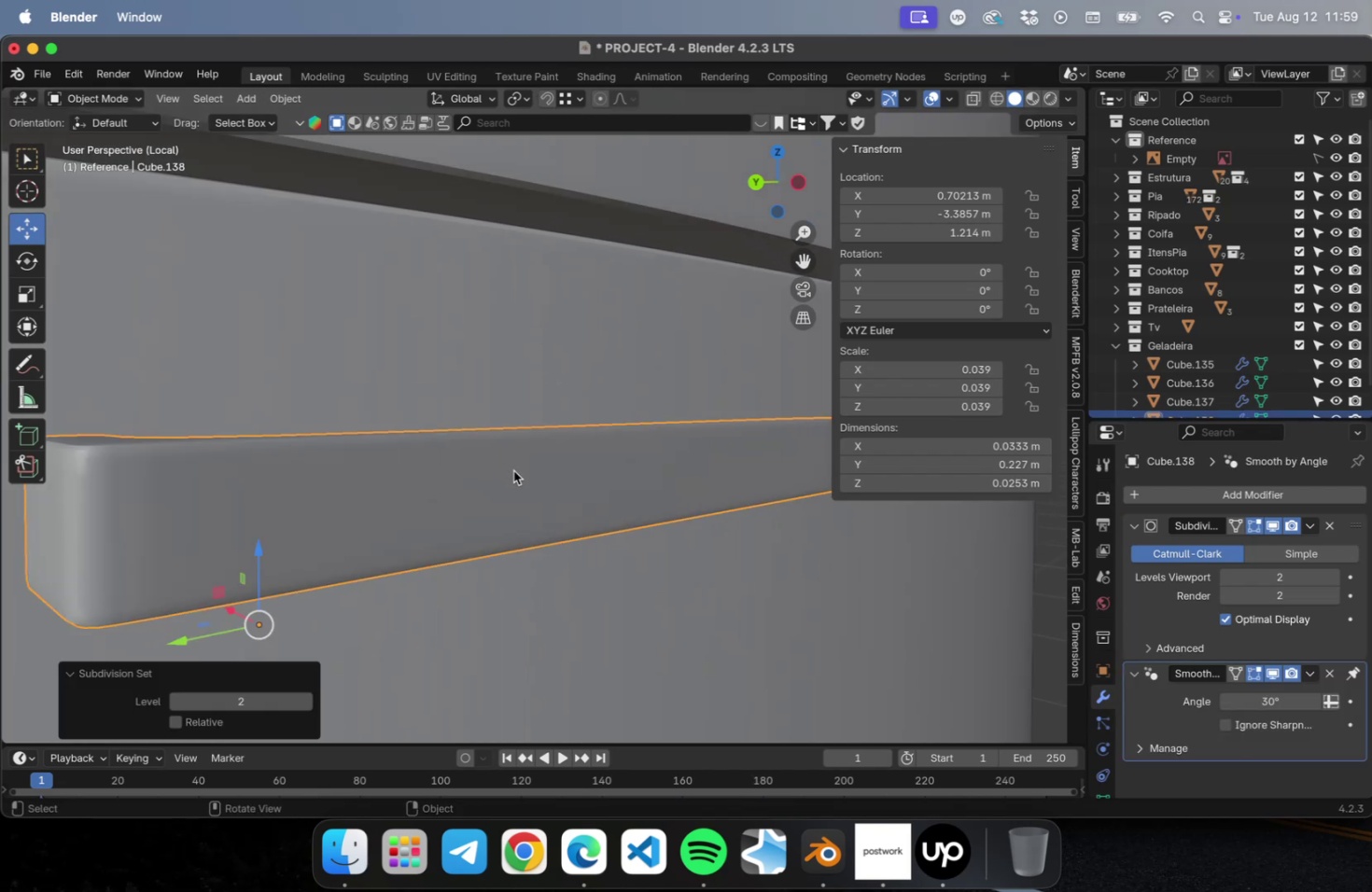 
scroll: coordinate [511, 487], scroll_direction: down, amount: 22.0
 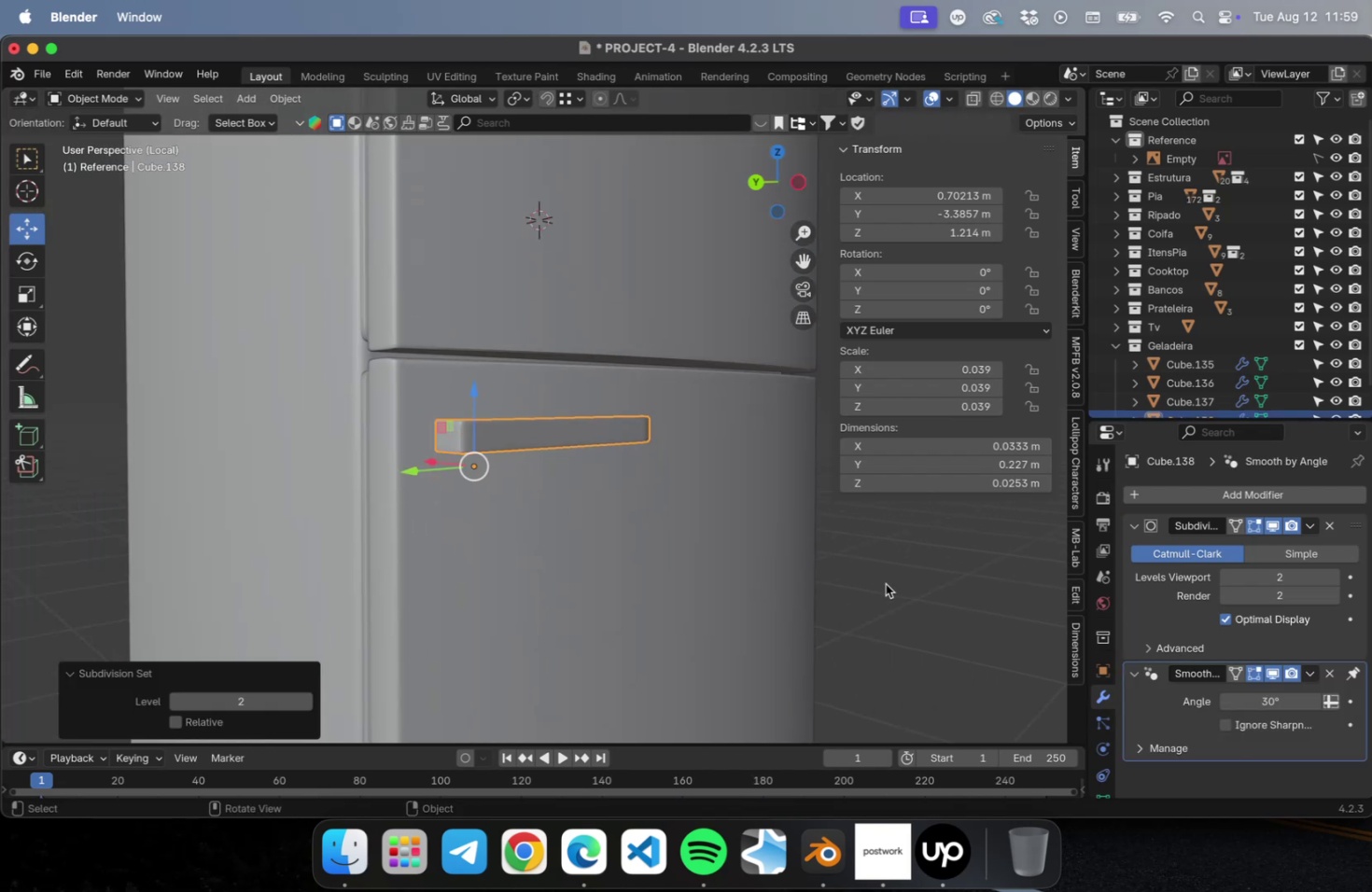 
left_click([885, 583])
 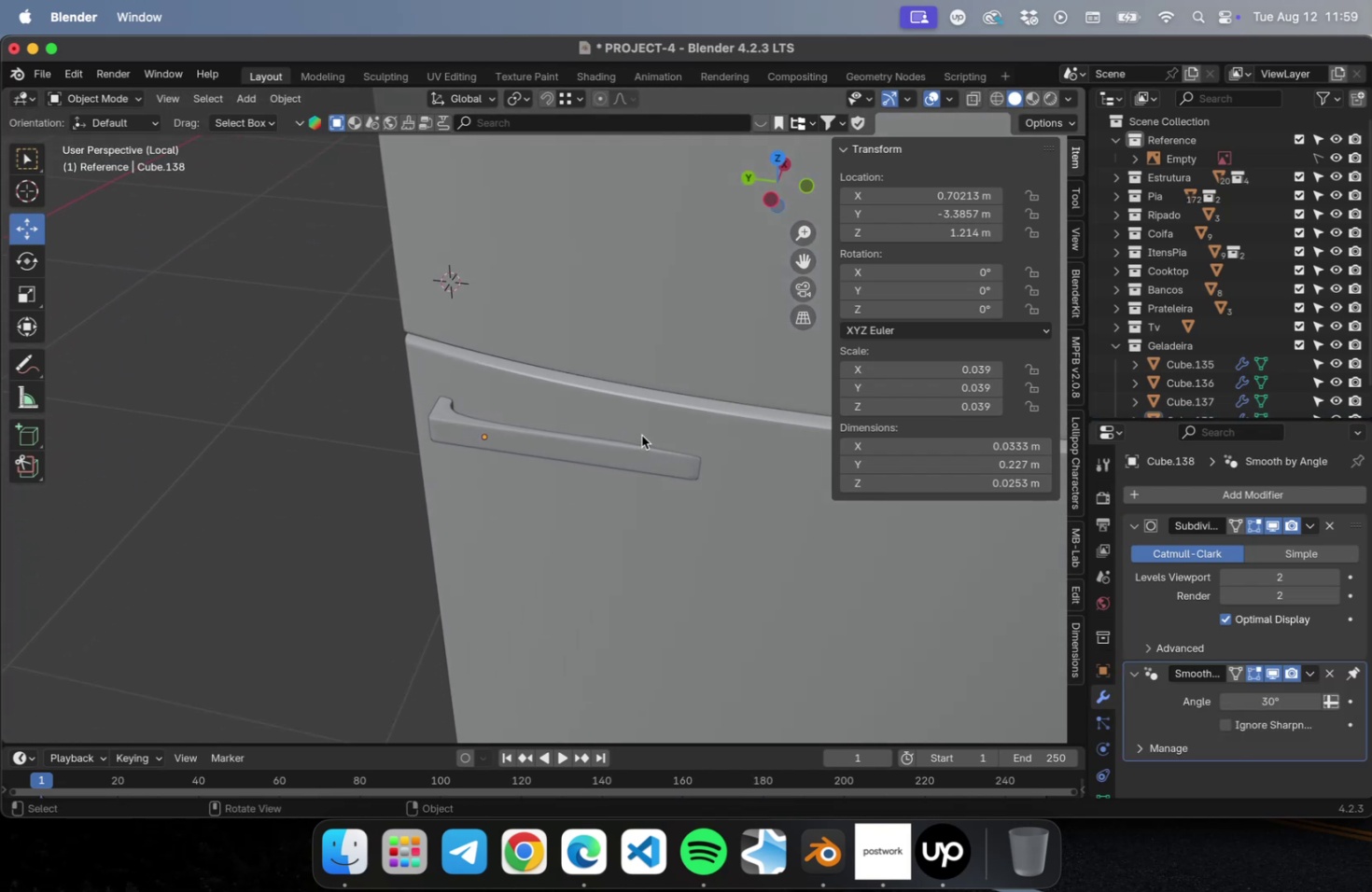 
left_click([637, 458])
 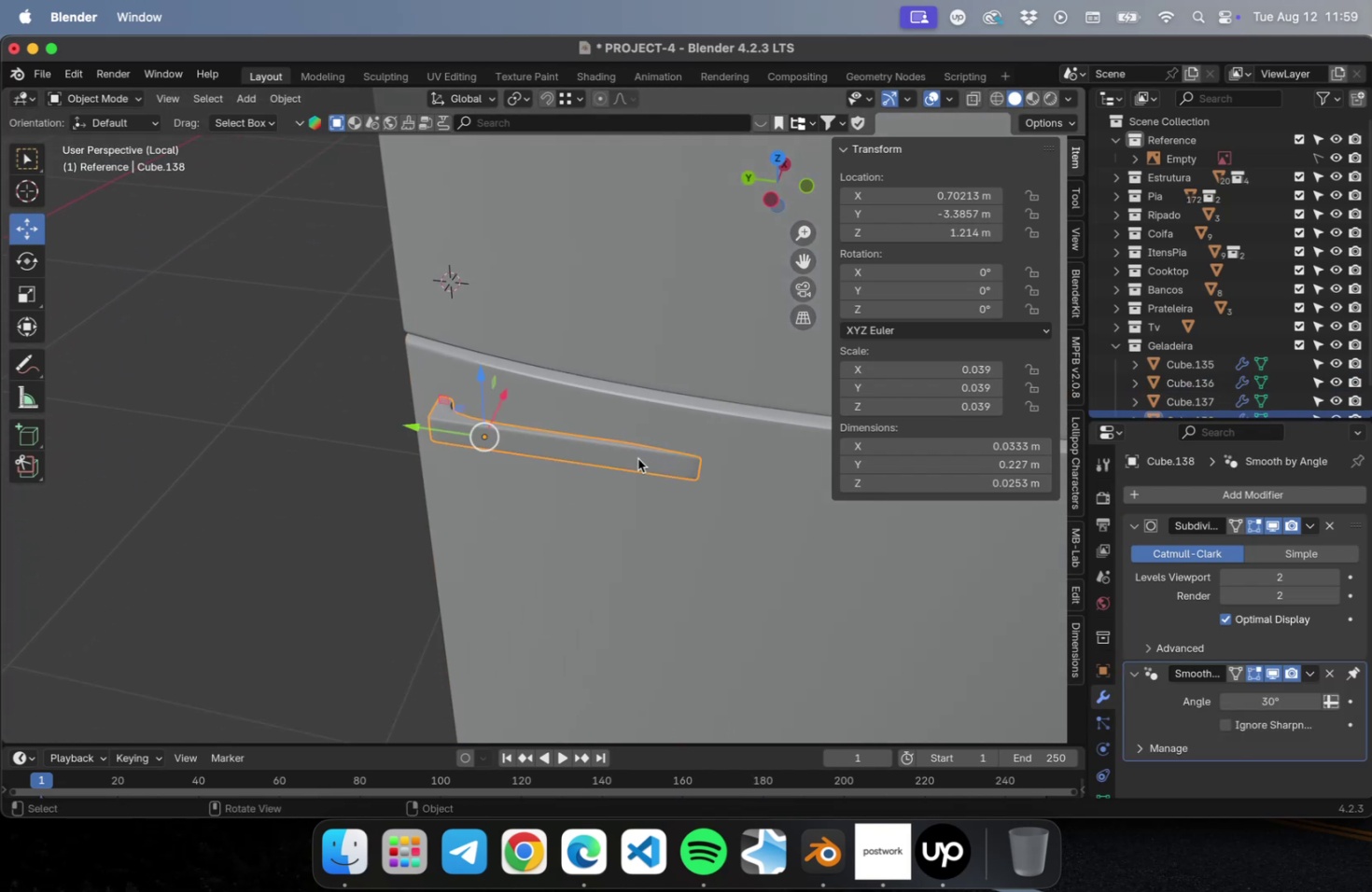 
key(Tab)
 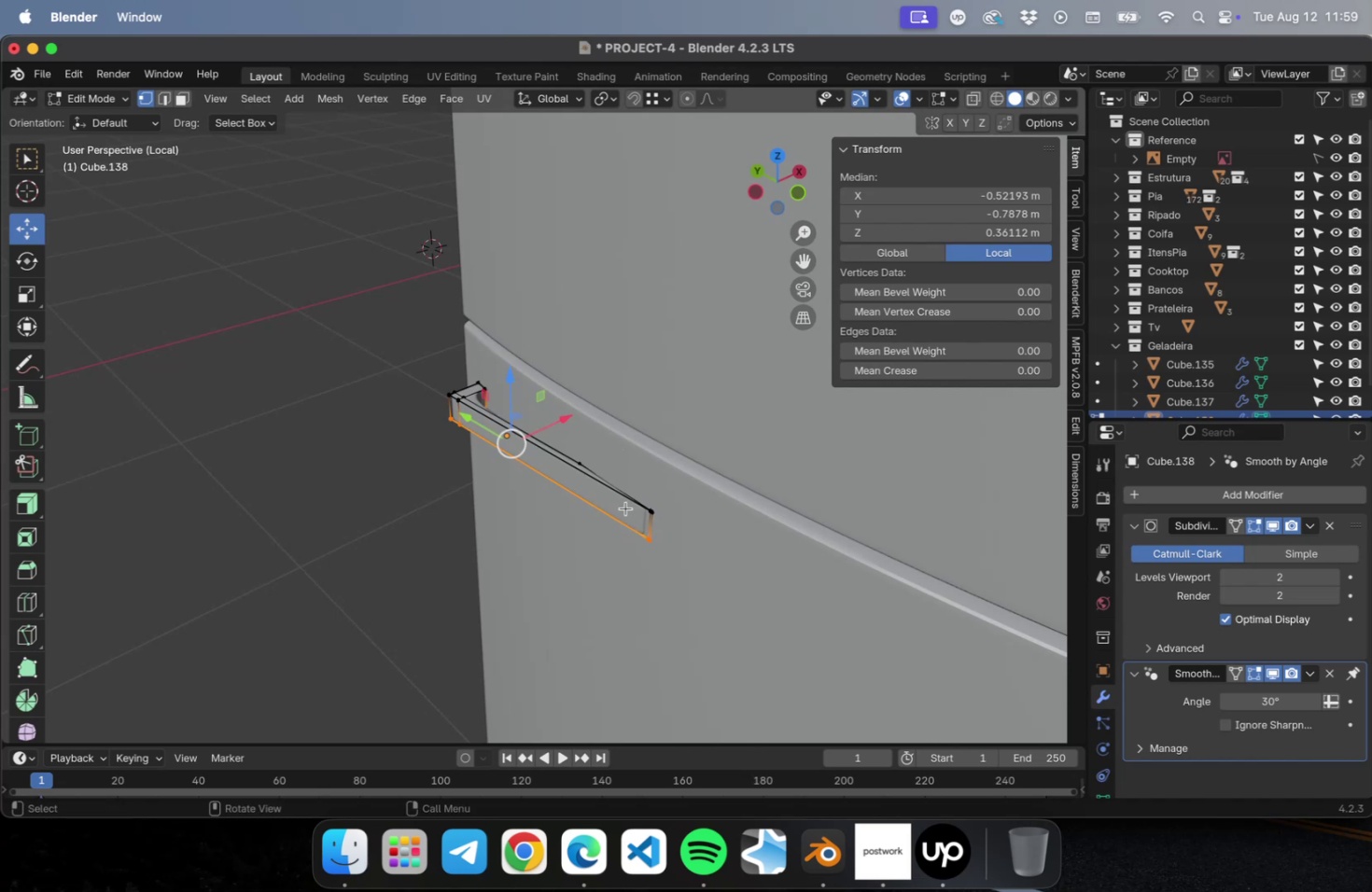 
key(Tab)
 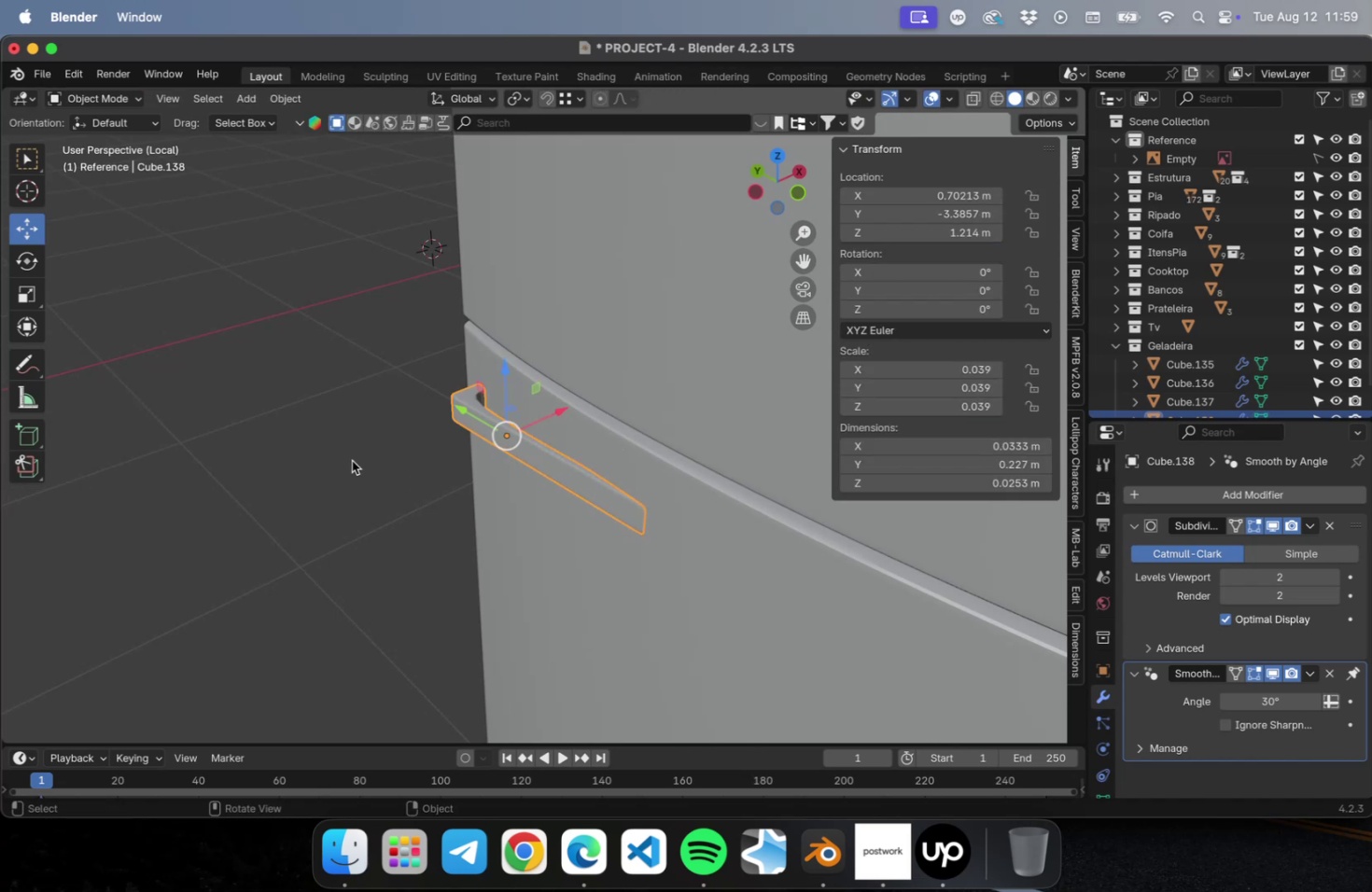 
left_click([352, 460])
 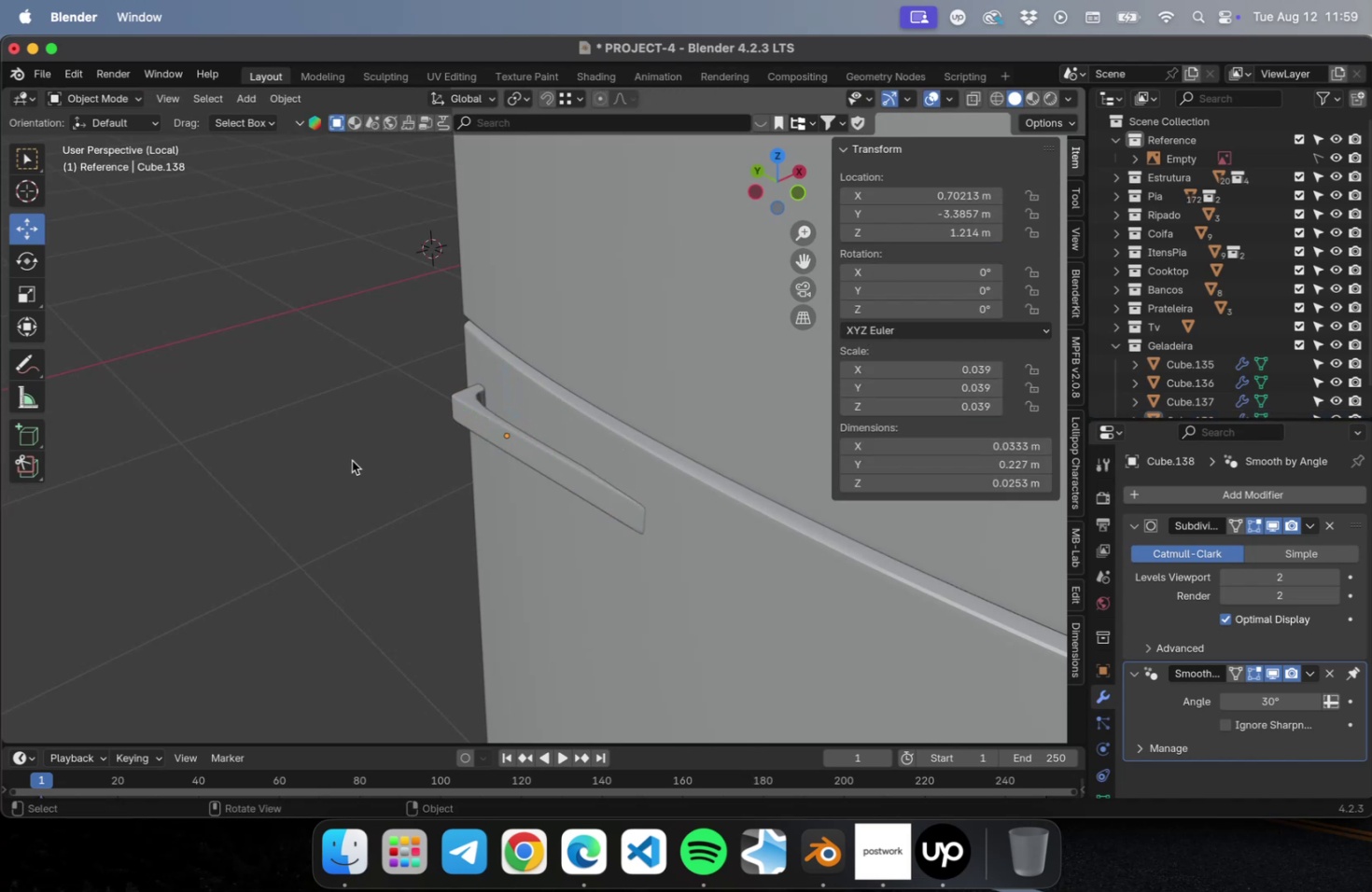 
key(Meta+CommandLeft)
 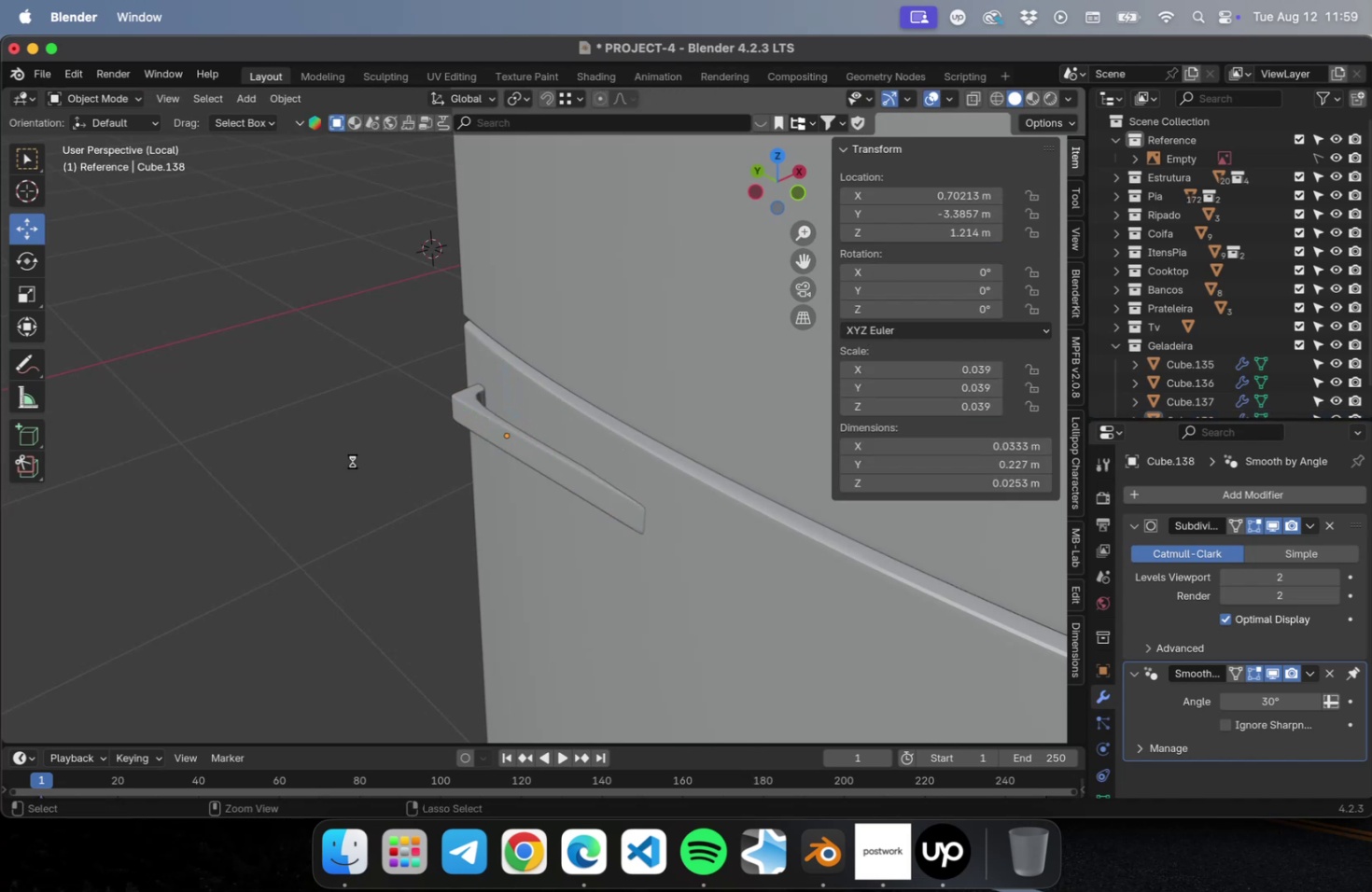 
key(Meta+S)
 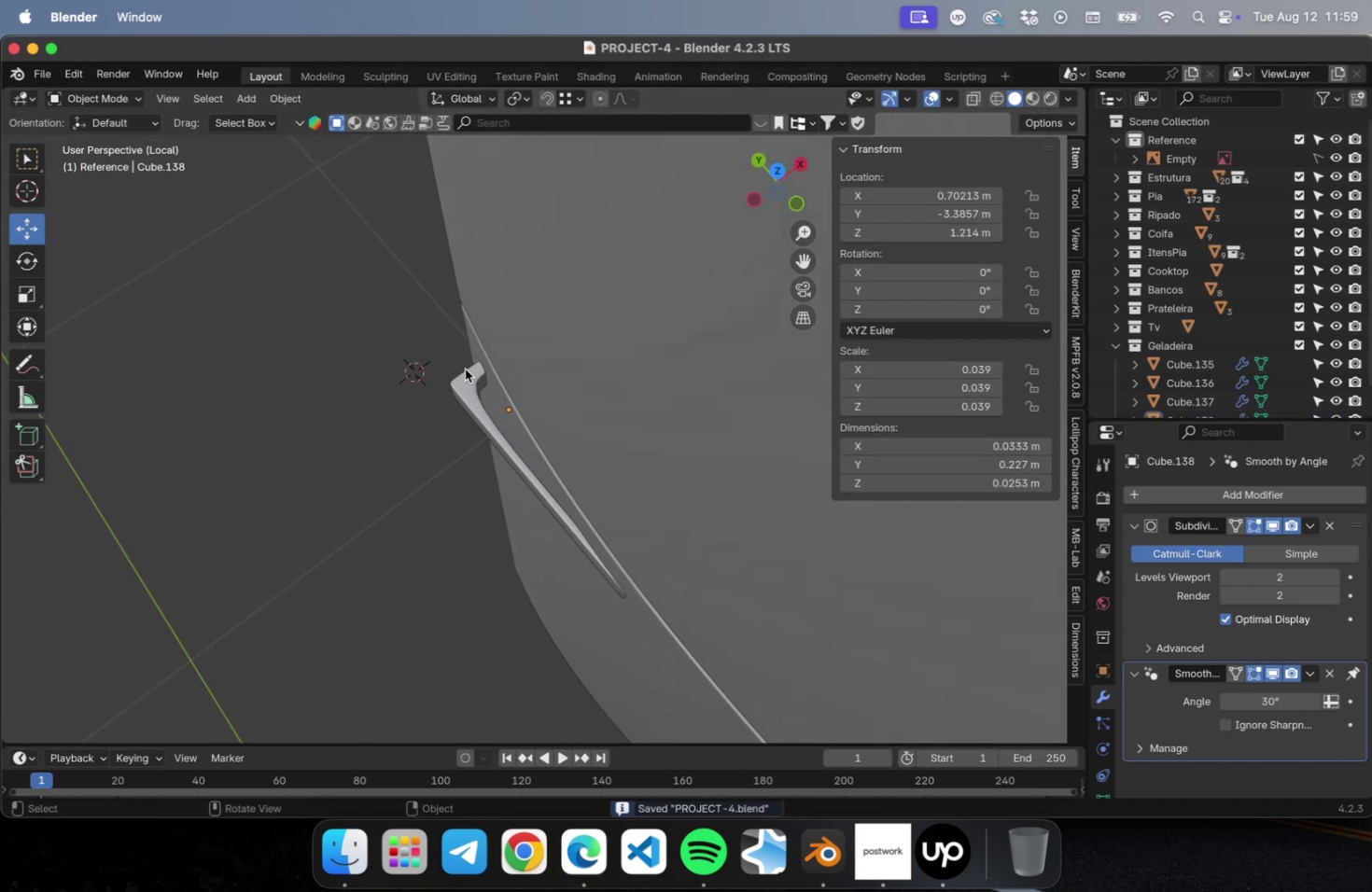 
left_click([460, 381])
 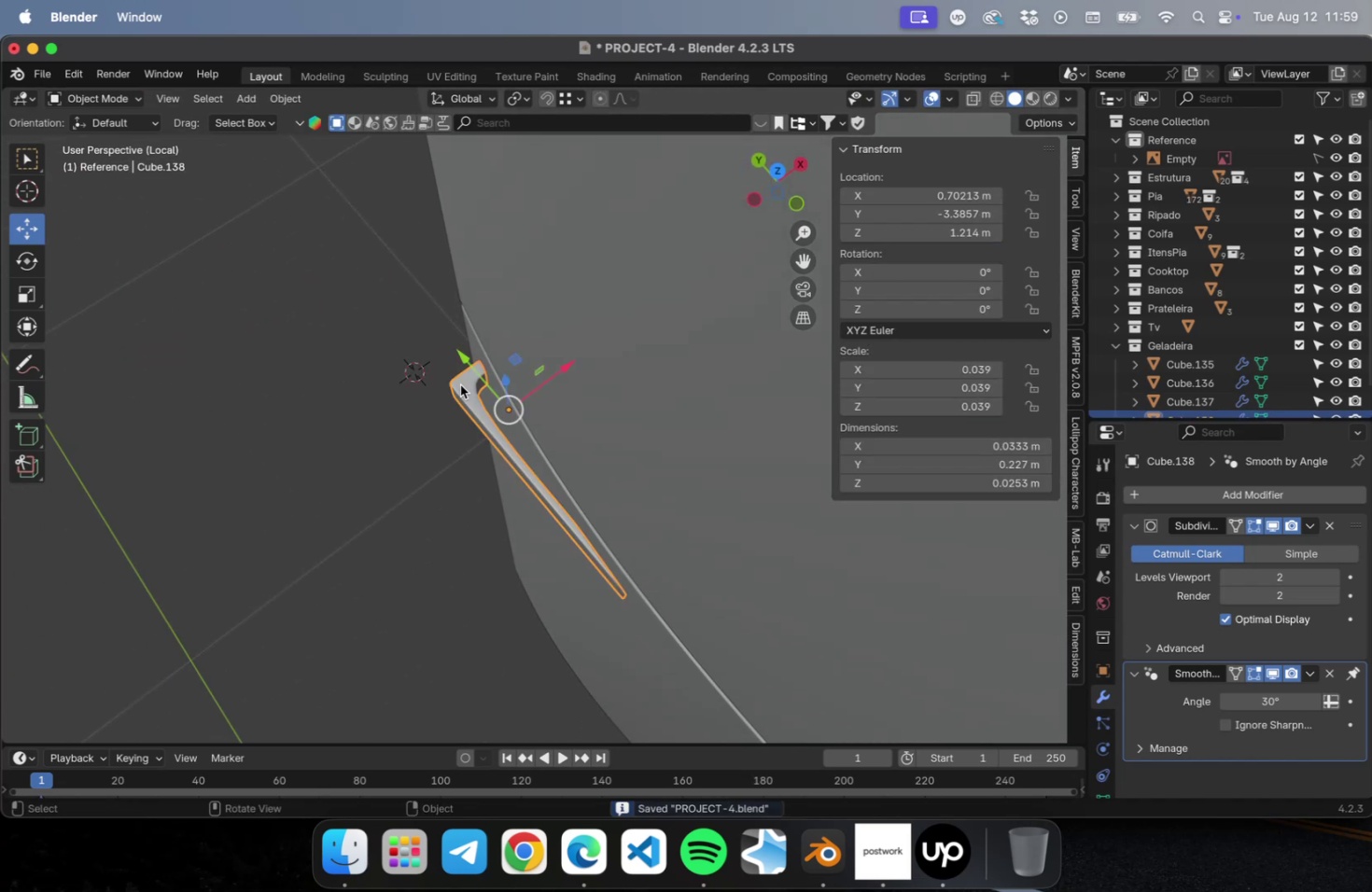 
scroll: coordinate [460, 384], scroll_direction: up, amount: 5.0
 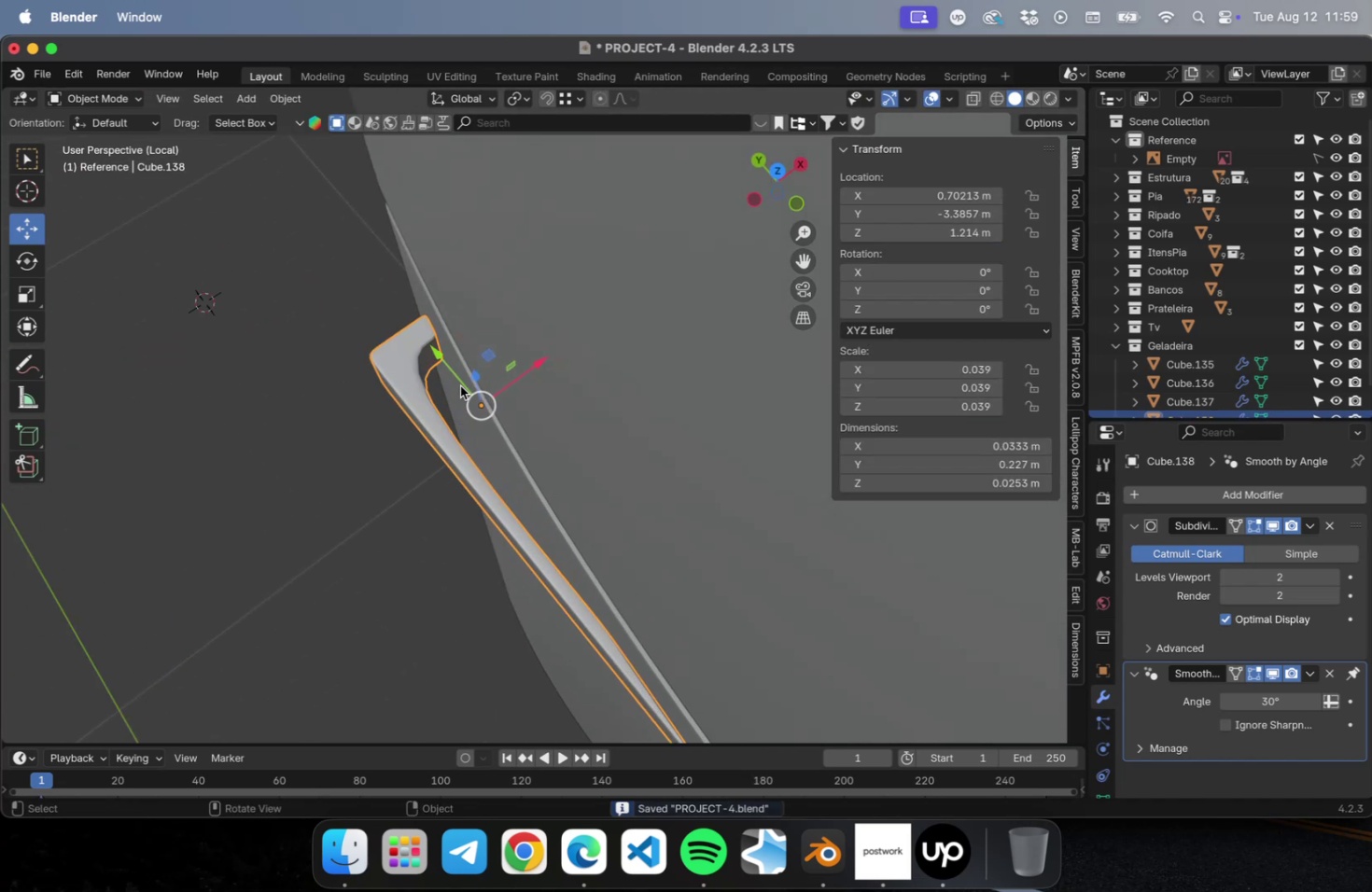 
hold_key(key=ShiftLeft, duration=0.66)
 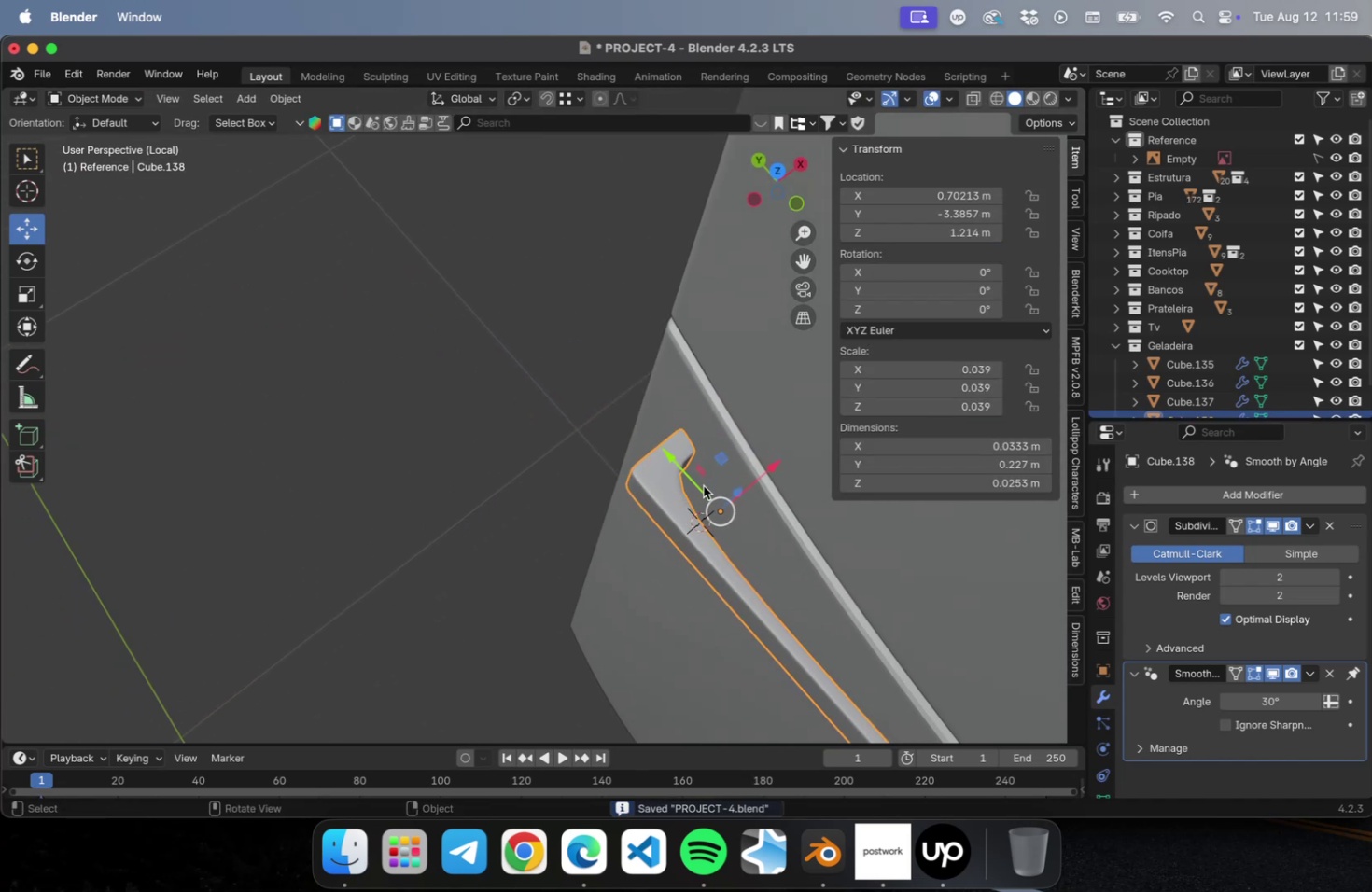 
scroll: coordinate [702, 482], scroll_direction: up, amount: 10.0
 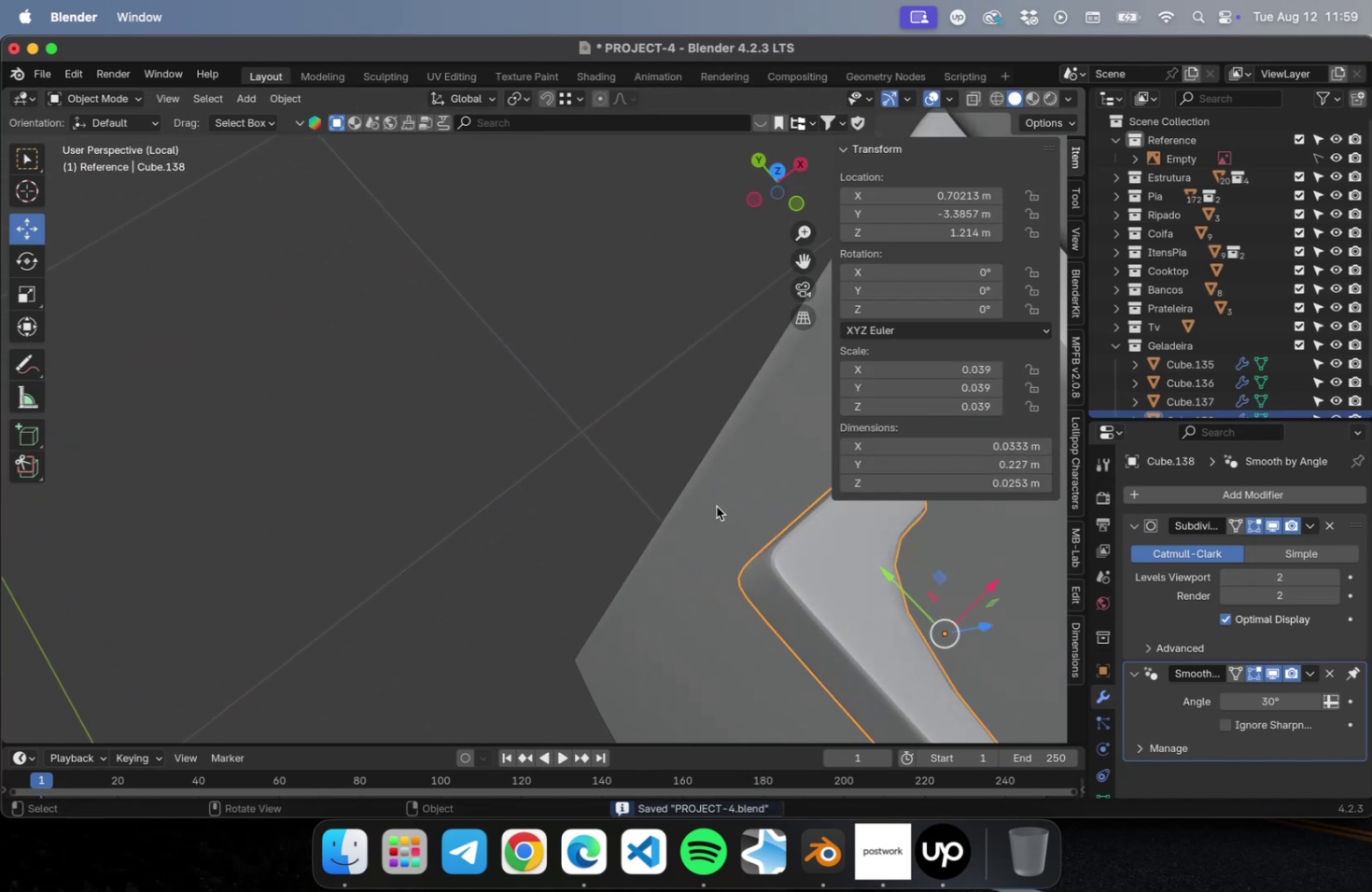 
hold_key(key=ShiftLeft, duration=0.51)
 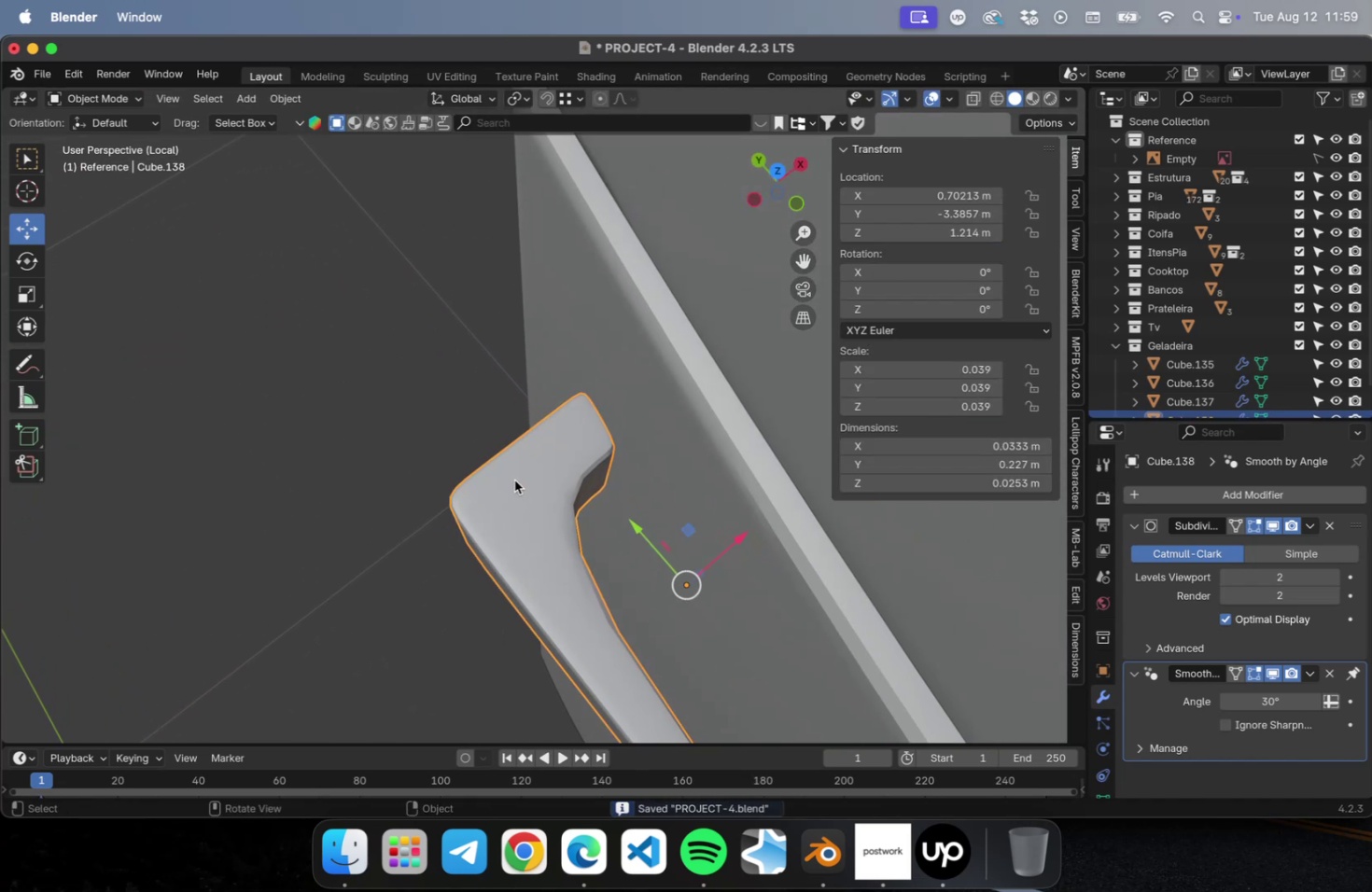 
key(Tab)
 